 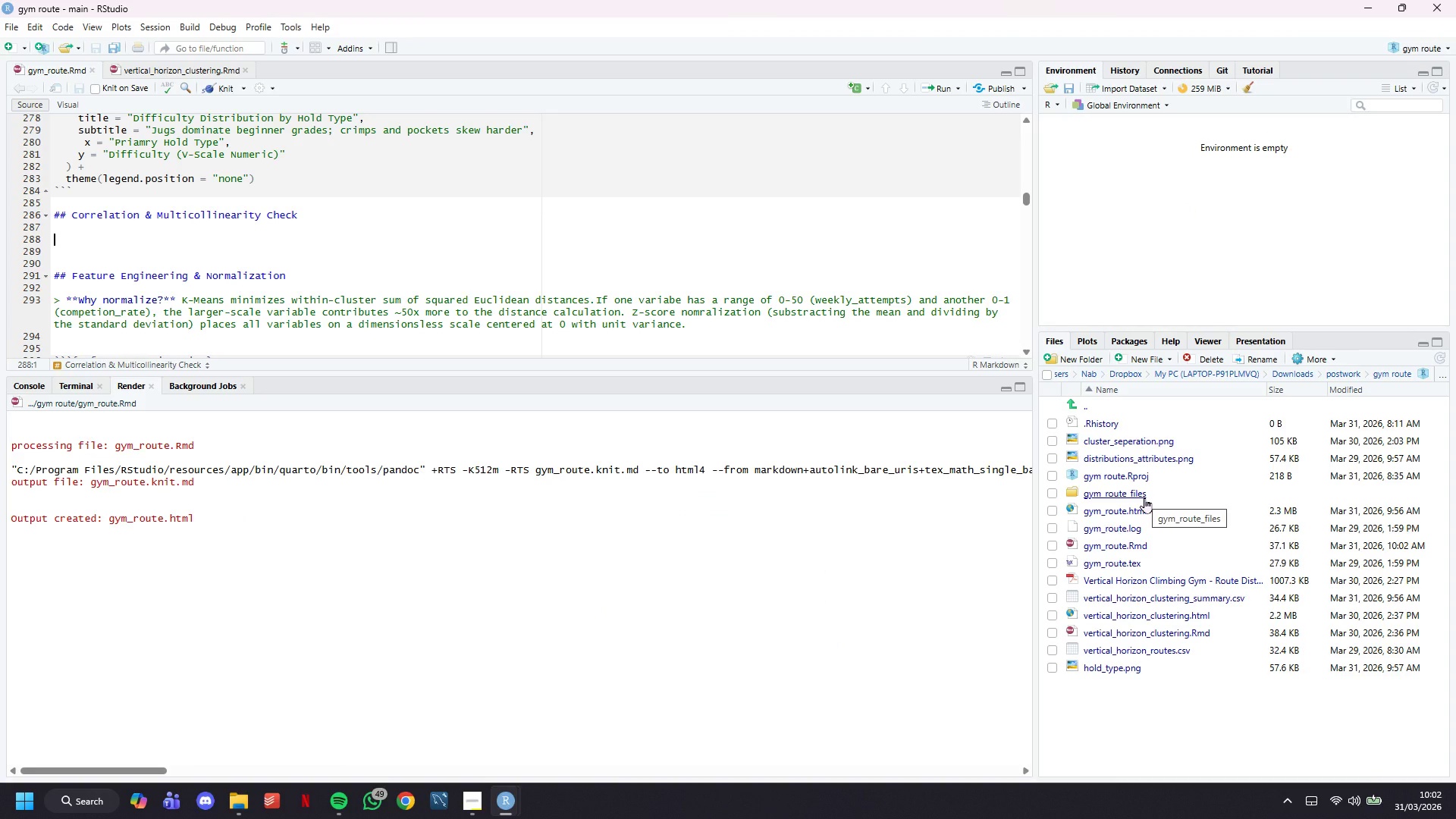 
type(> ****)
 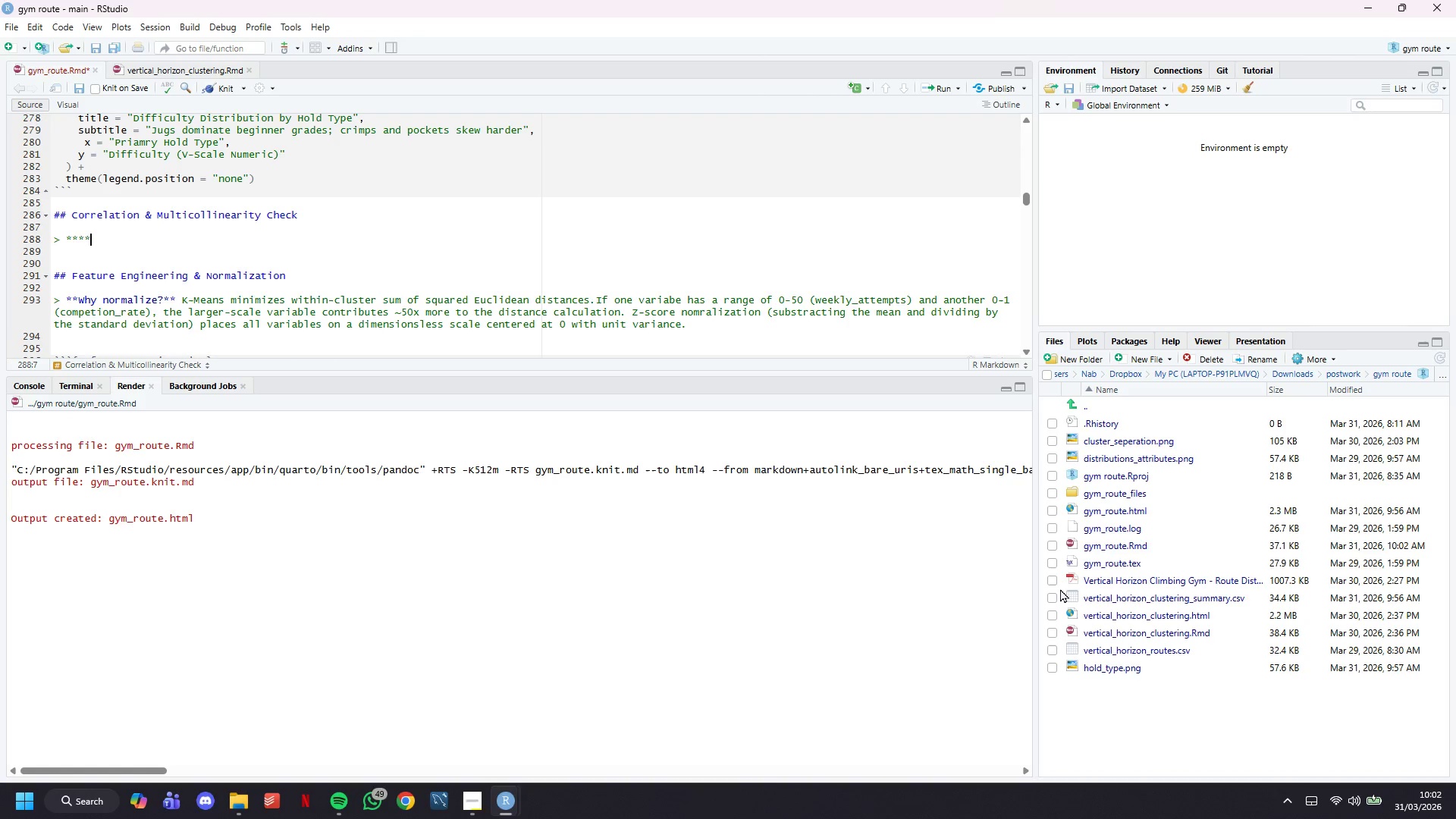 
key(ArrowLeft)
 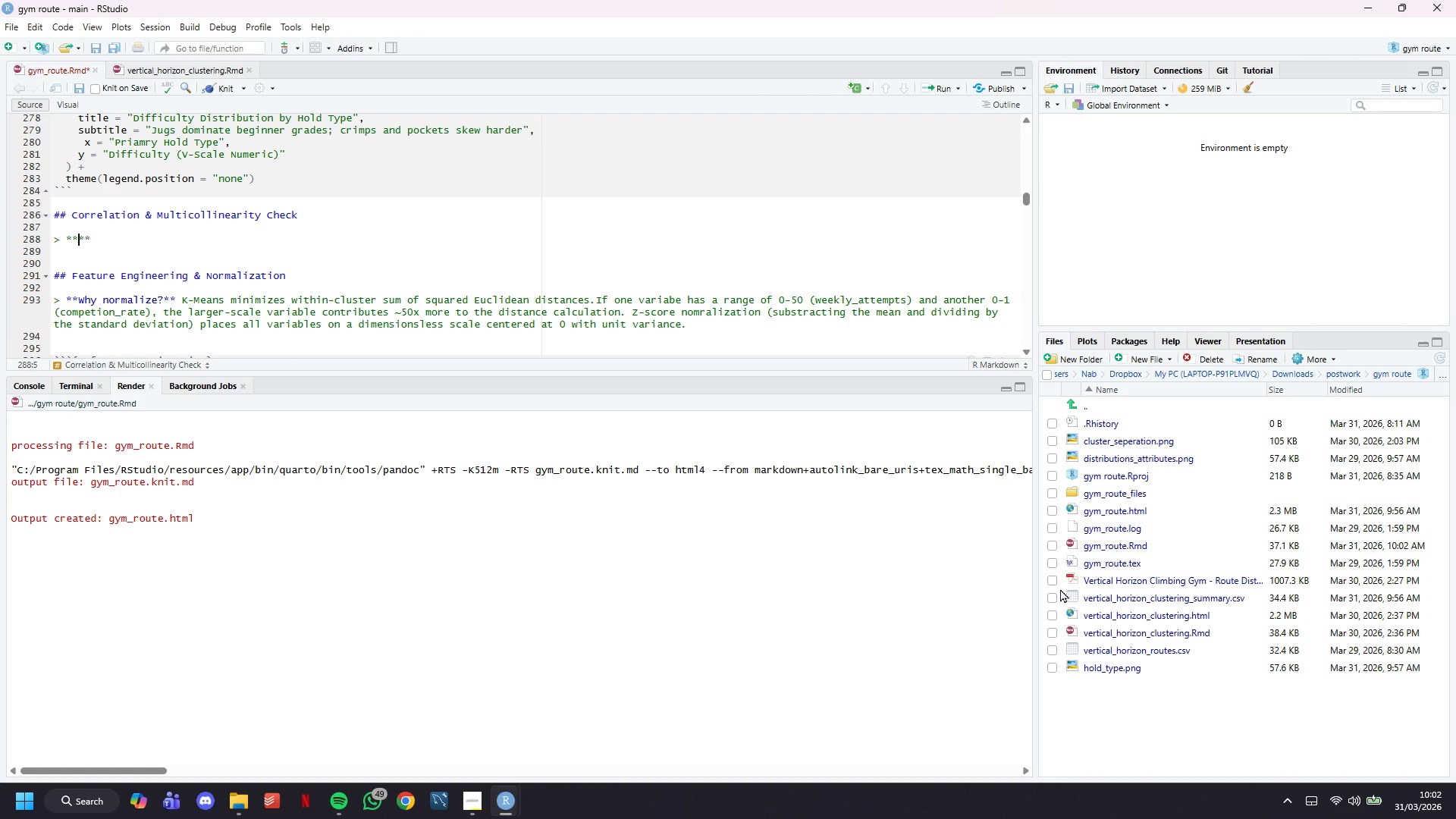 
key(ArrowLeft)
 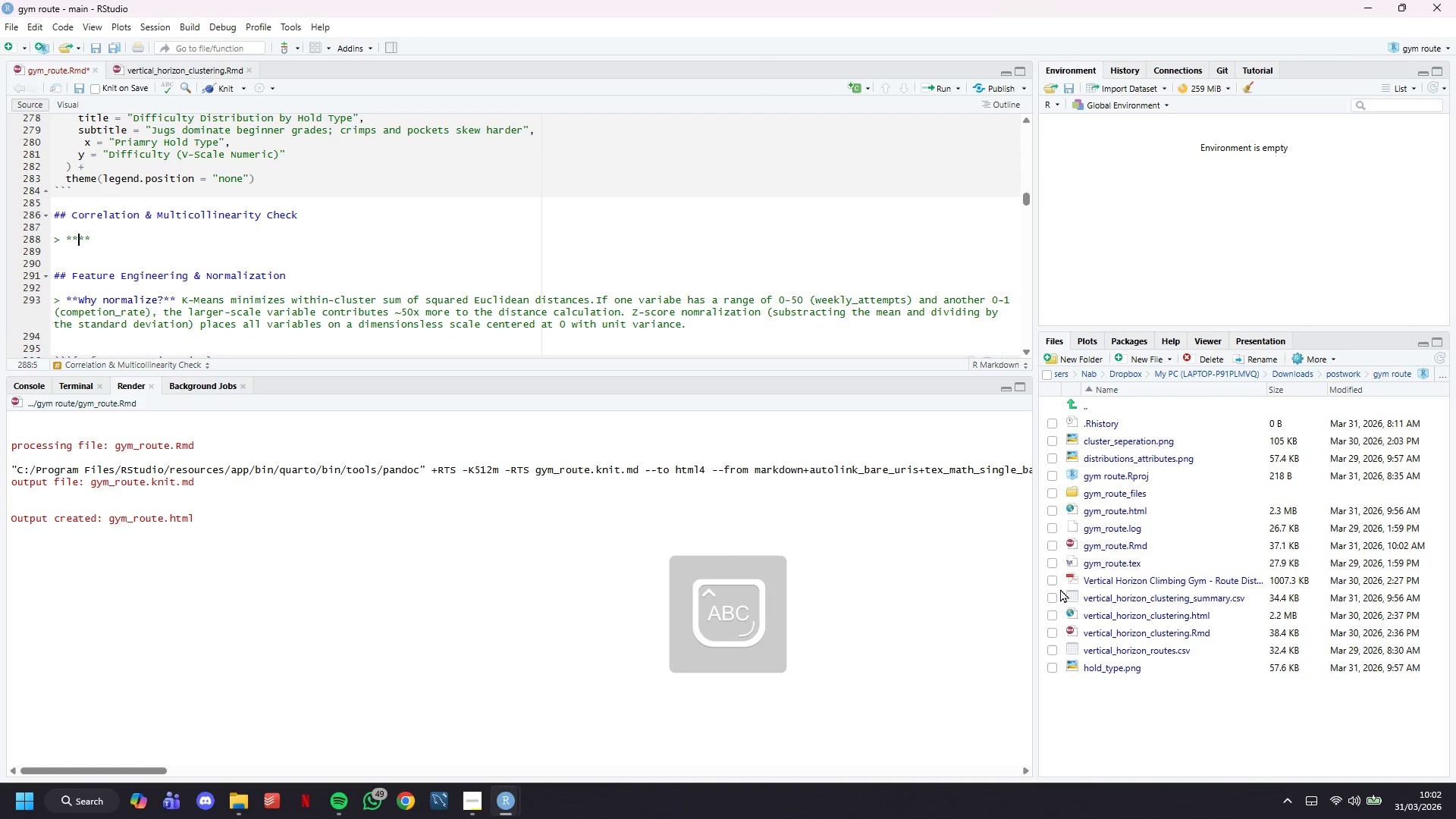 
type(Why check correlation sbefore clustering?)
 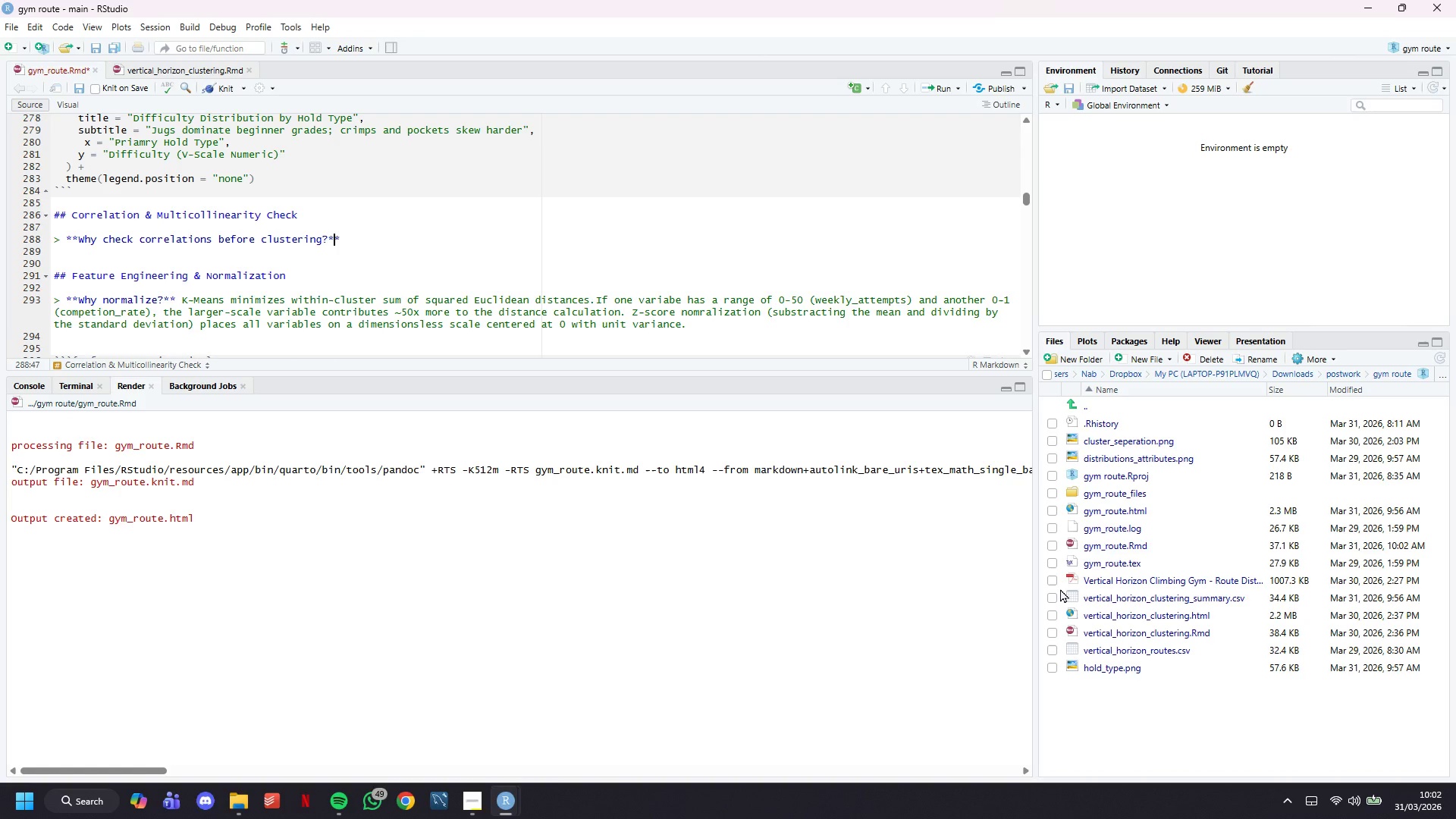 
key(ArrowRight)
 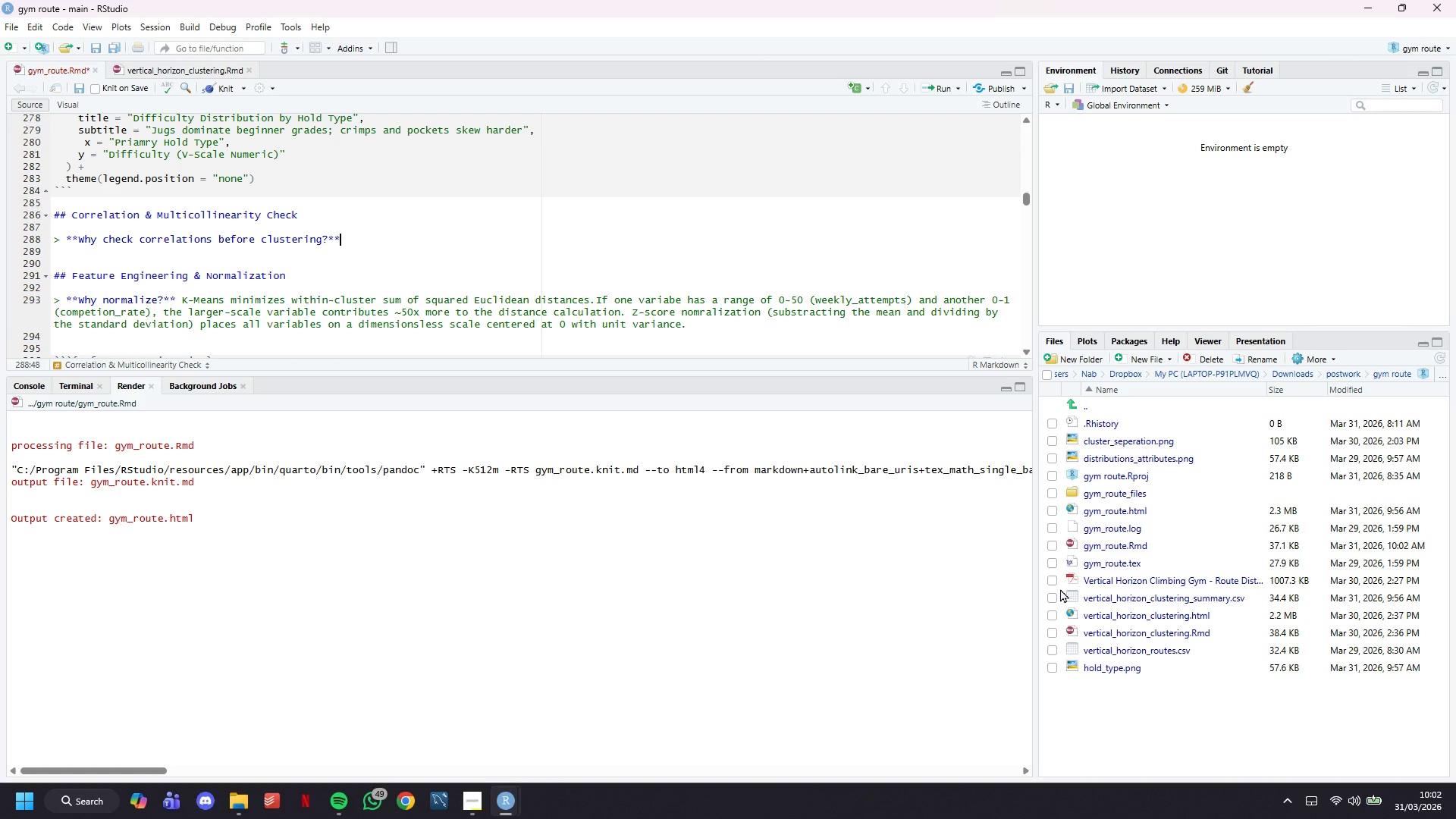 
key(ArrowRight)
 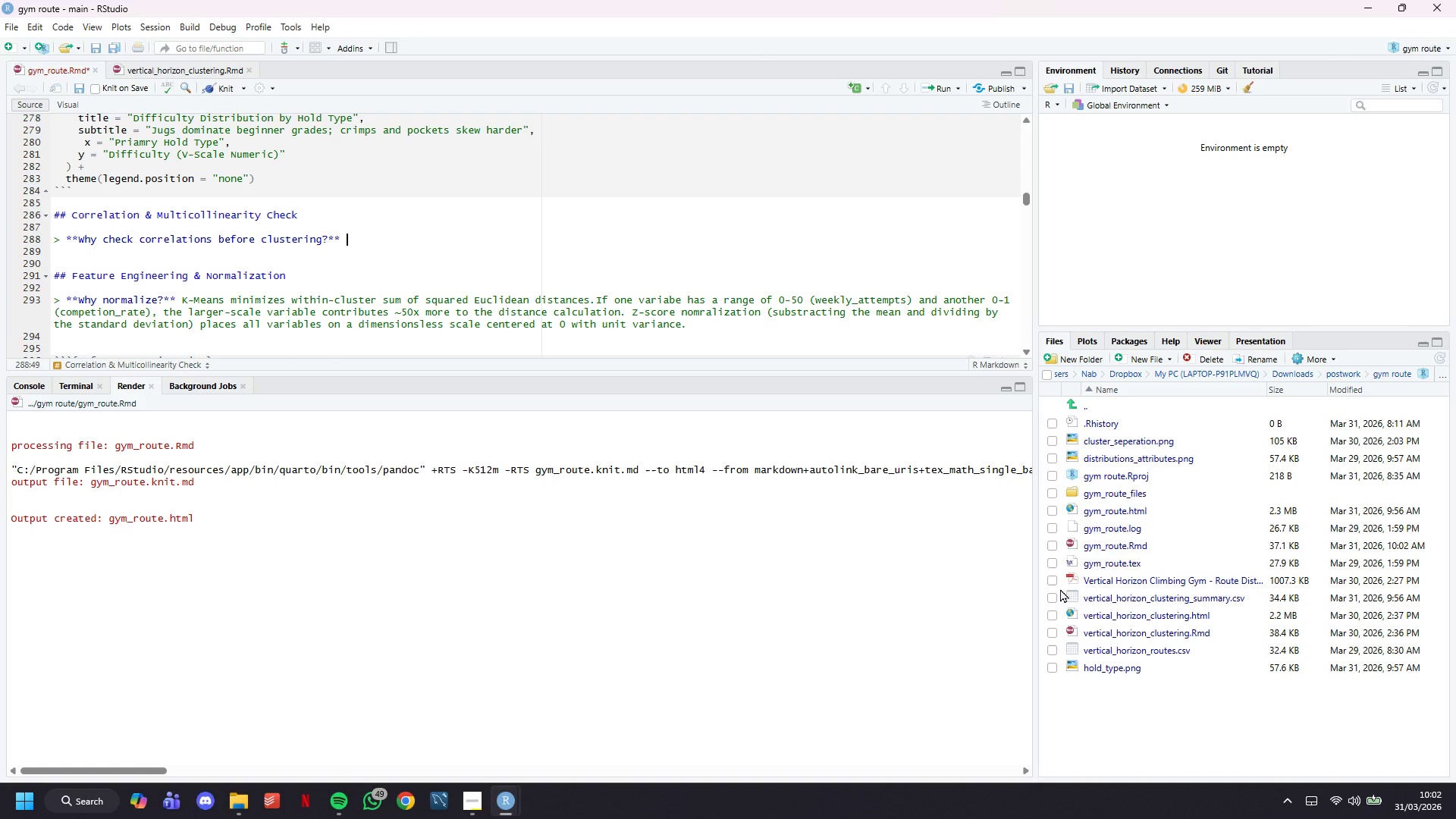 
type( K-Means treats all)
 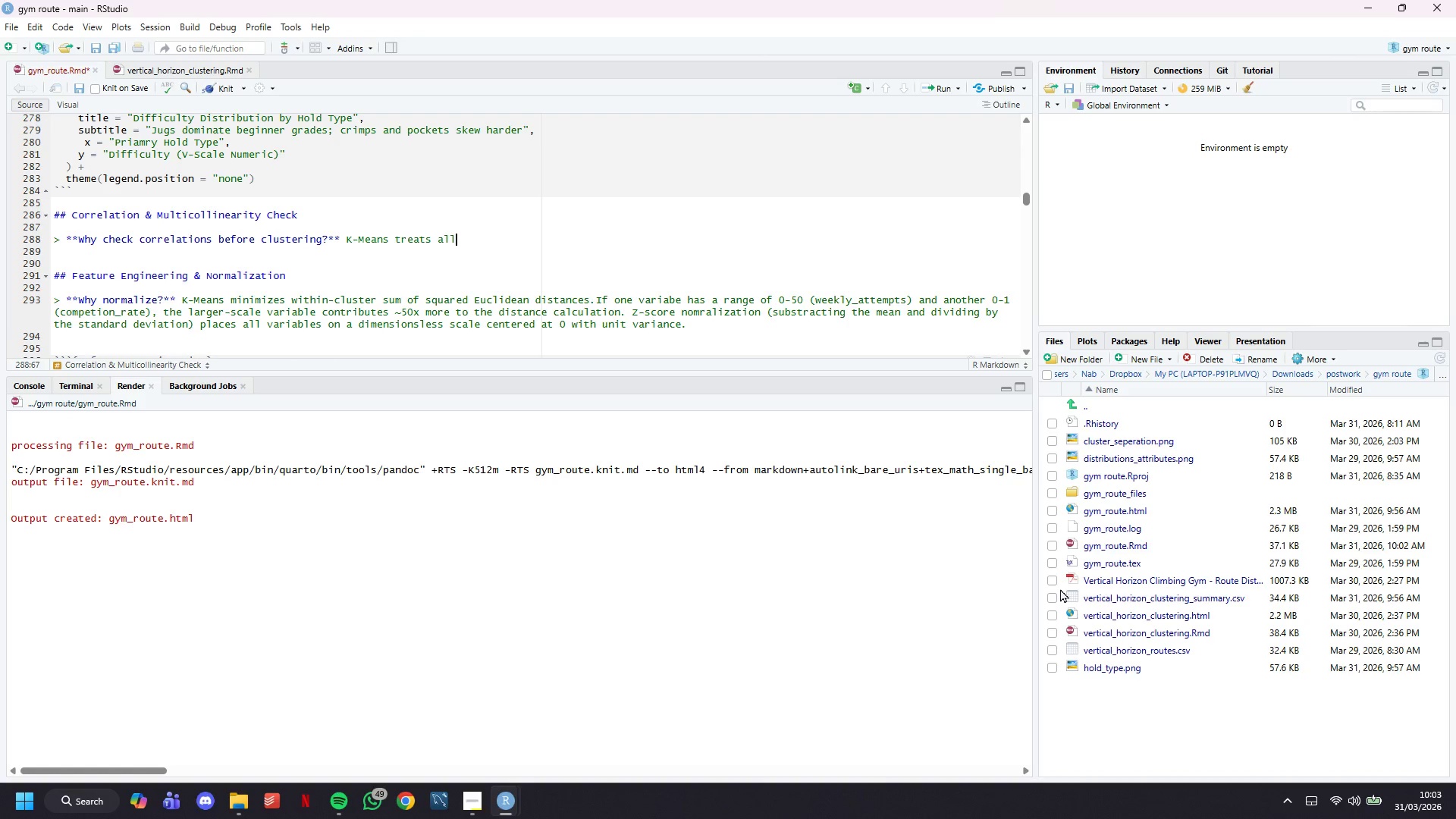 
wait(19.58)
 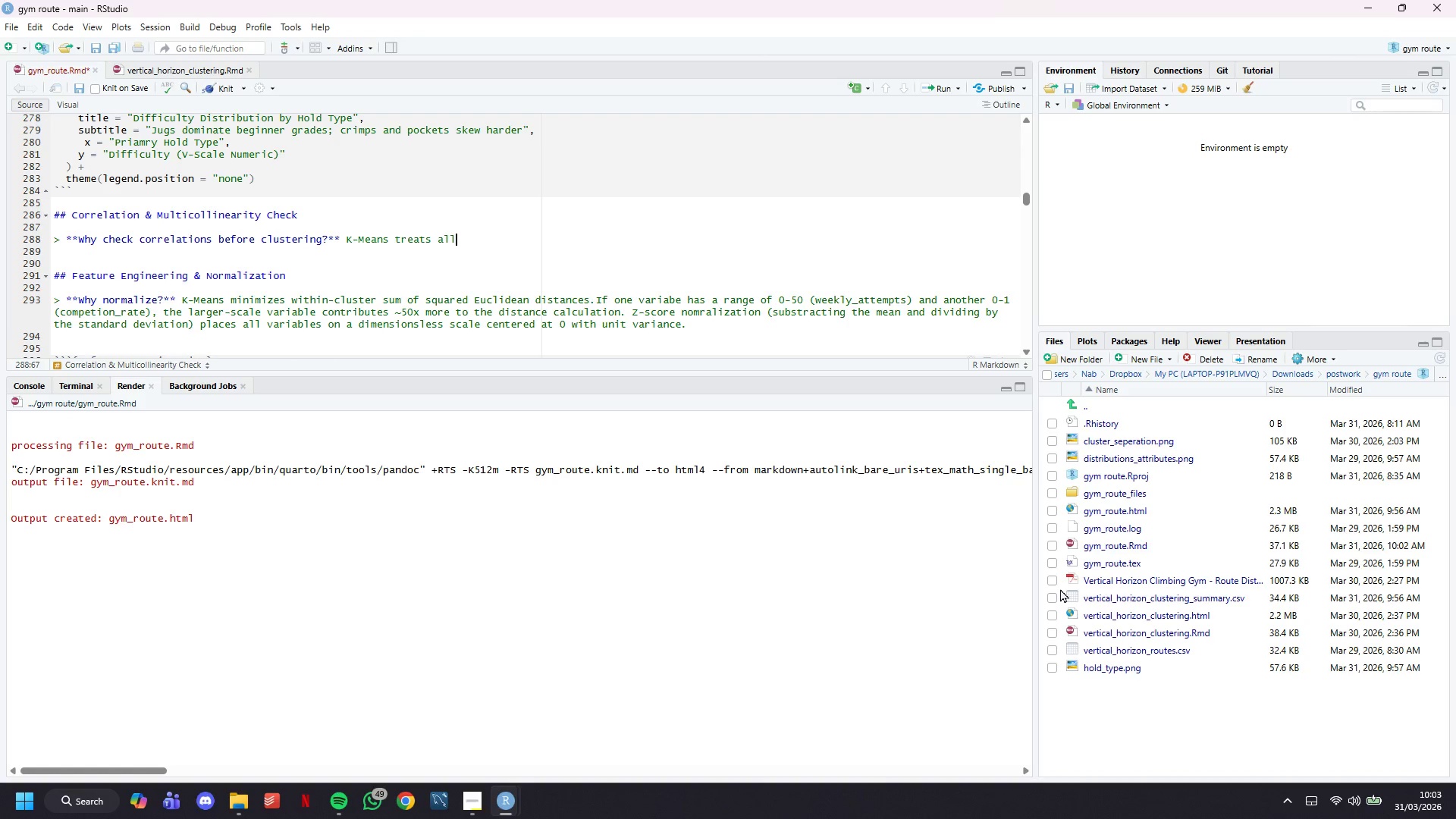 
type( ino)
key(Backspace)
type(put )
 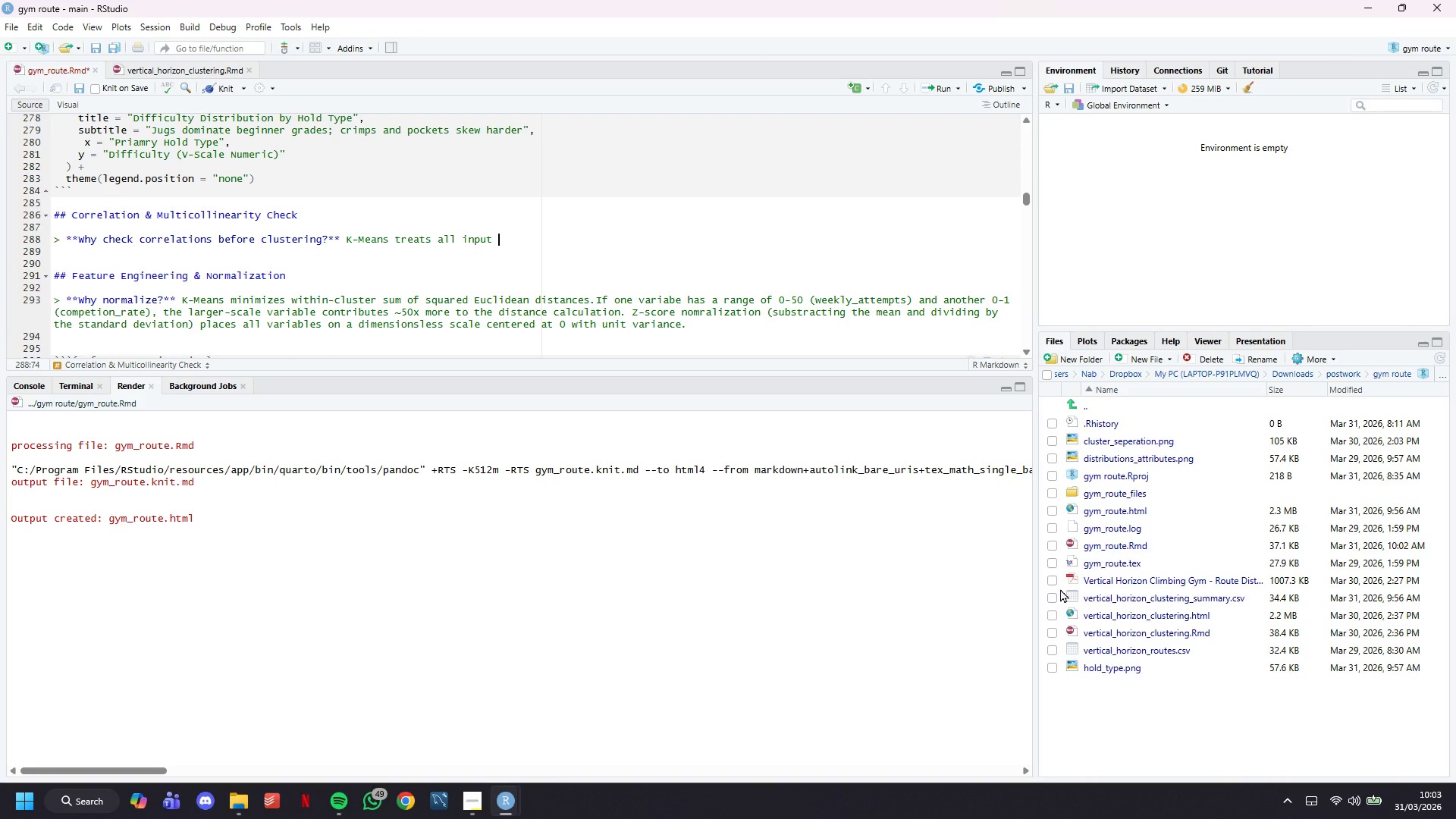 
wait(5.59)
 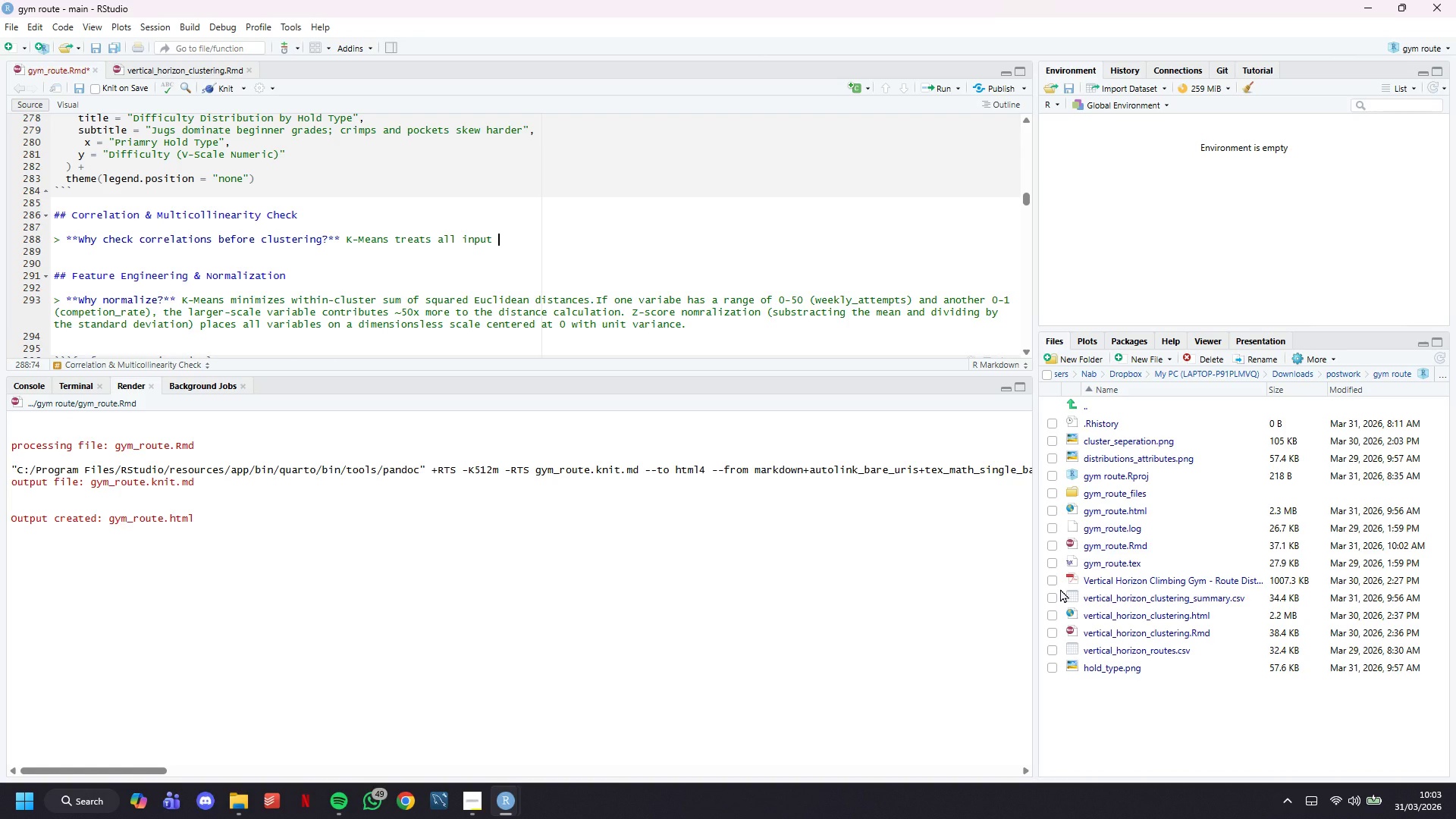 
type(features as inden)
key(Backspace)
type(oend)
key(Backspace)
key(Backspace)
key(Backspace)
key(Backspace)
type(pendent dimensions. Highkly)
key(Backspace)
key(Backspace)
key(Backspace)
type(ly correlated features effectively get **)
 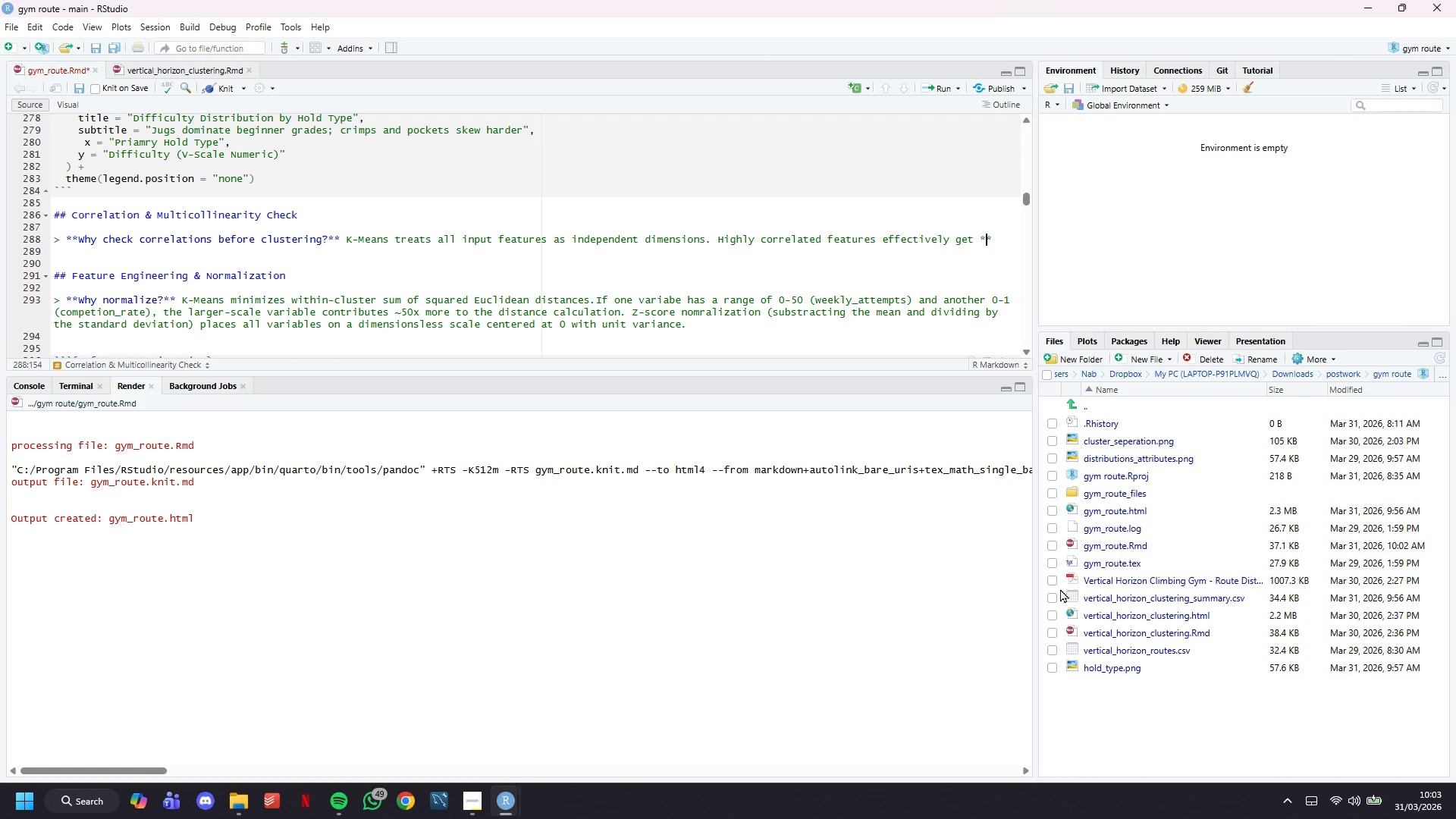 
 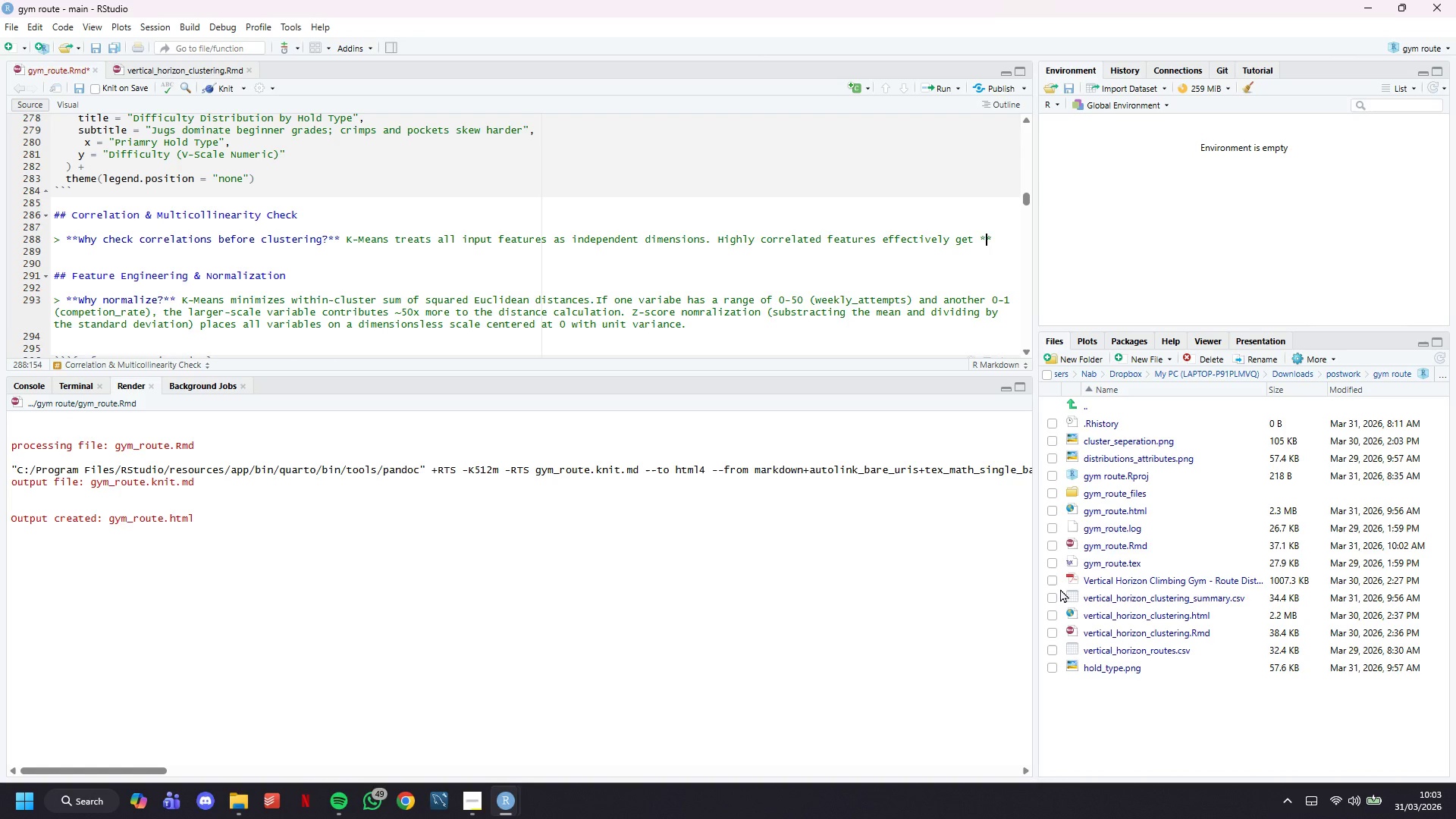 
key(ArrowLeft)
 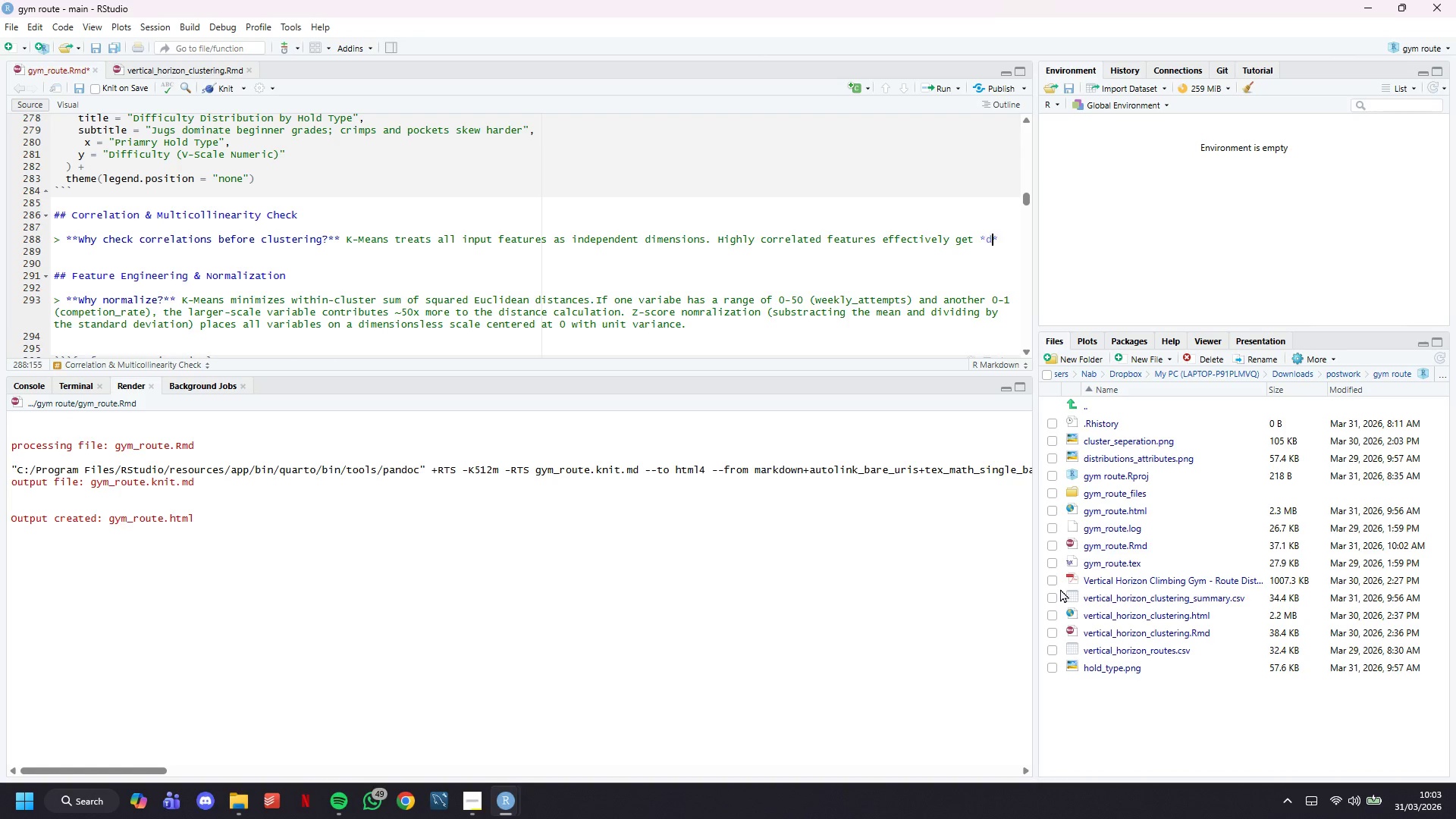 
type(double-counted)
 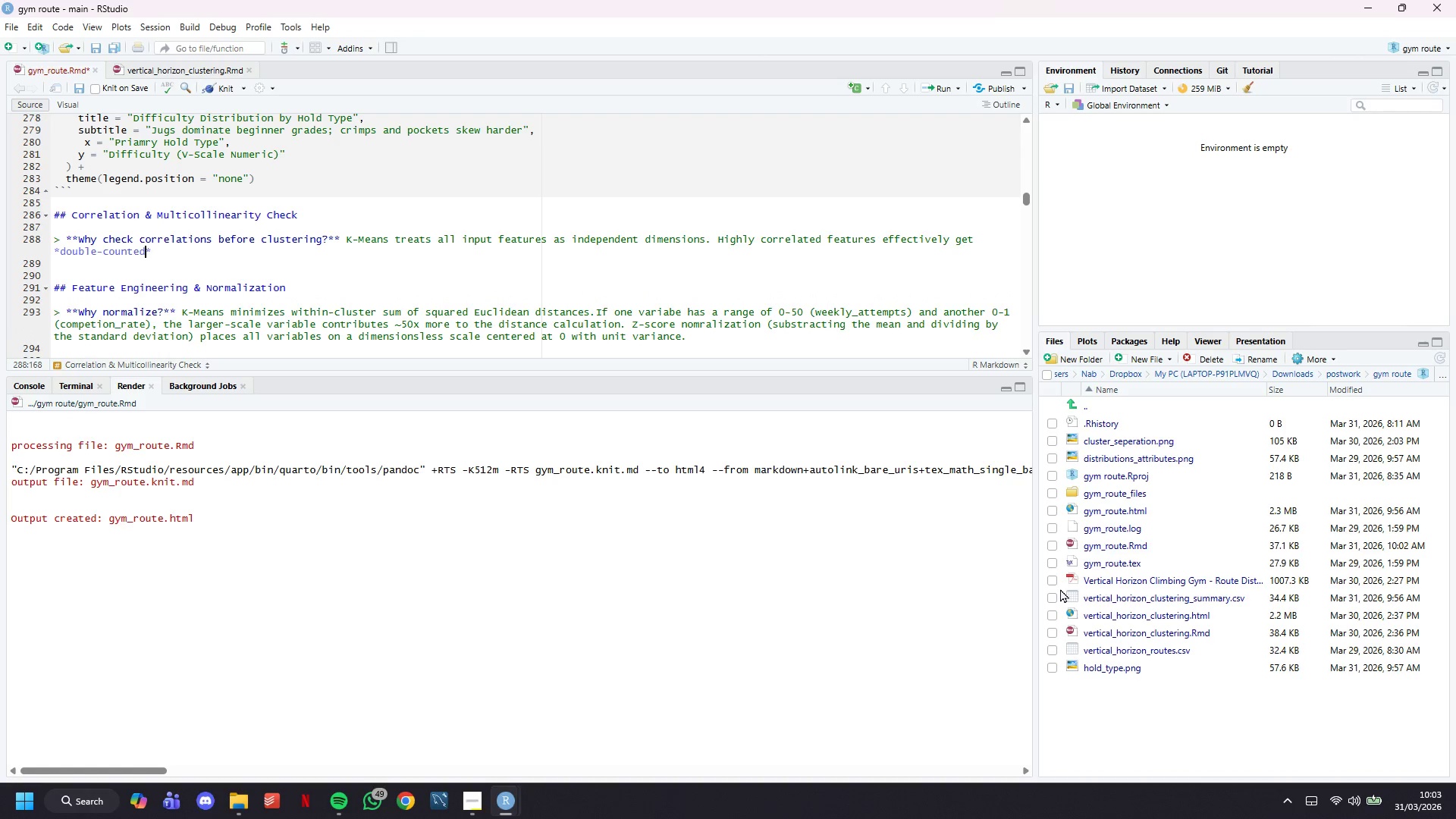 
key(ArrowRight)
 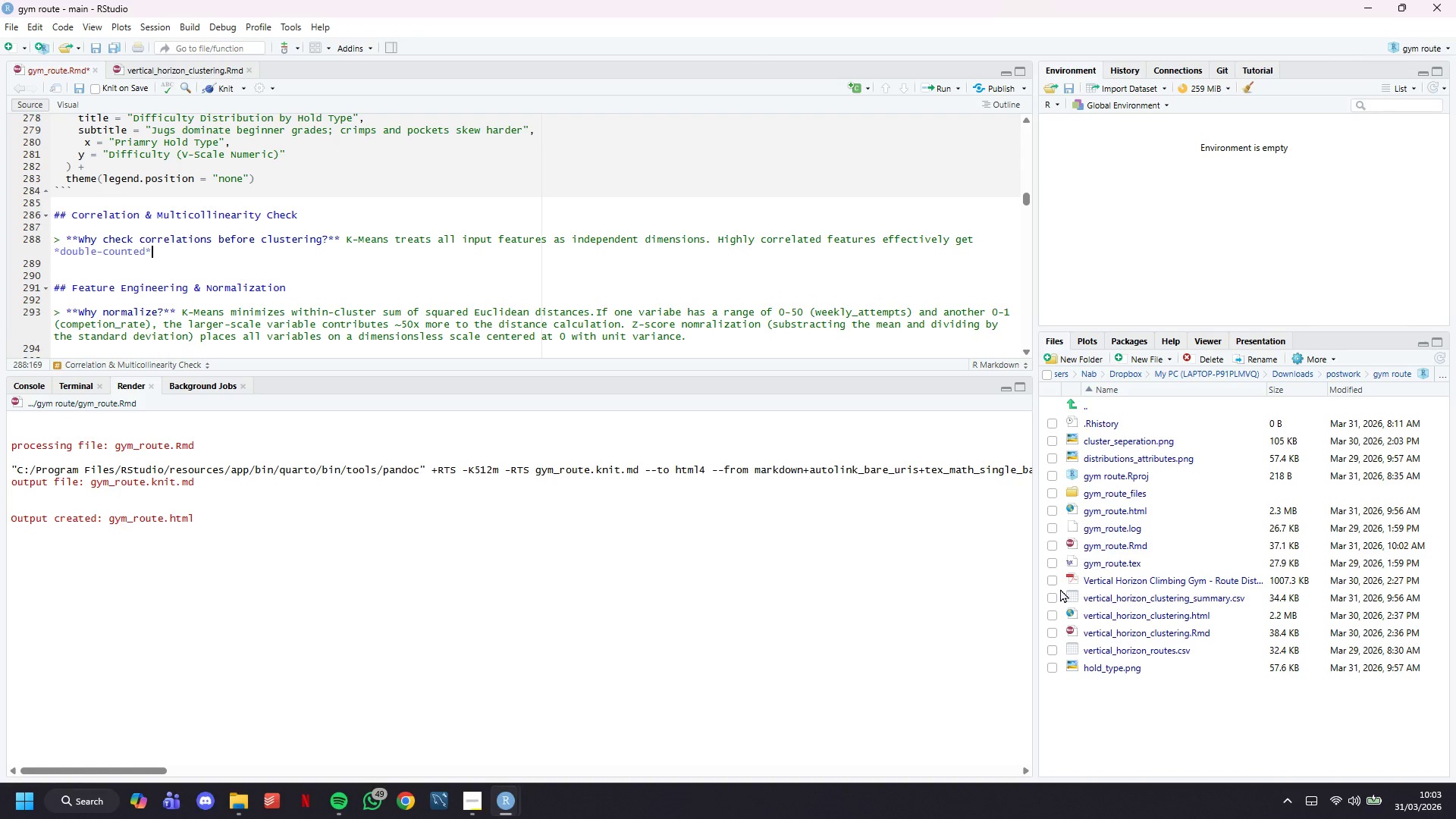 
type( - inflating)
 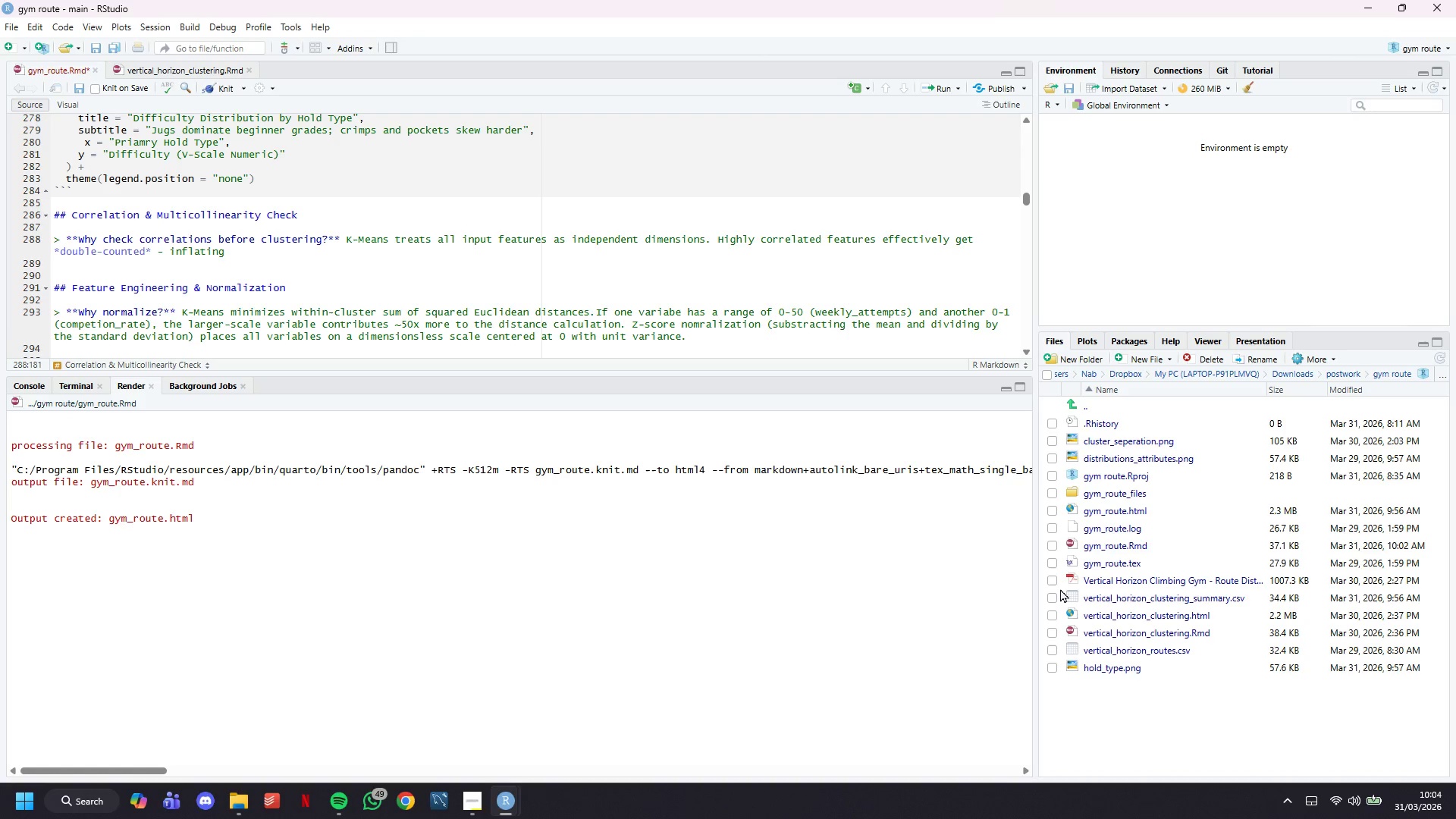 
wait(56.47)
 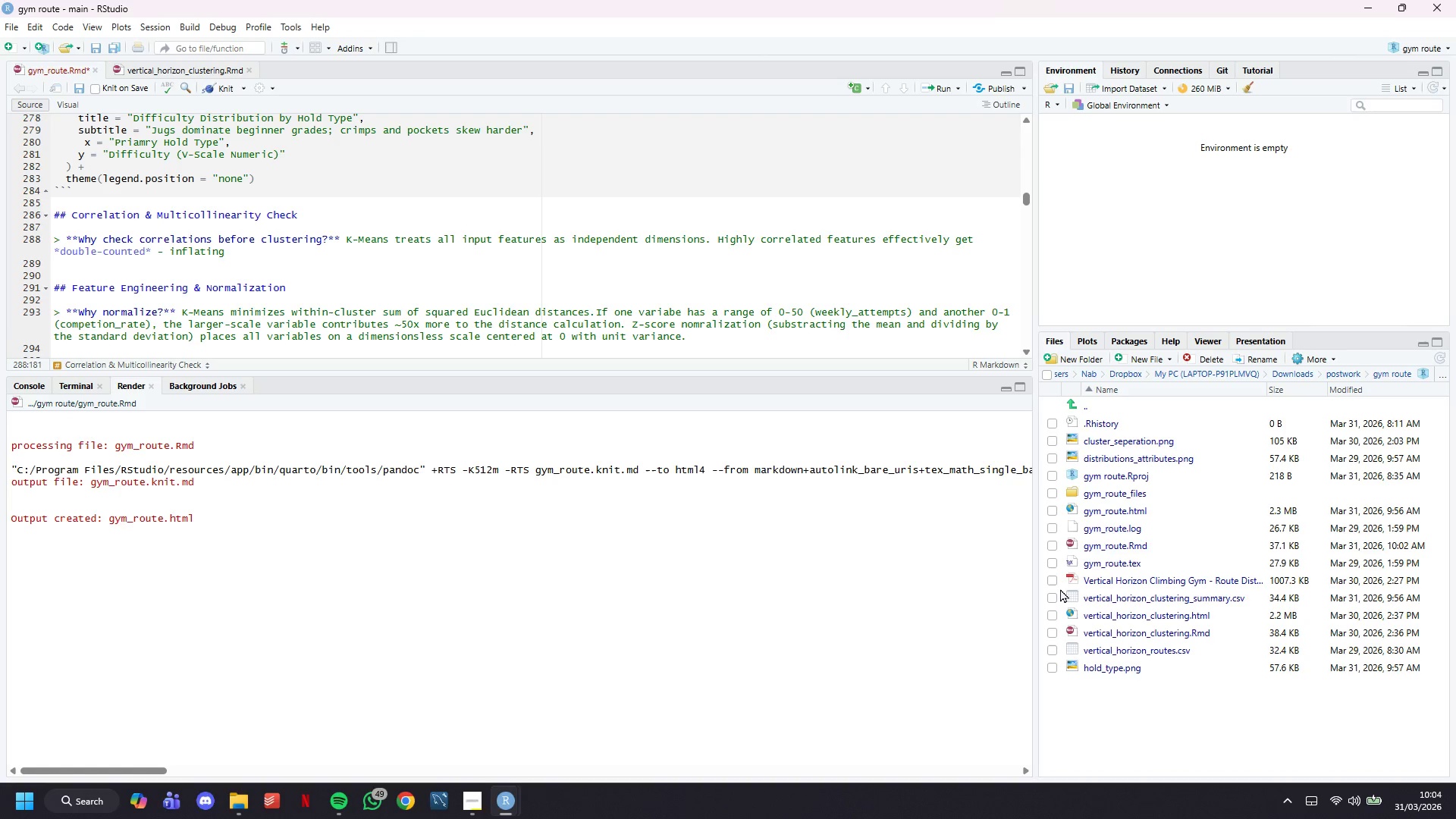 
type( the n)
key(Backspace)
type(influence)
 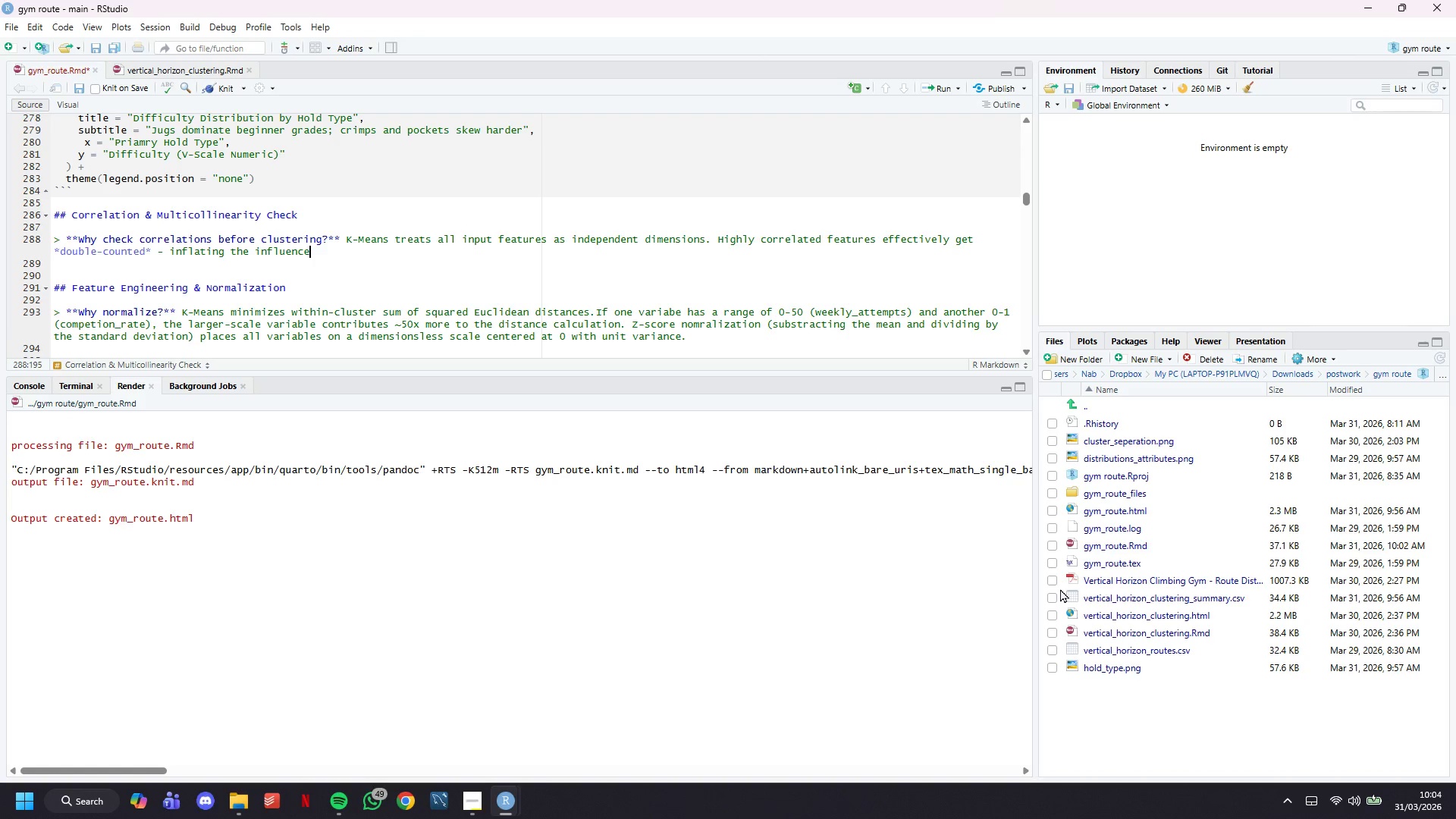 
wait(6.75)
 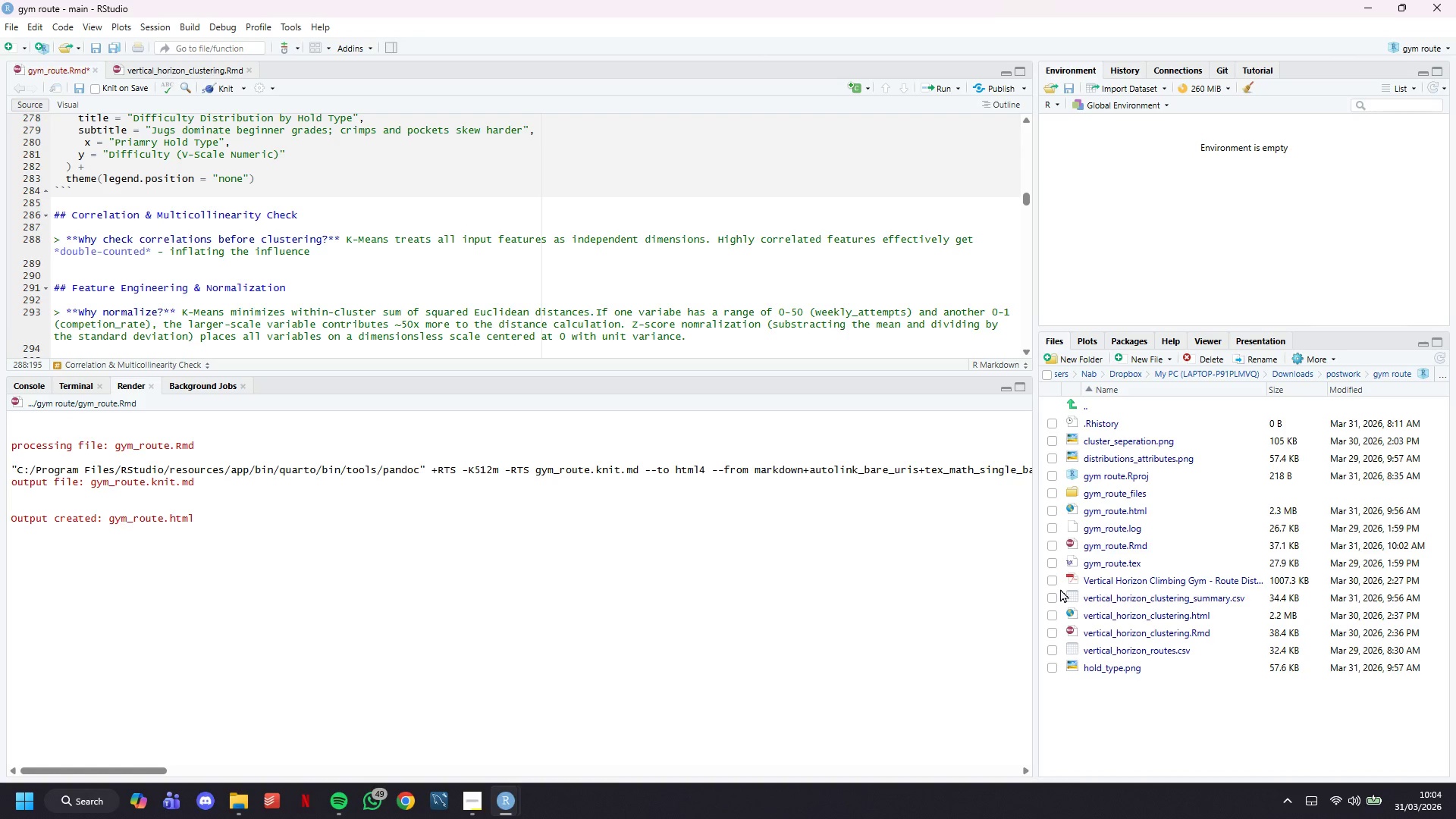 
key(Space)
 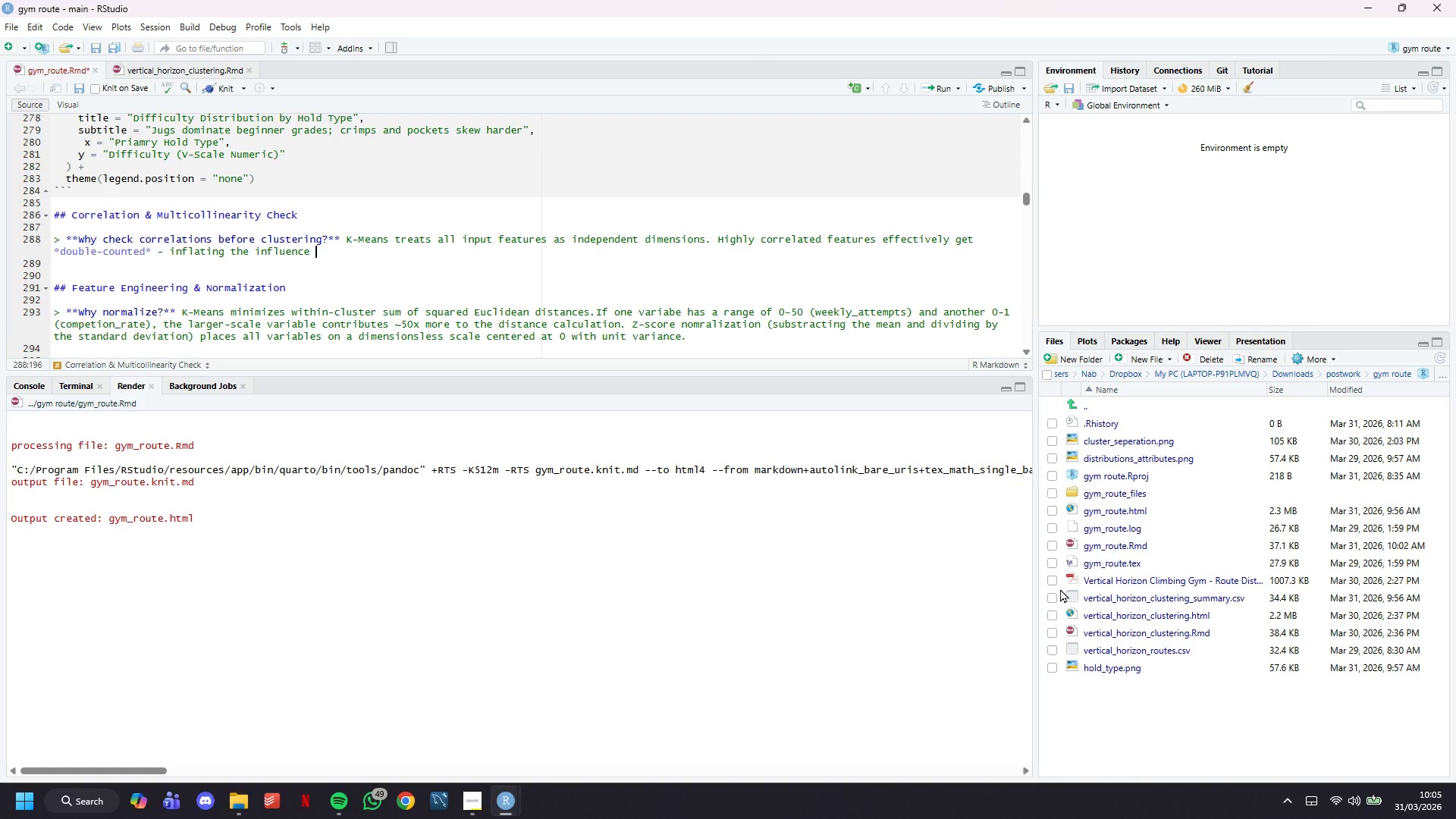 
type(of the underlying )
 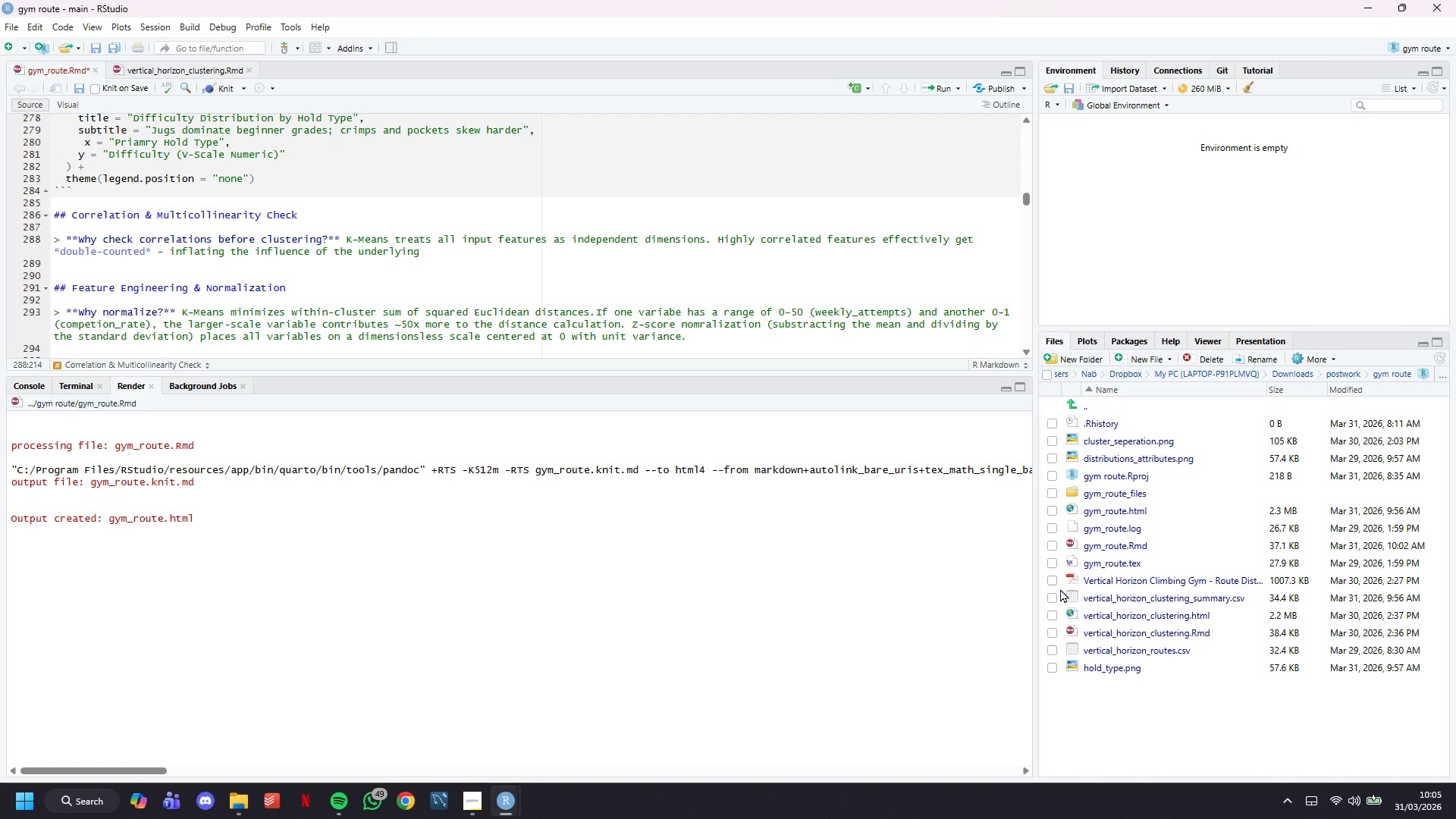 
wait(8.59)
 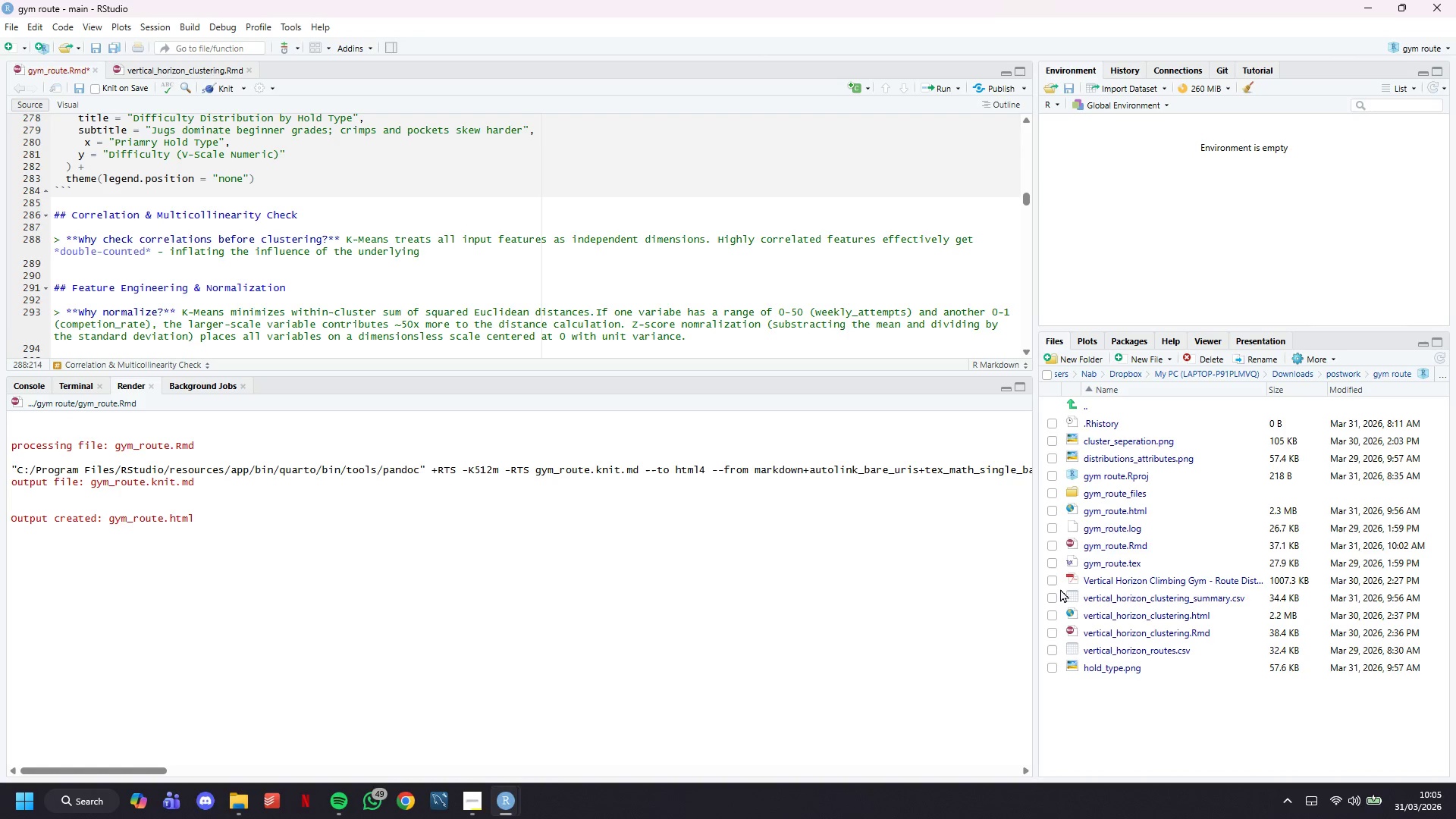 
type(contruct)
 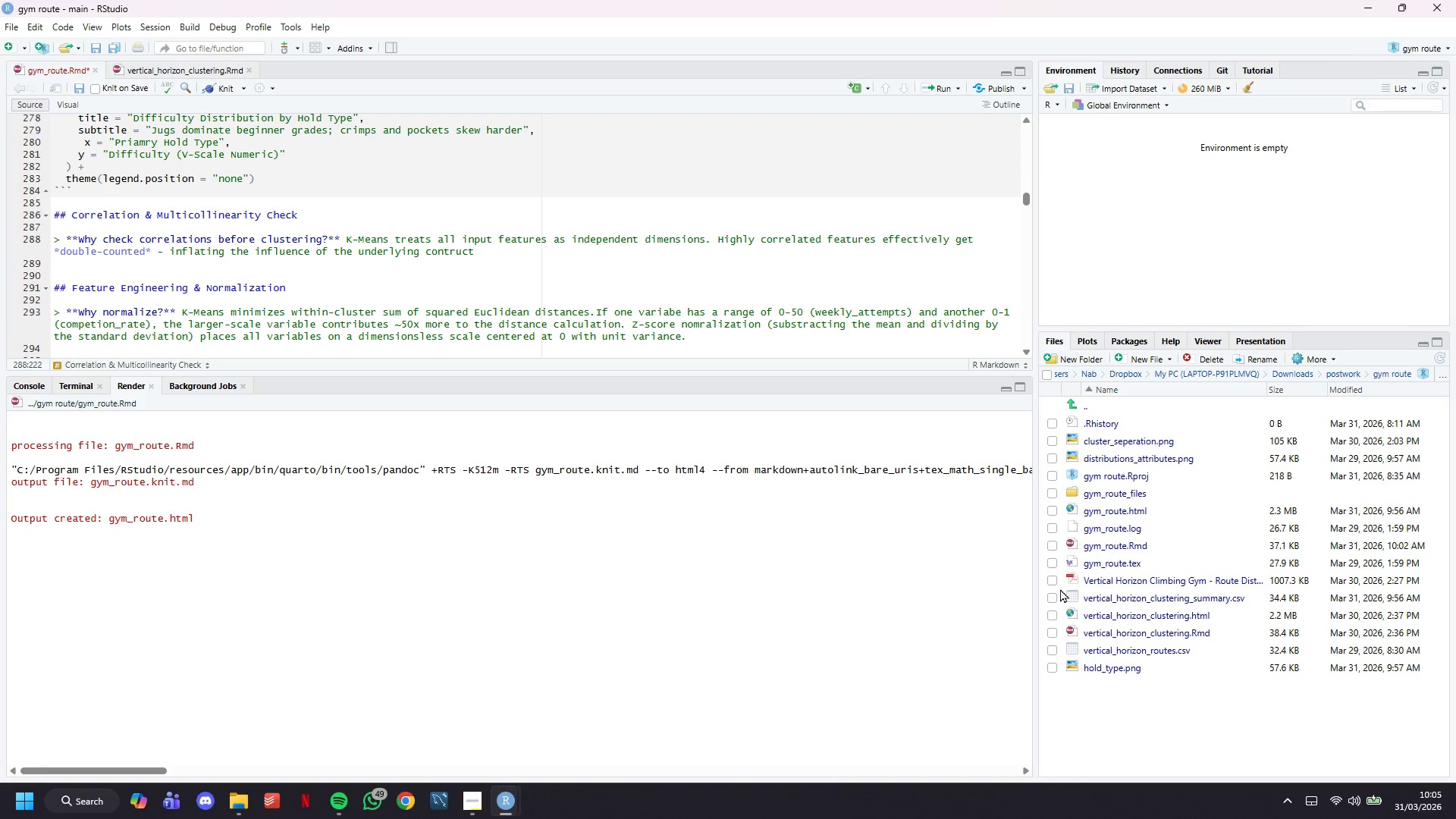 
key(Space)
 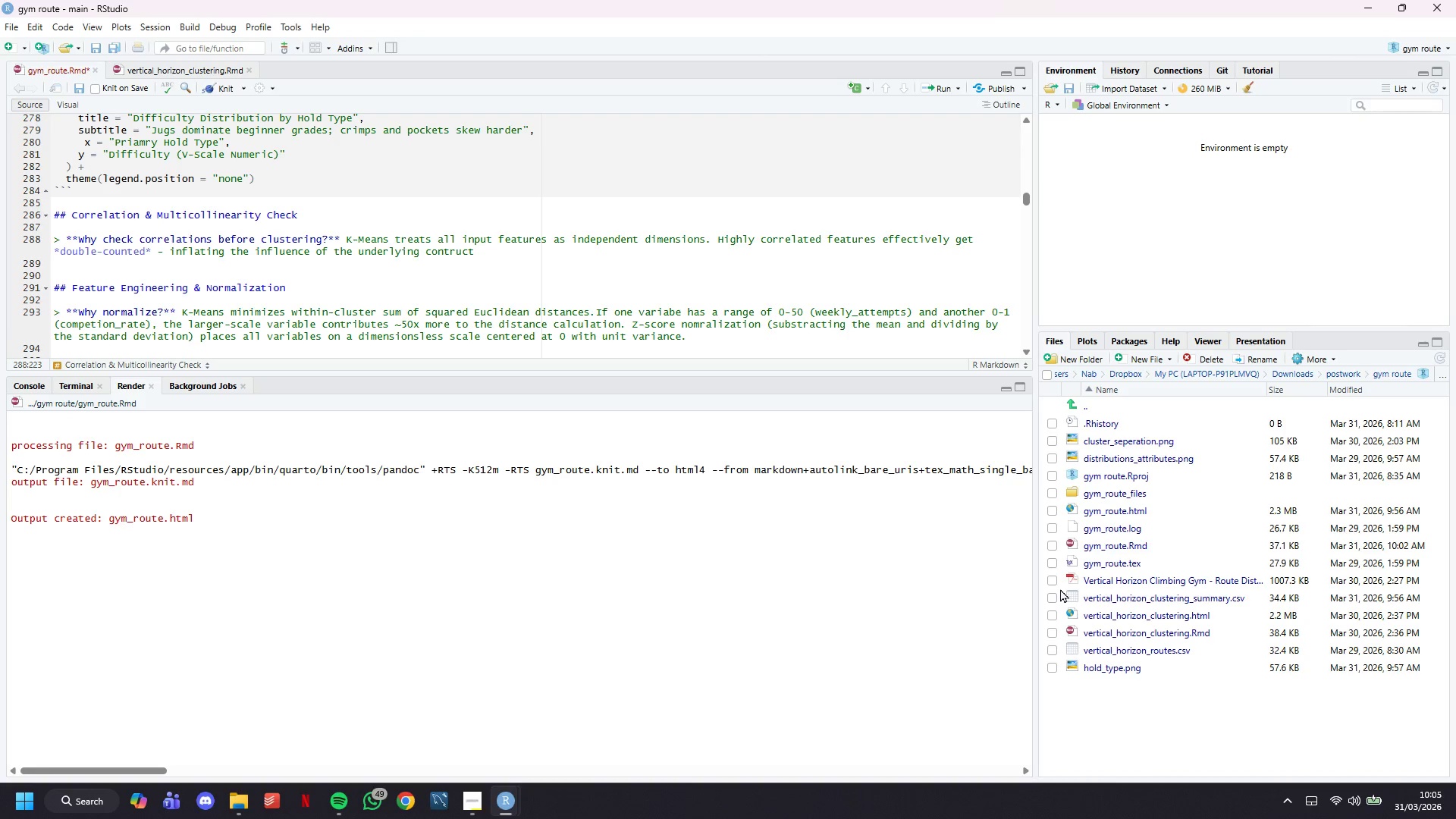 
wait(8.75)
 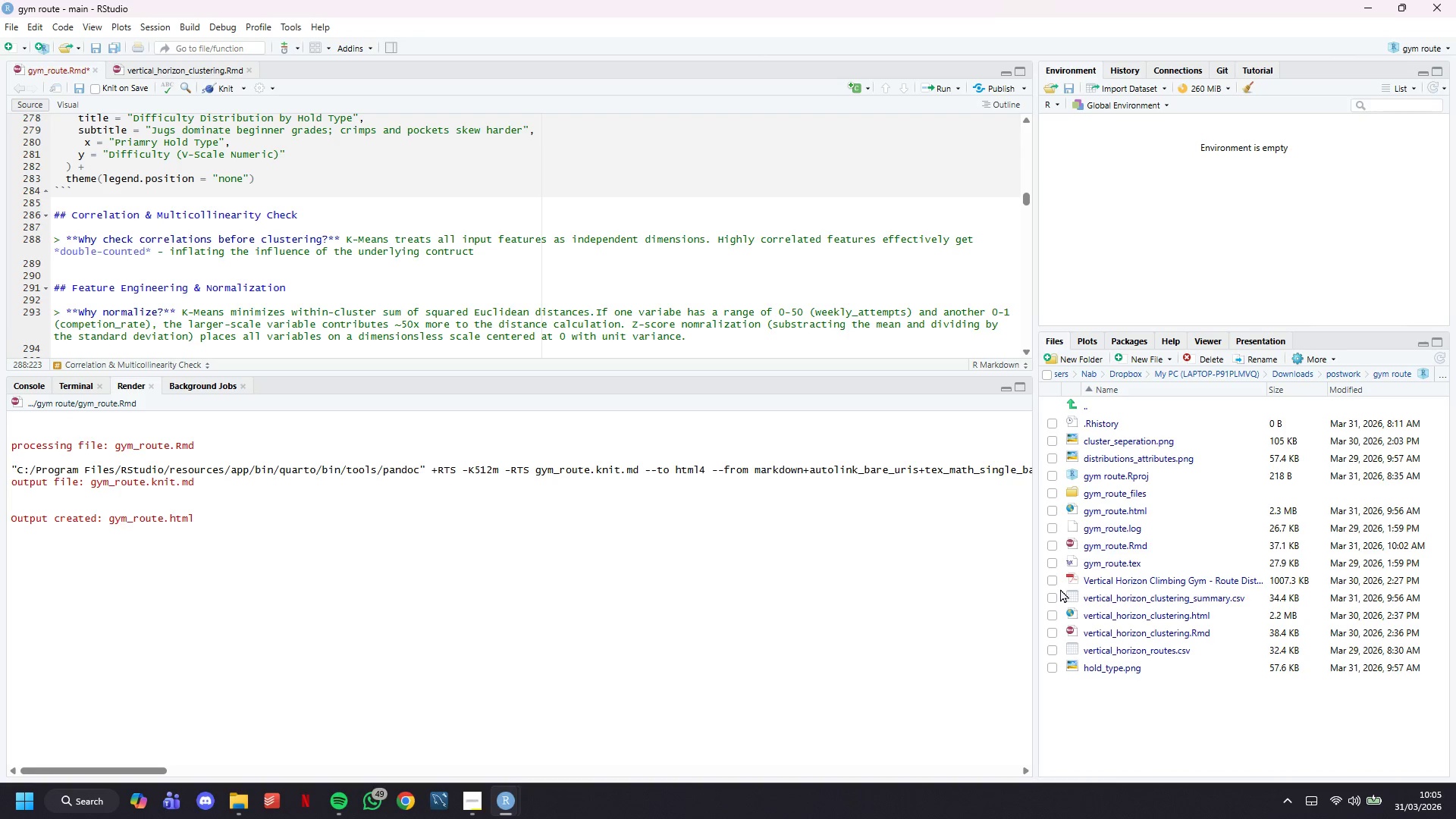 
type(theu both represent. We inspecy)
key(Backspace)
type(t the correlation matrix to idemtify )
key(Backspace)
key(Backspace)
key(Backspace)
key(Backspace)
key(Backspace)
key(Backspace)
type(ntify redundant variables before finalizing the feature set.)
 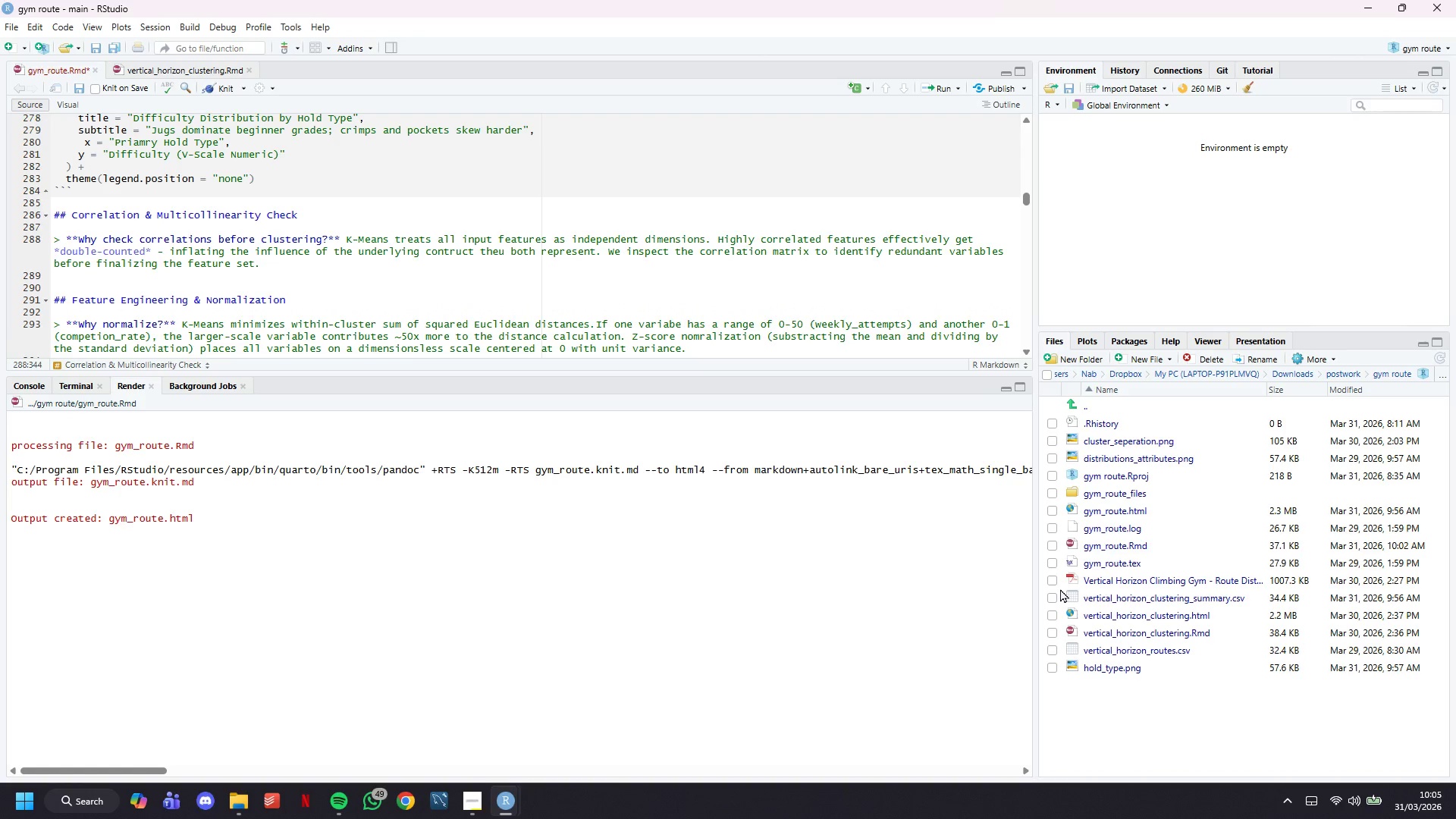 
key(Enter)
 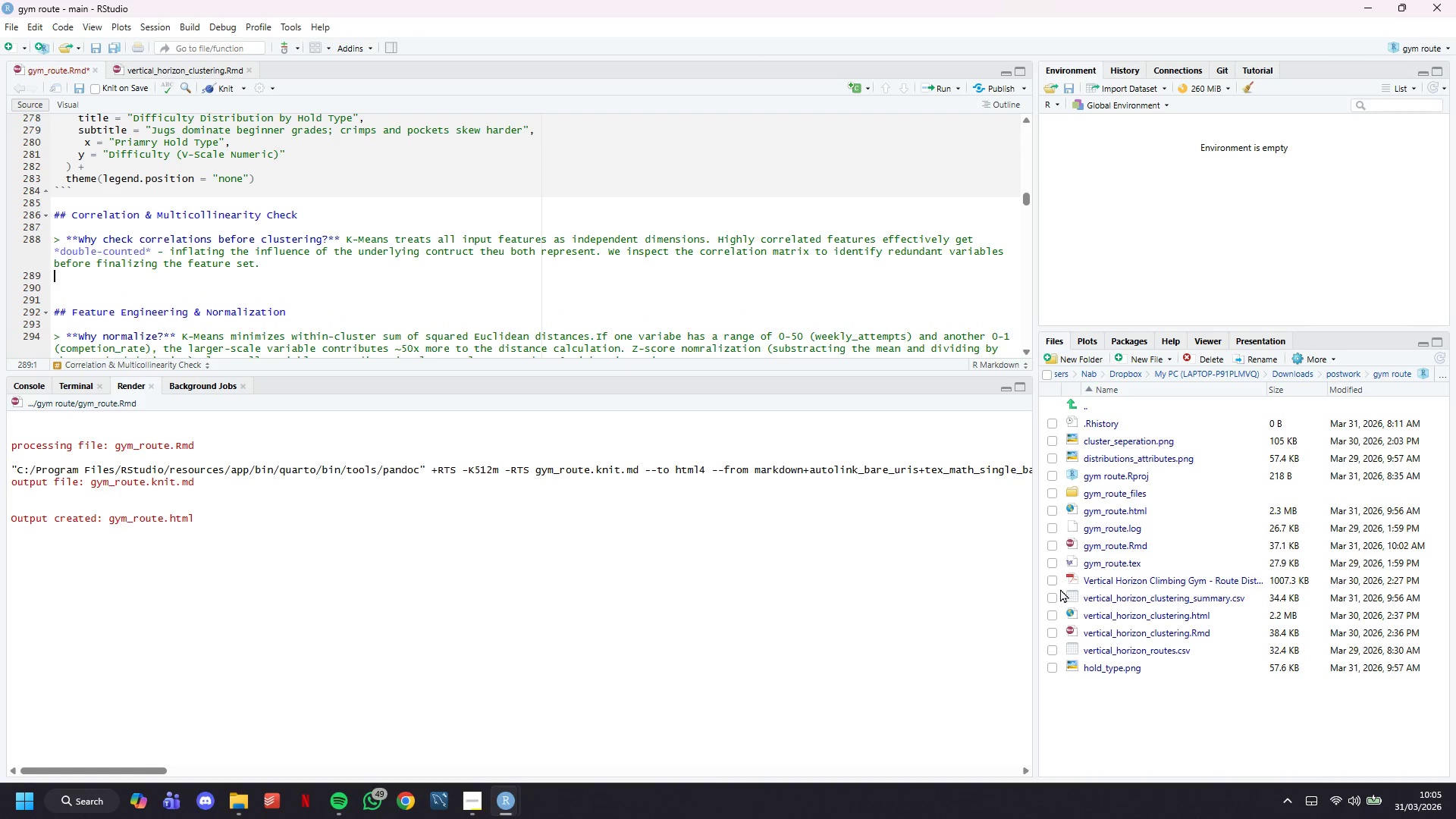 
key(Enter)
 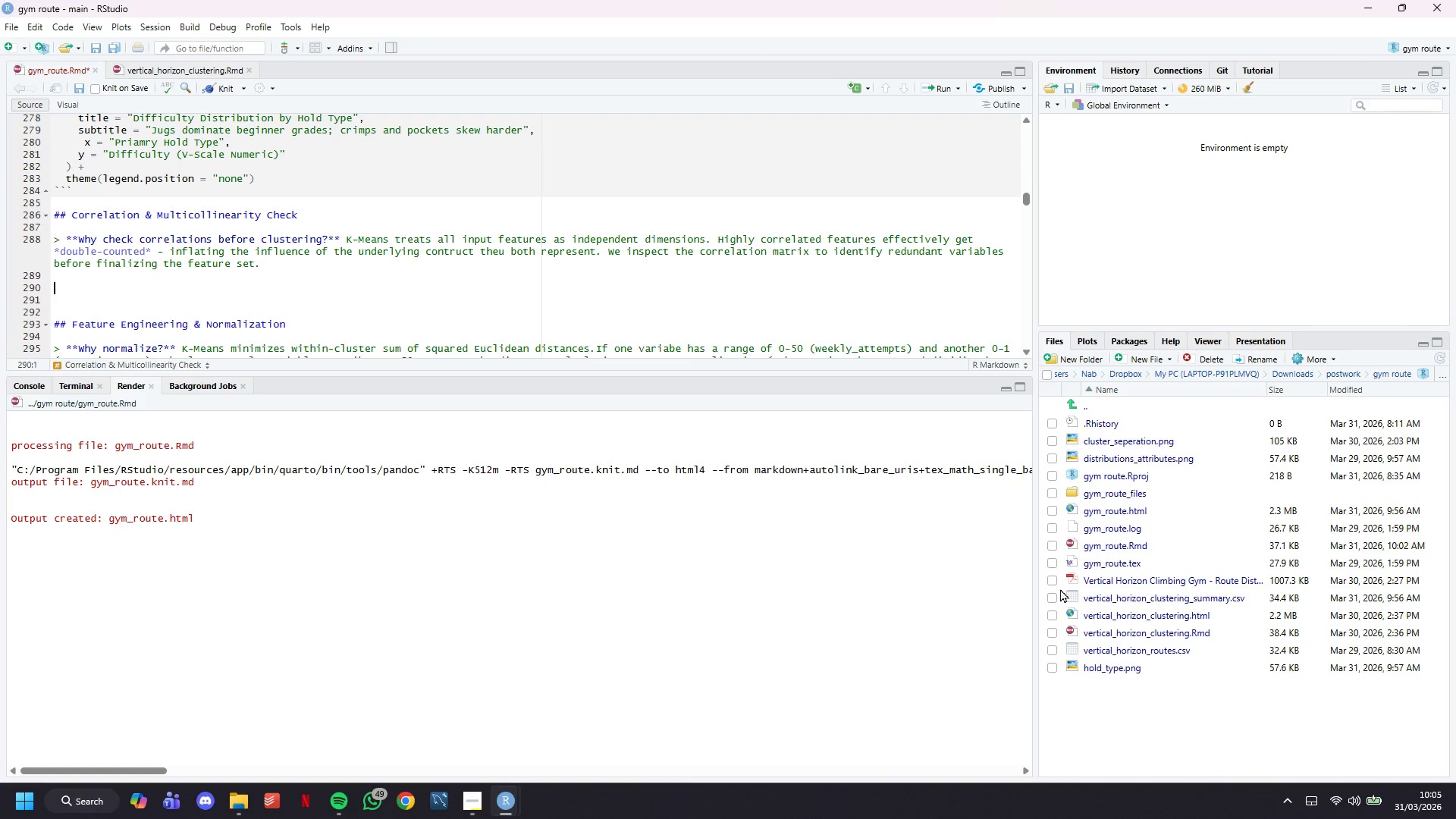 
key(Enter)
 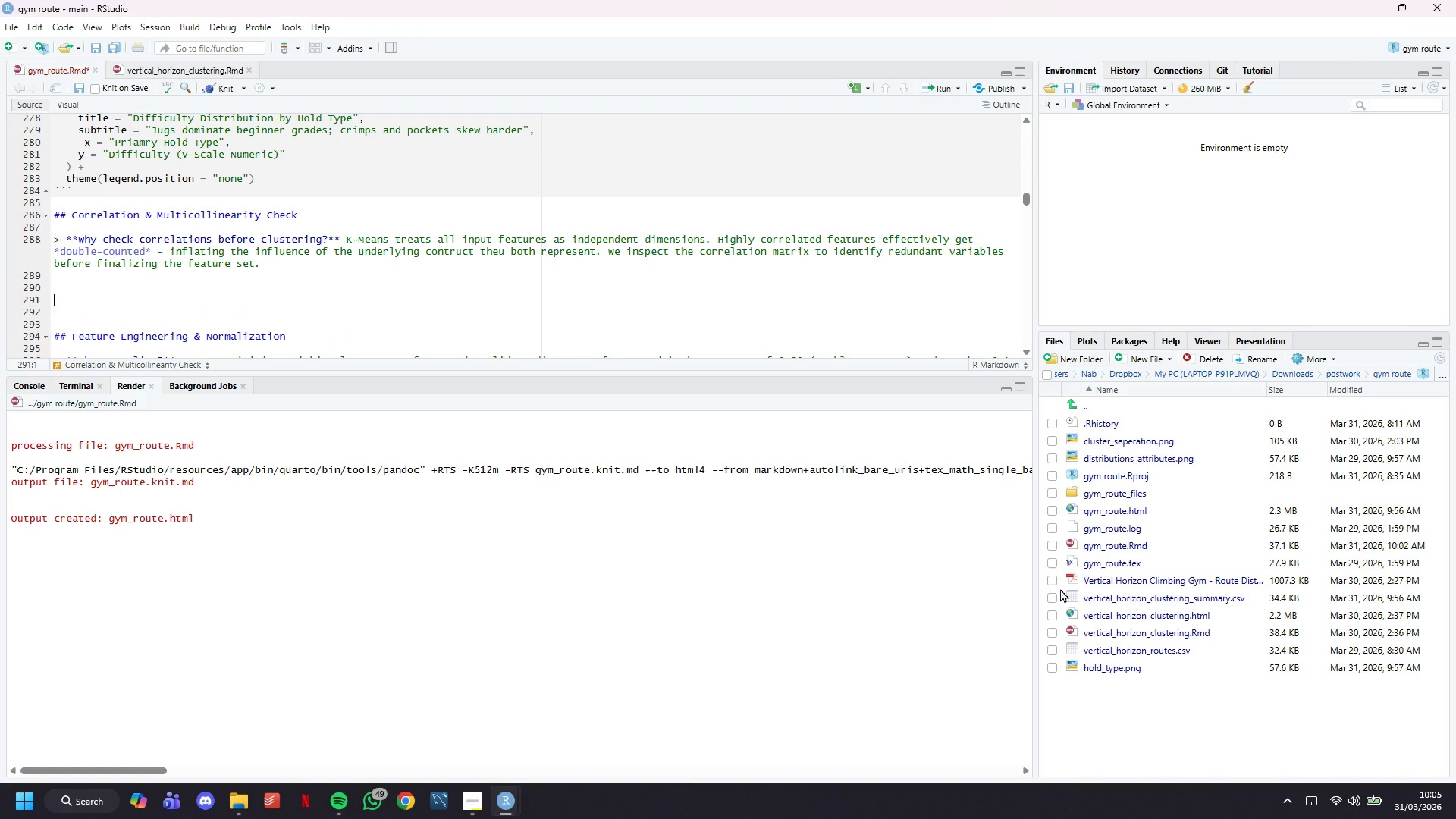 
key(Backquote)
 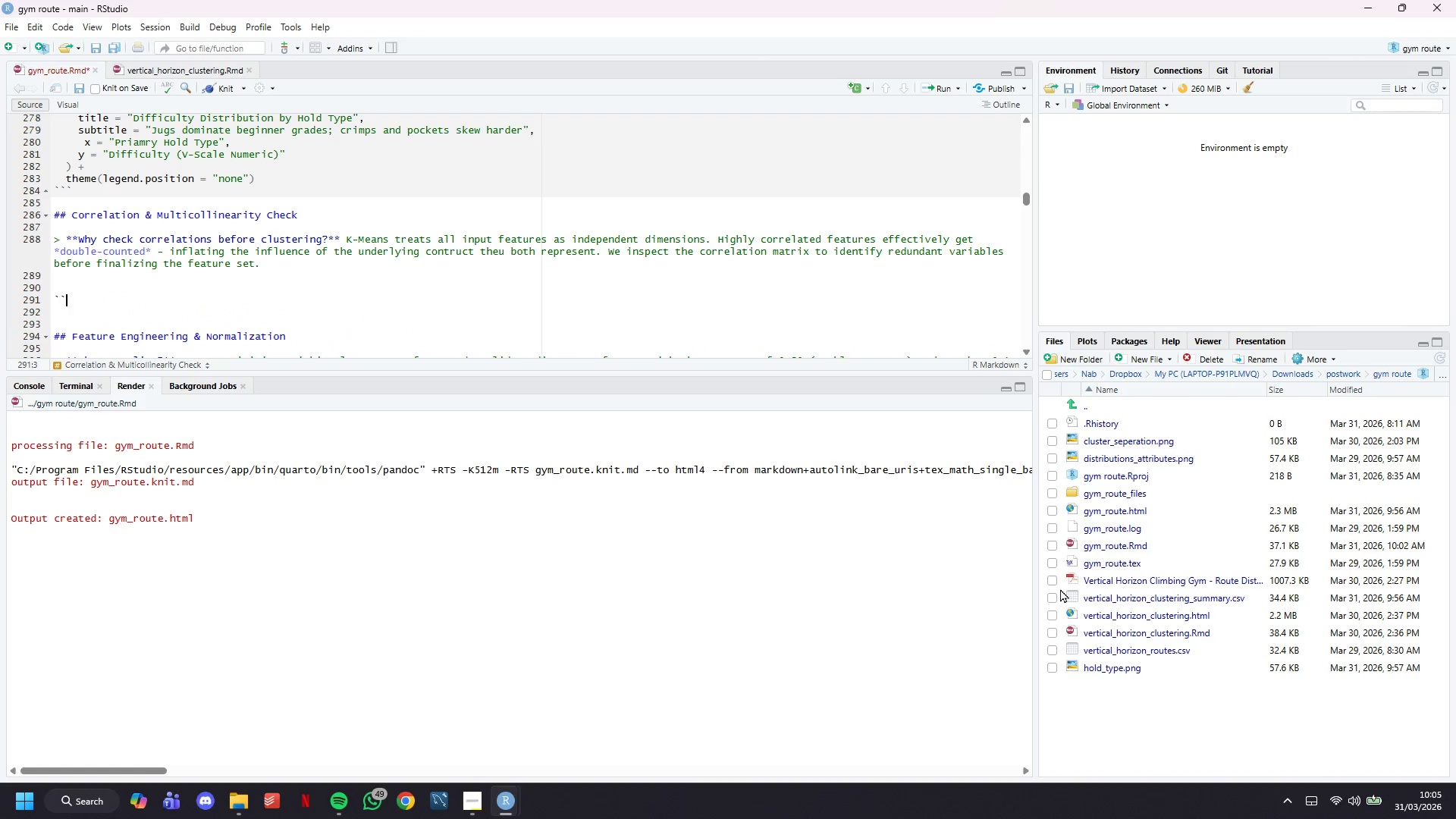 
key(Backquote)
 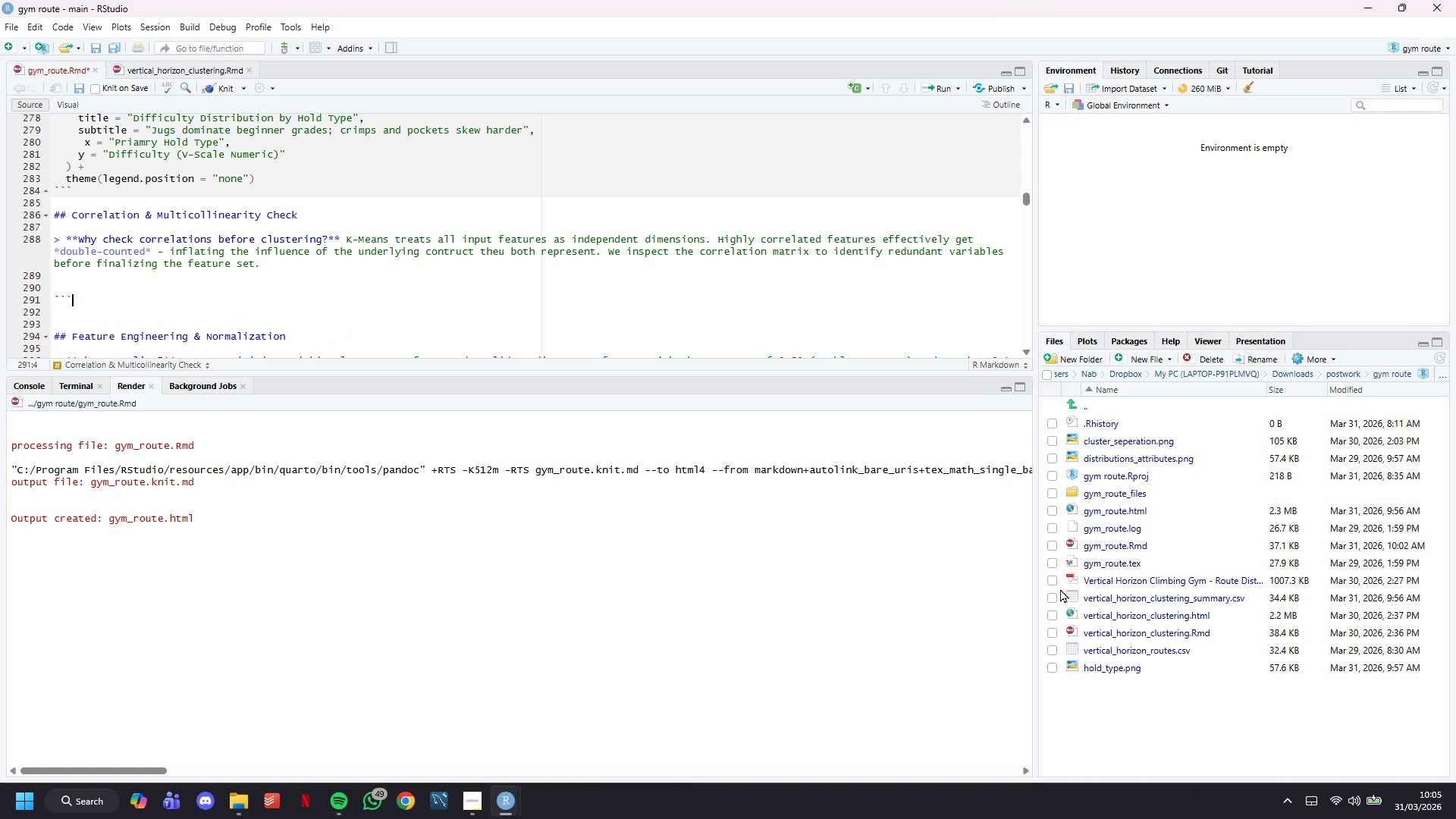 
key(Backquote)
 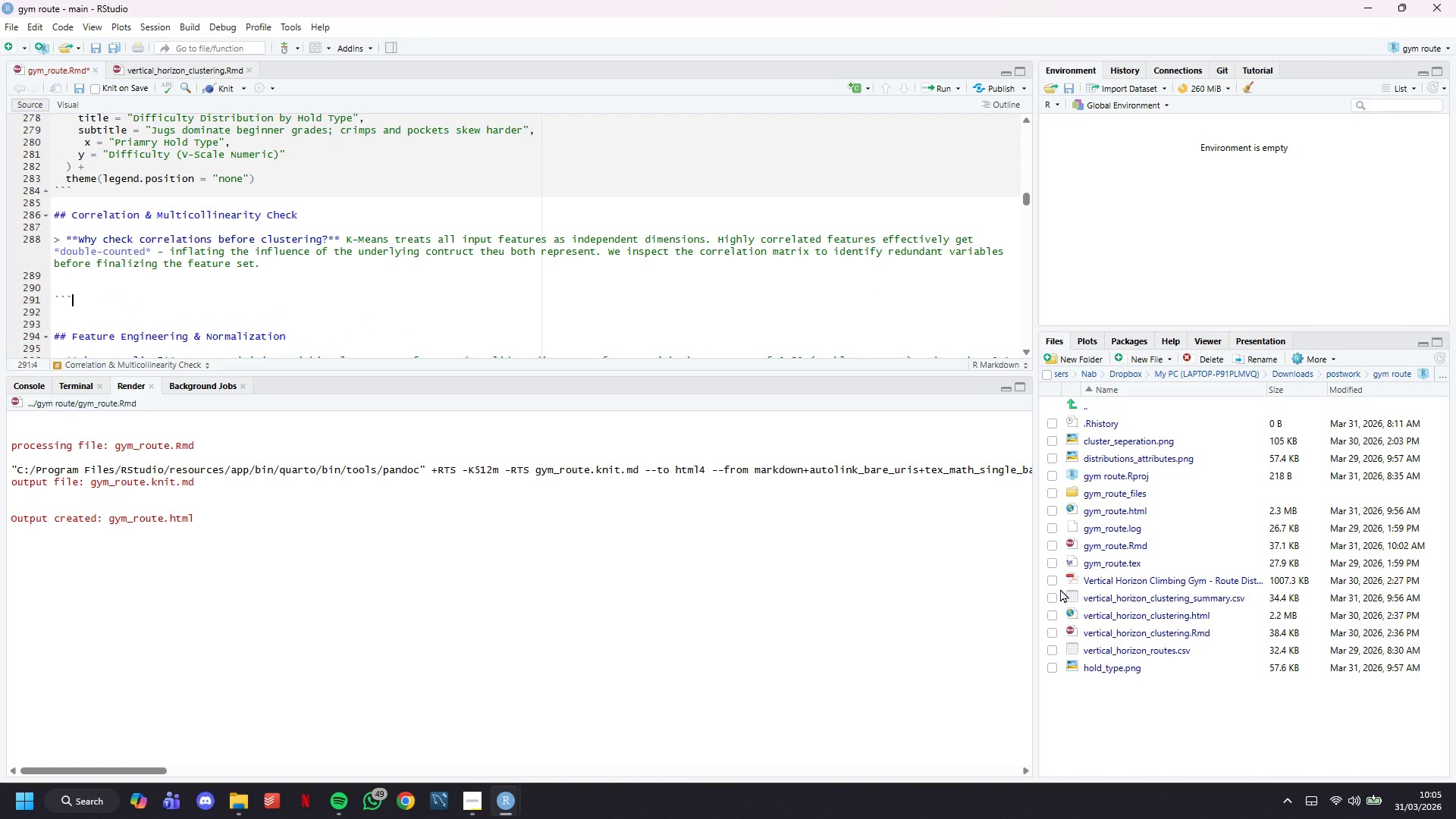 
key(Enter)
 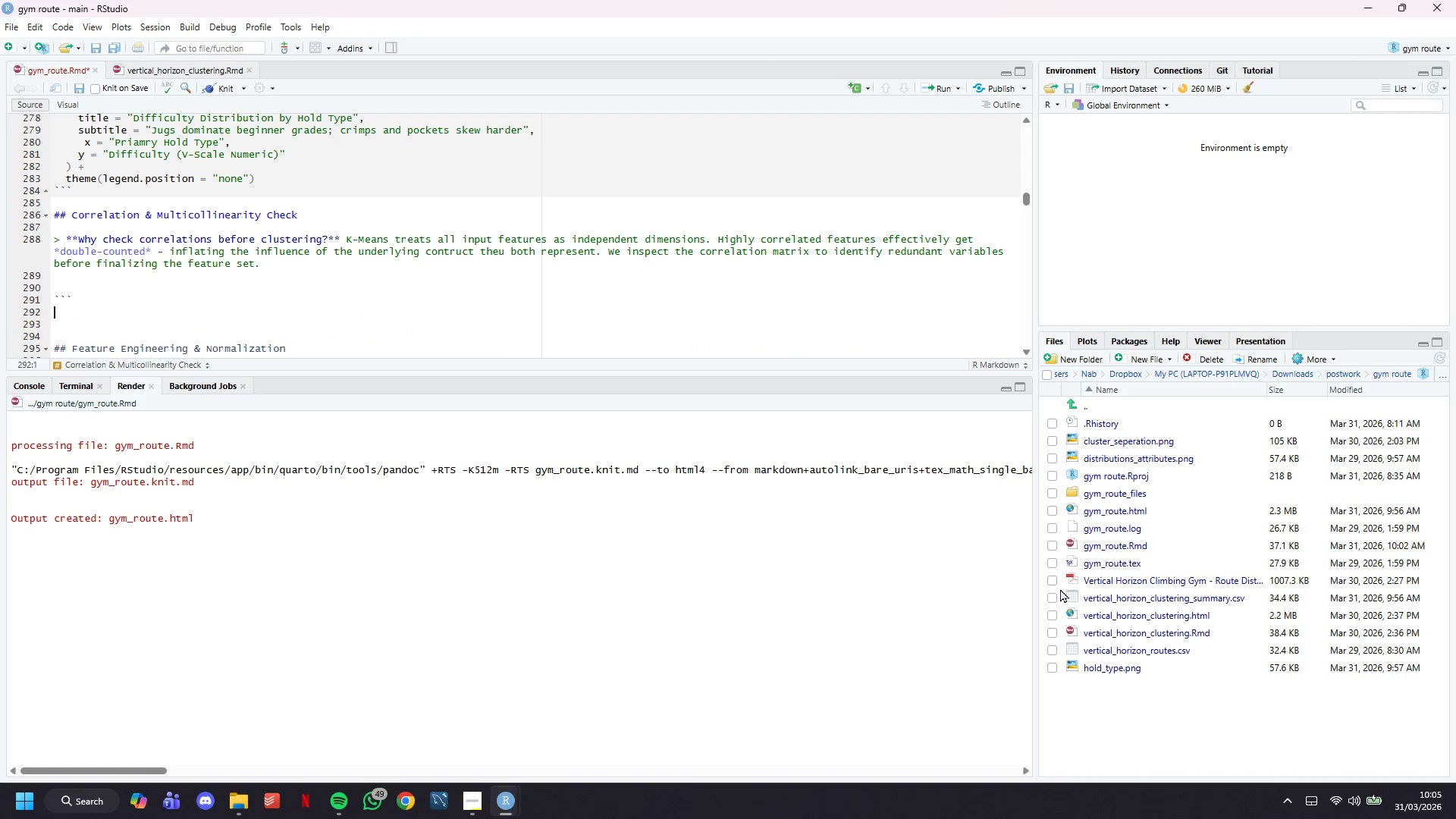 
key(Enter)
 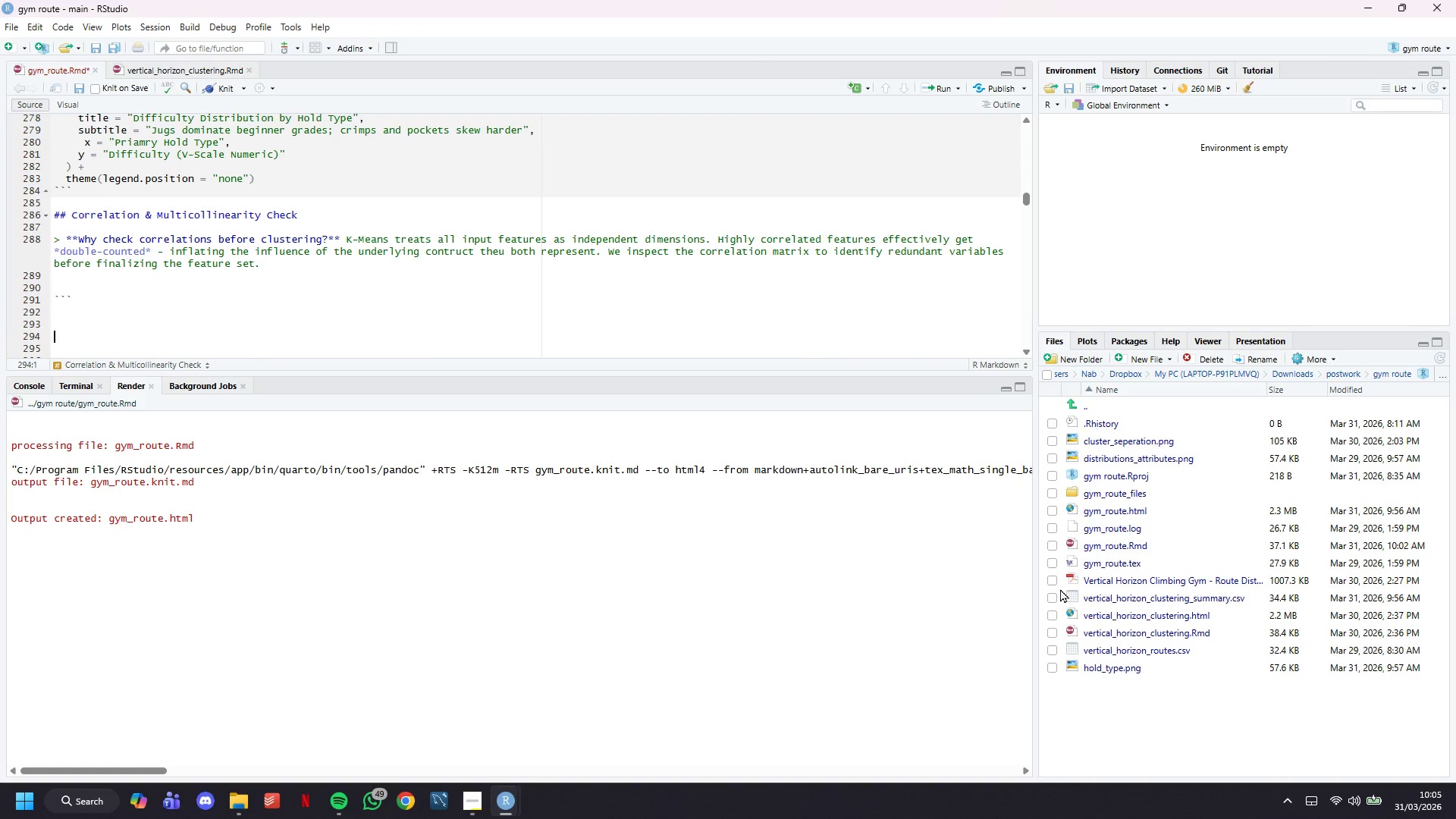 
key(Enter)
 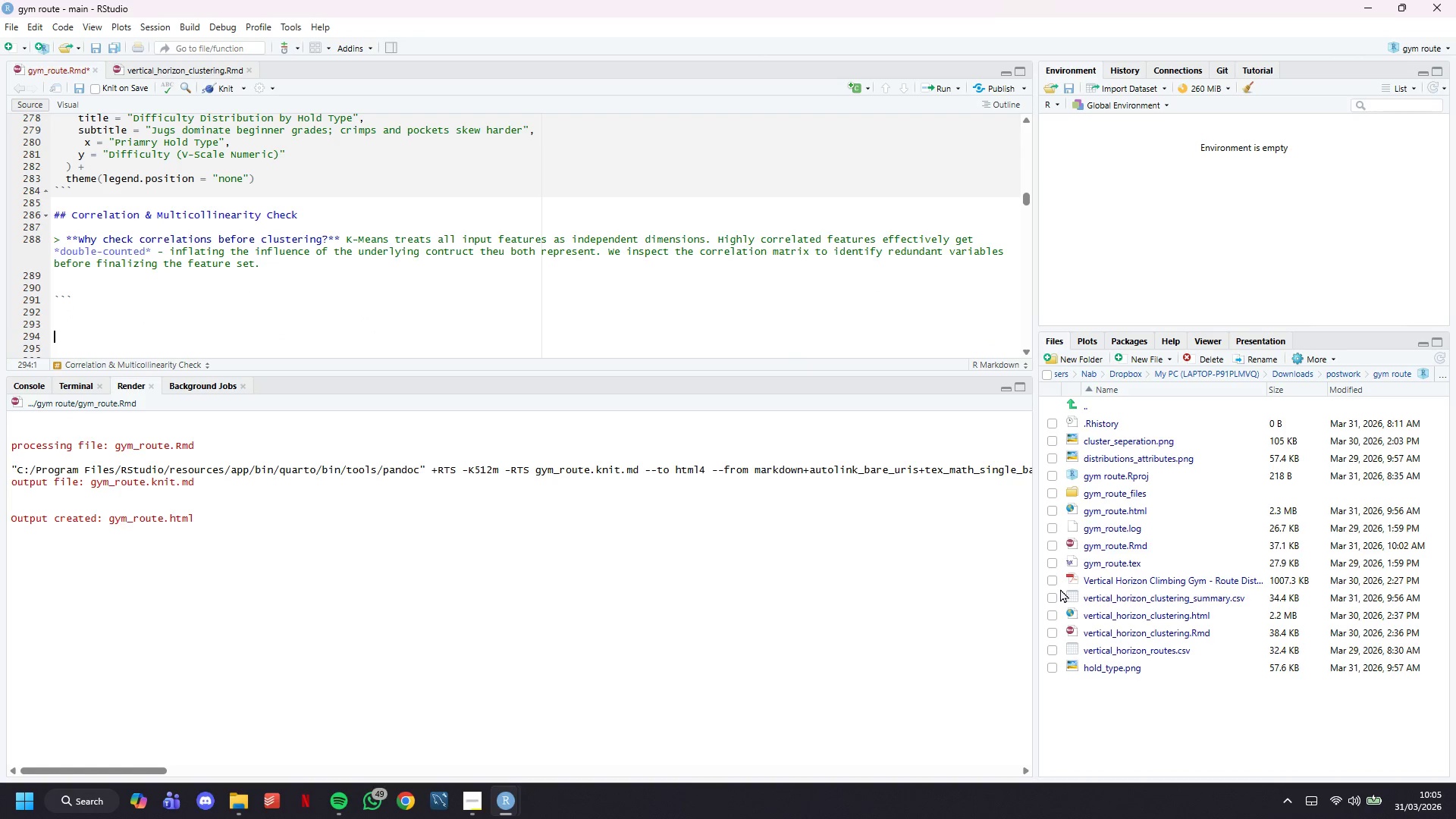 
key(Backquote)
 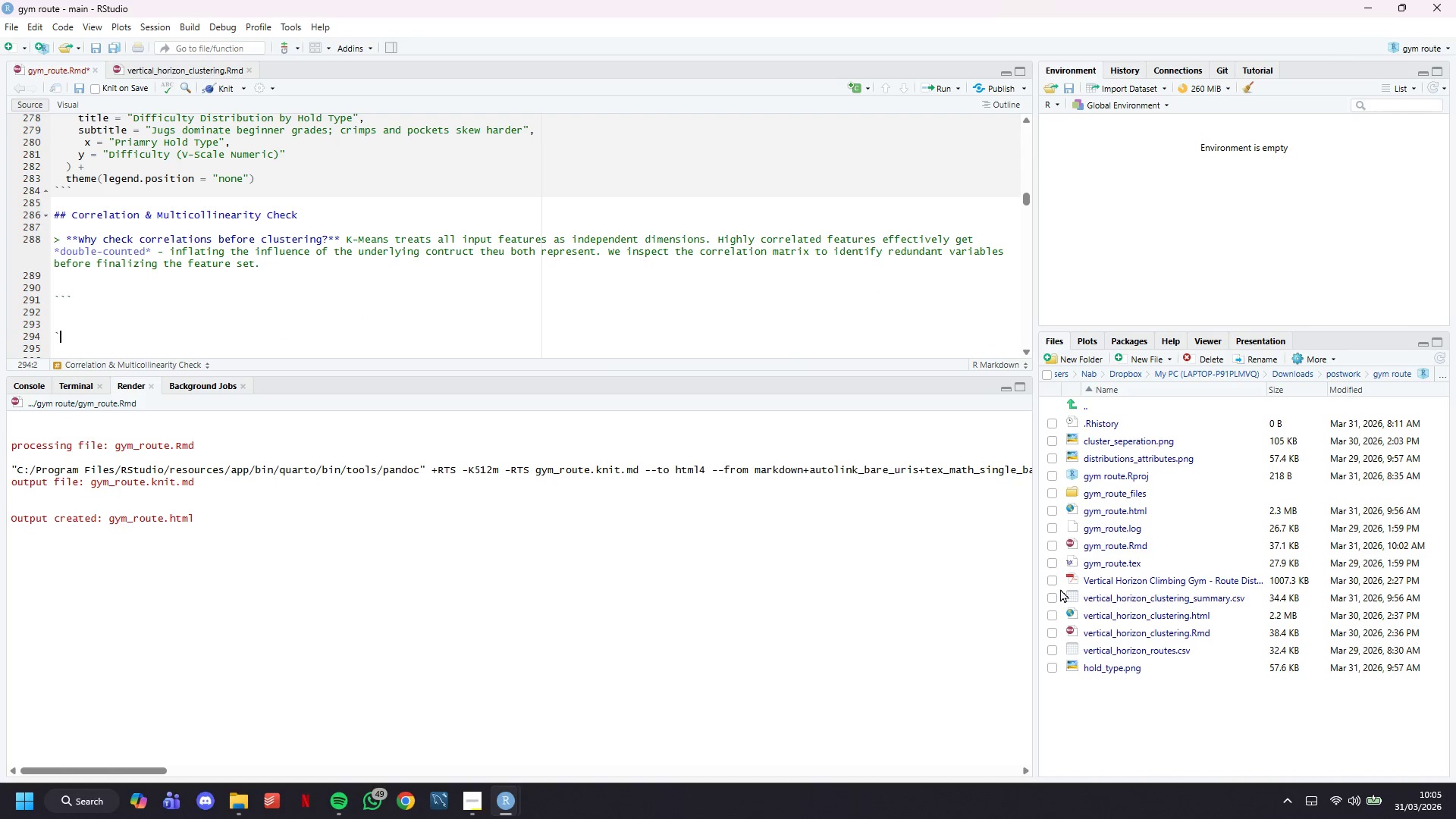 
key(Backquote)
 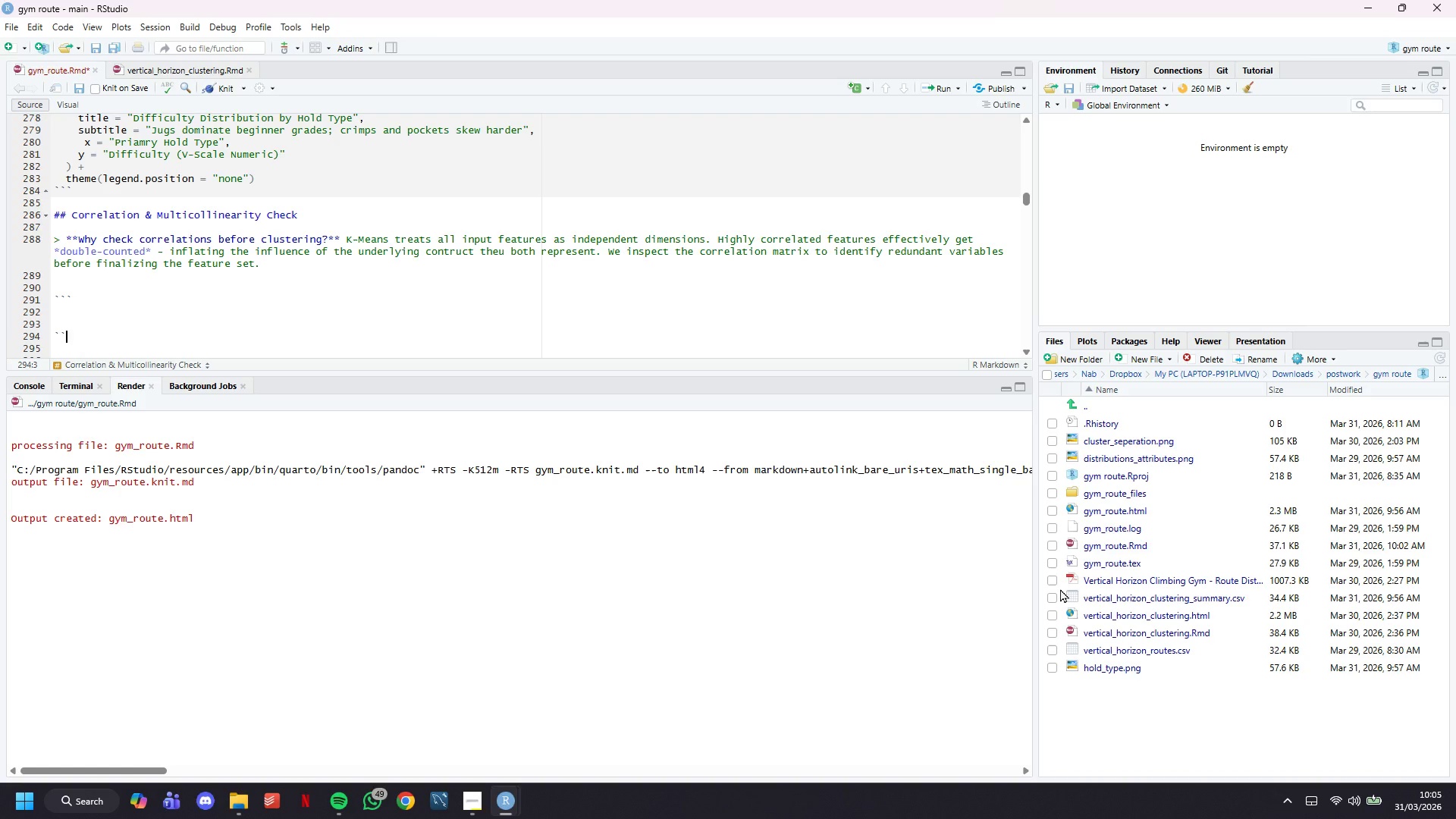 
key(Backquote)
 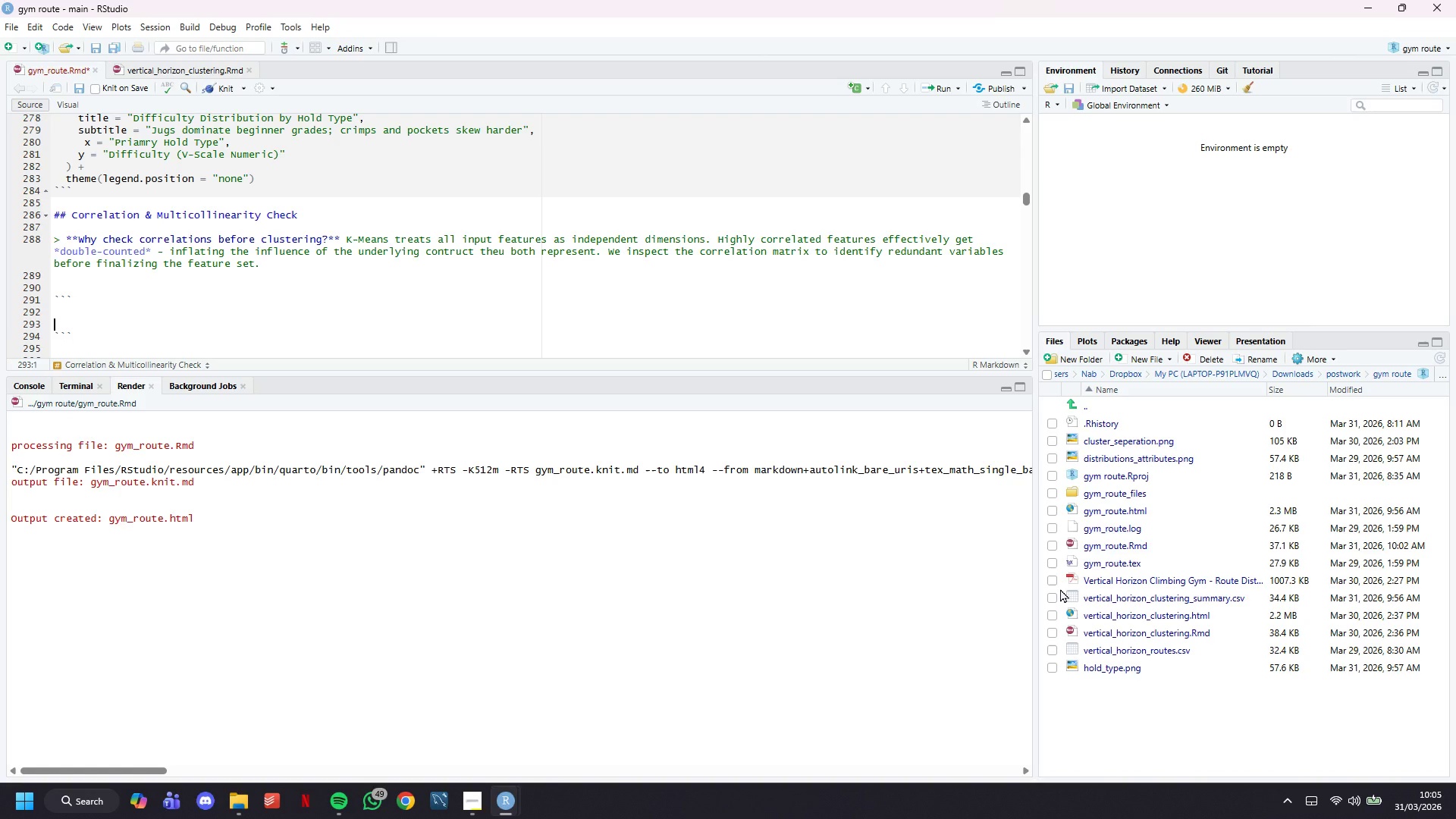 
key(ArrowUp)
 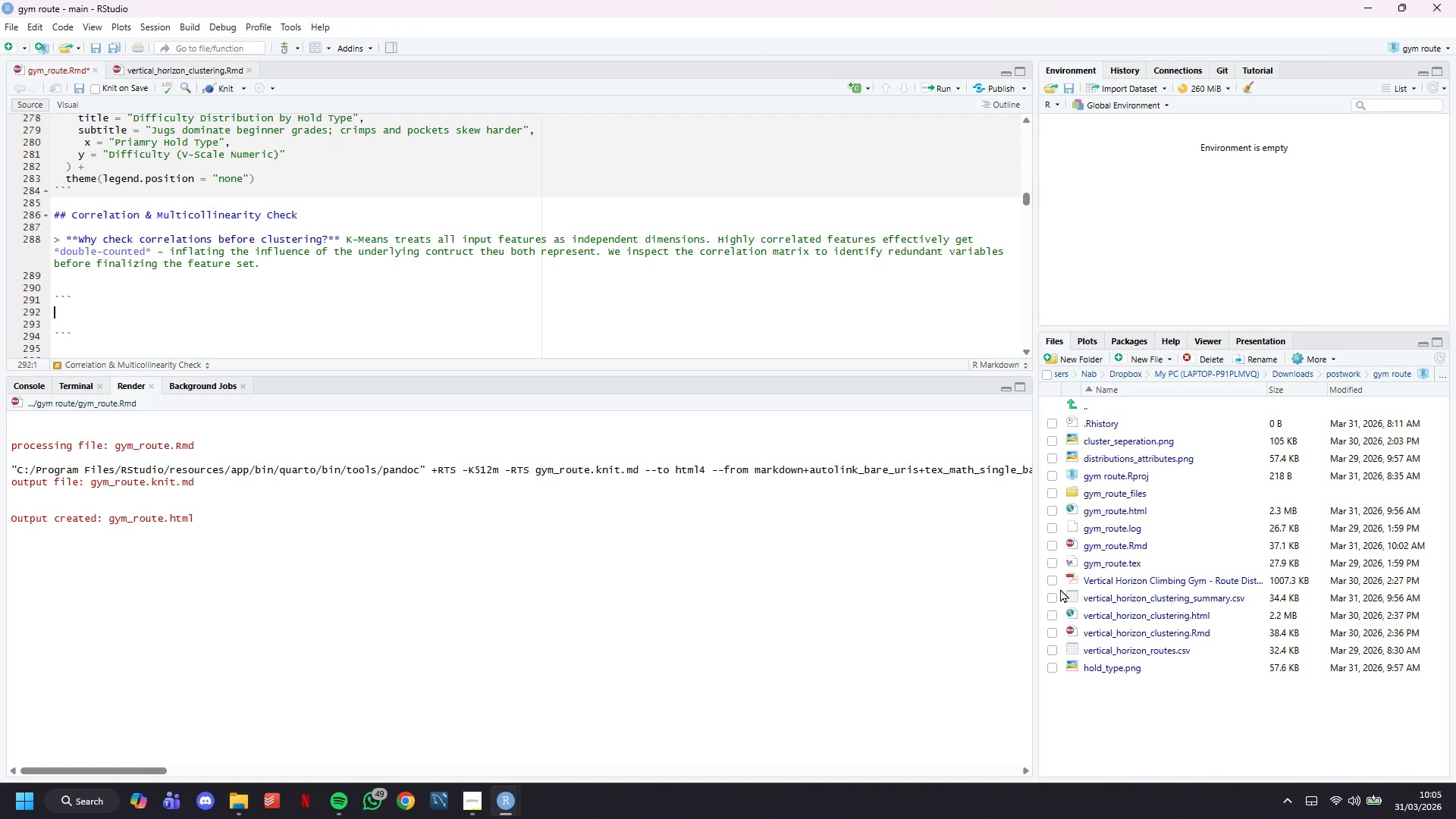 
key(ArrowUp)
 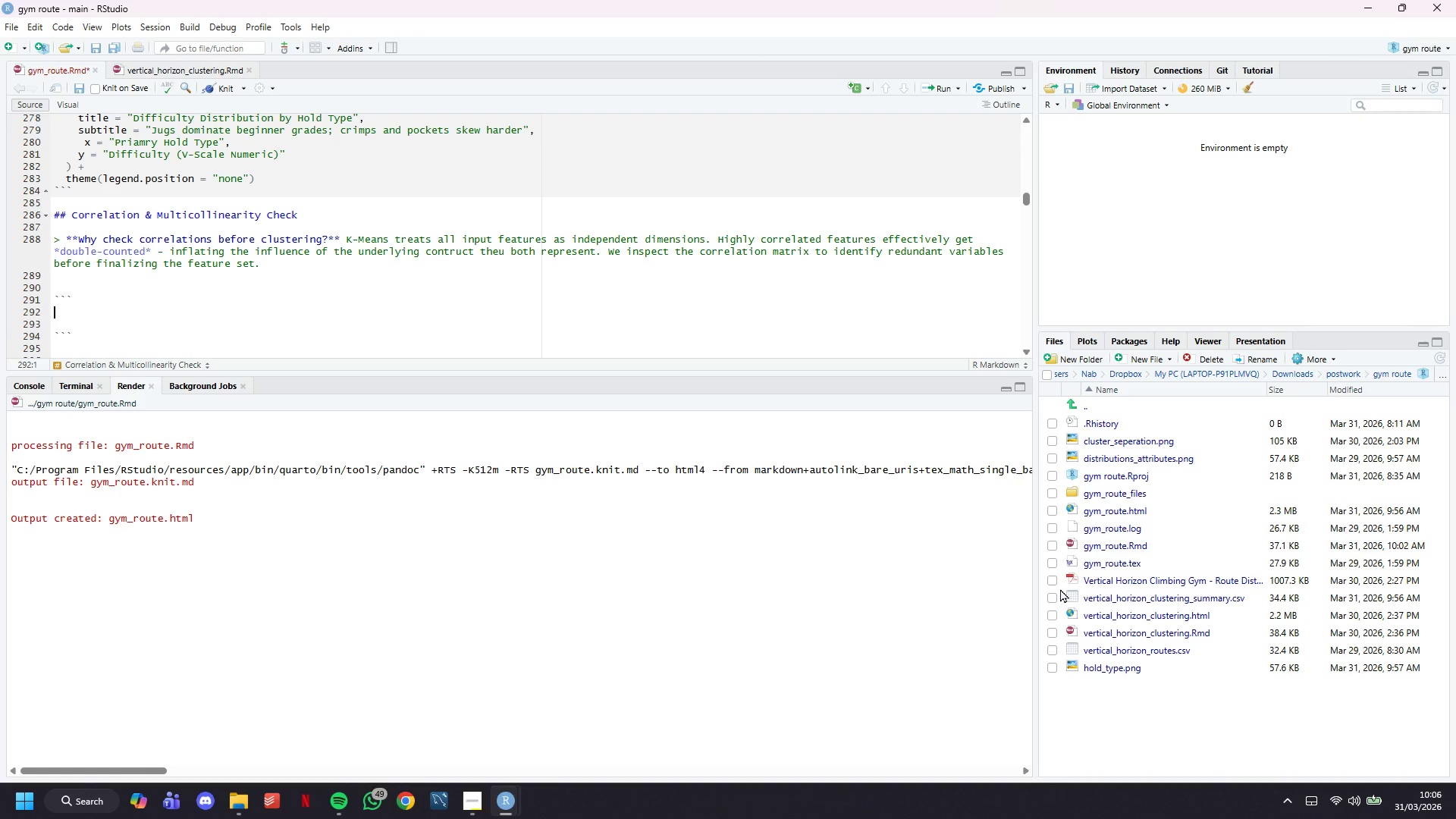 
key(ArrowUp)
 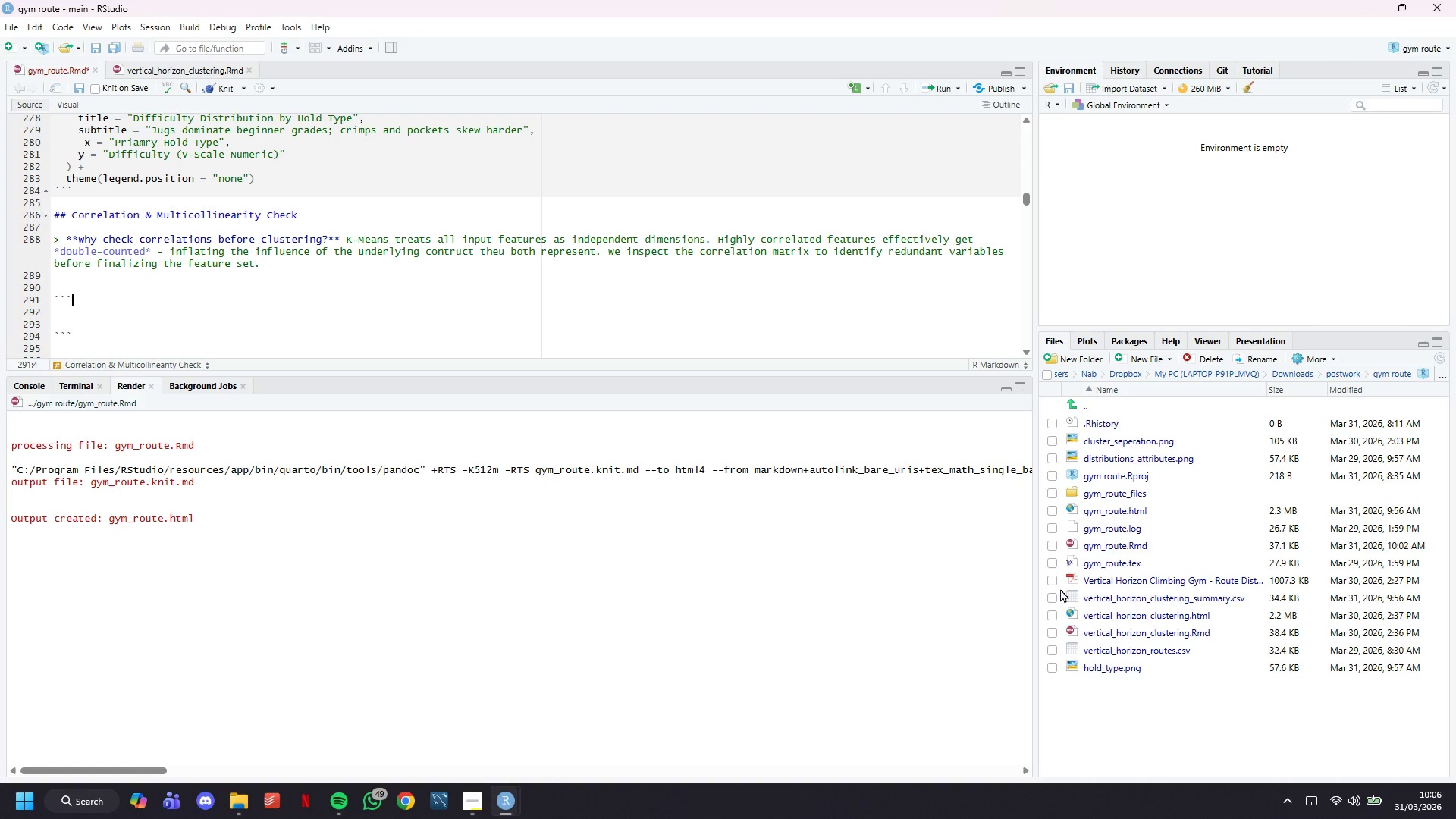 
type({r corrle)
key(Backspace)
key(Backspace)
type(elation-matrix, )
 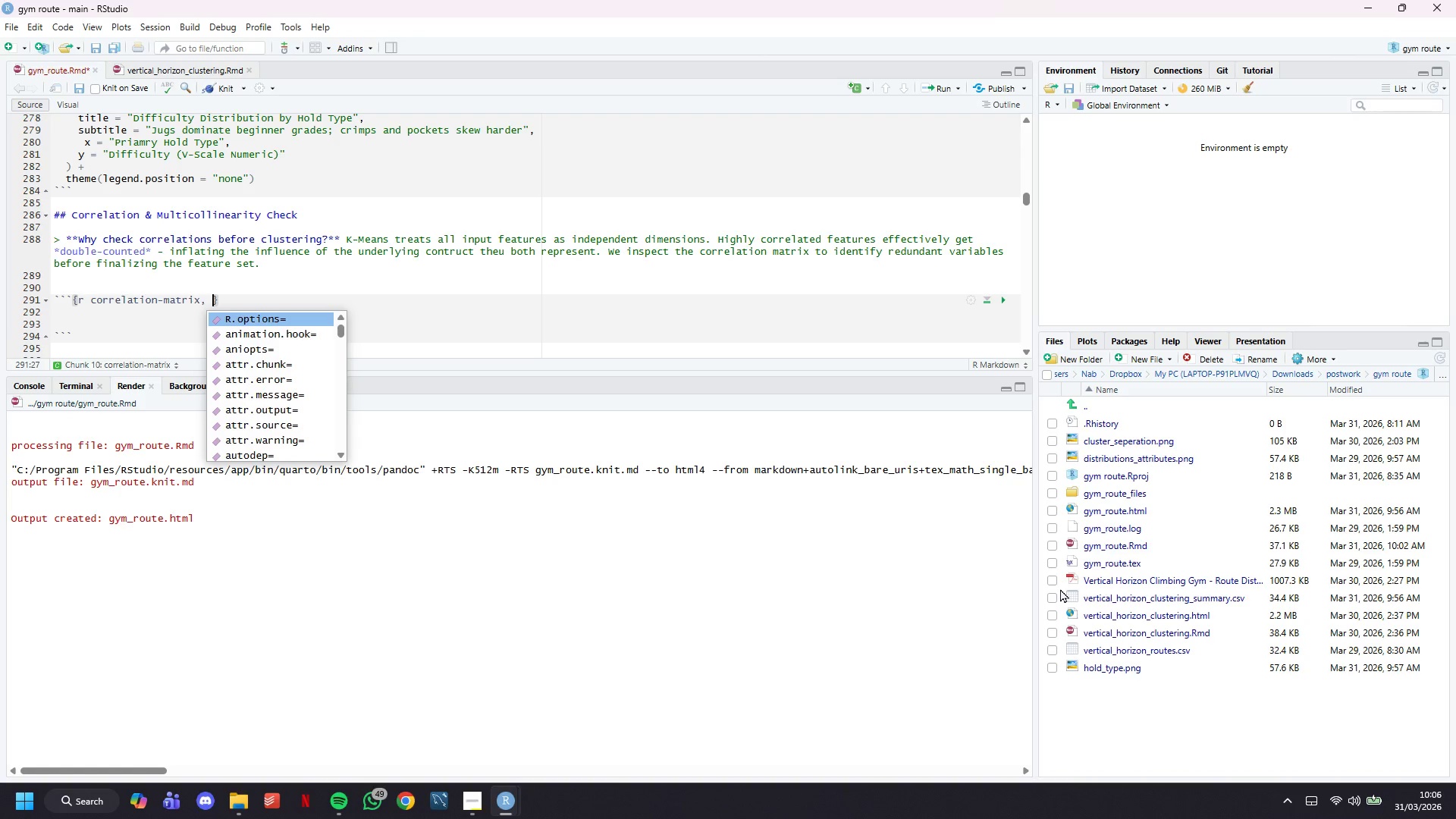 
wait(21.34)
 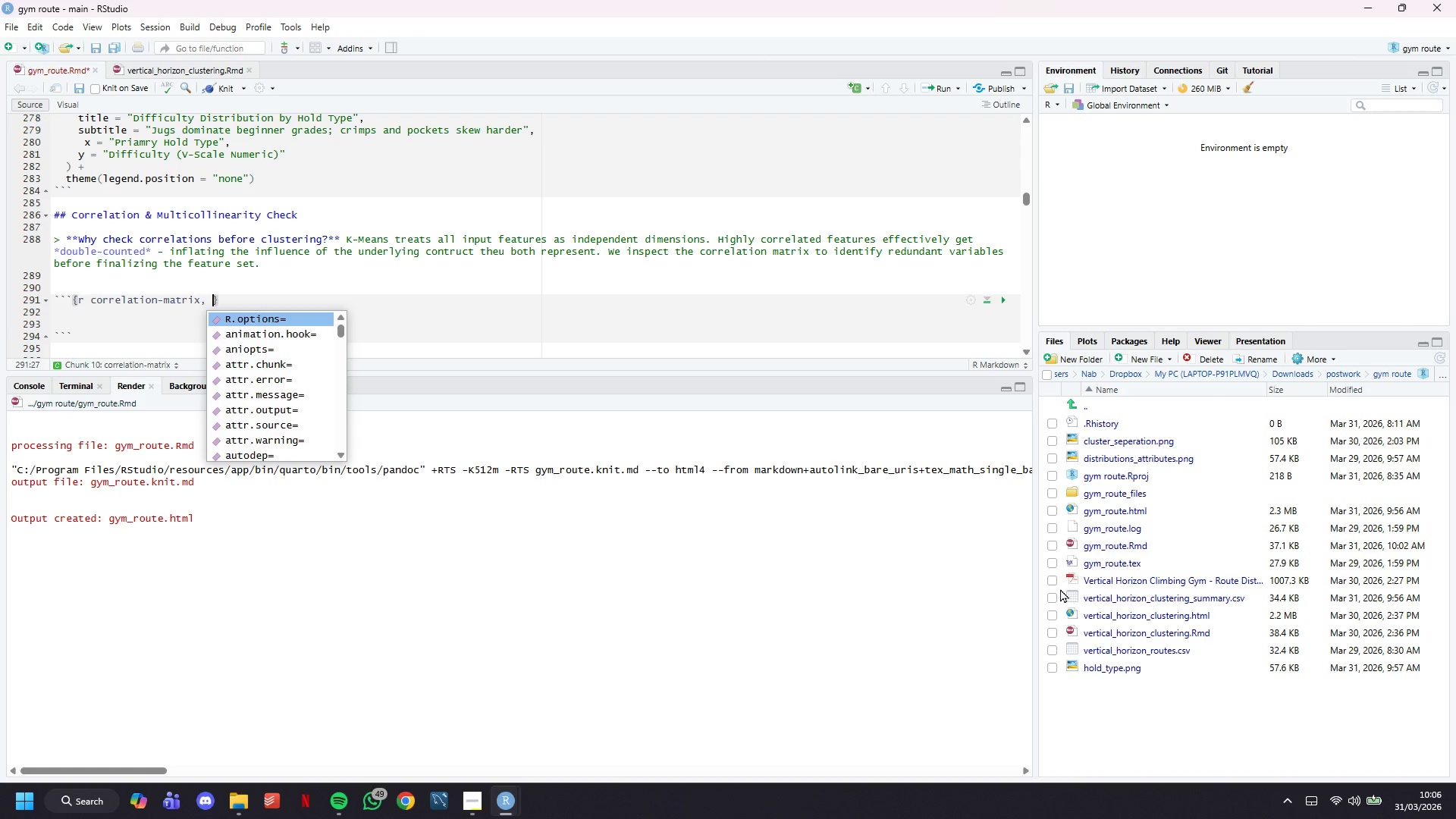 
type(fig,)
key(Backspace)
type(.width = 9, fih)
key(Backspace)
type(g.height = 8, fig.cap = "")
 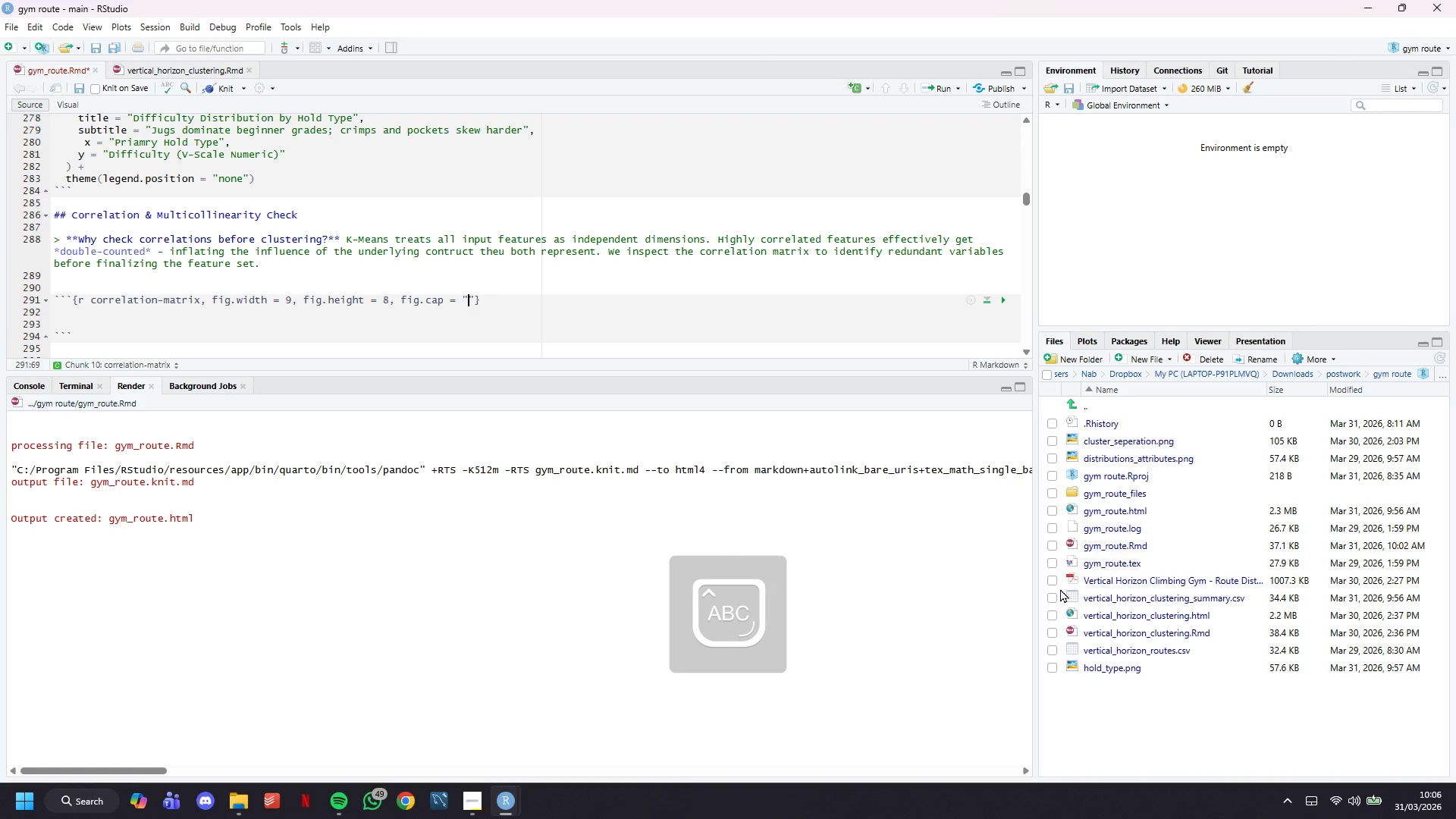 
 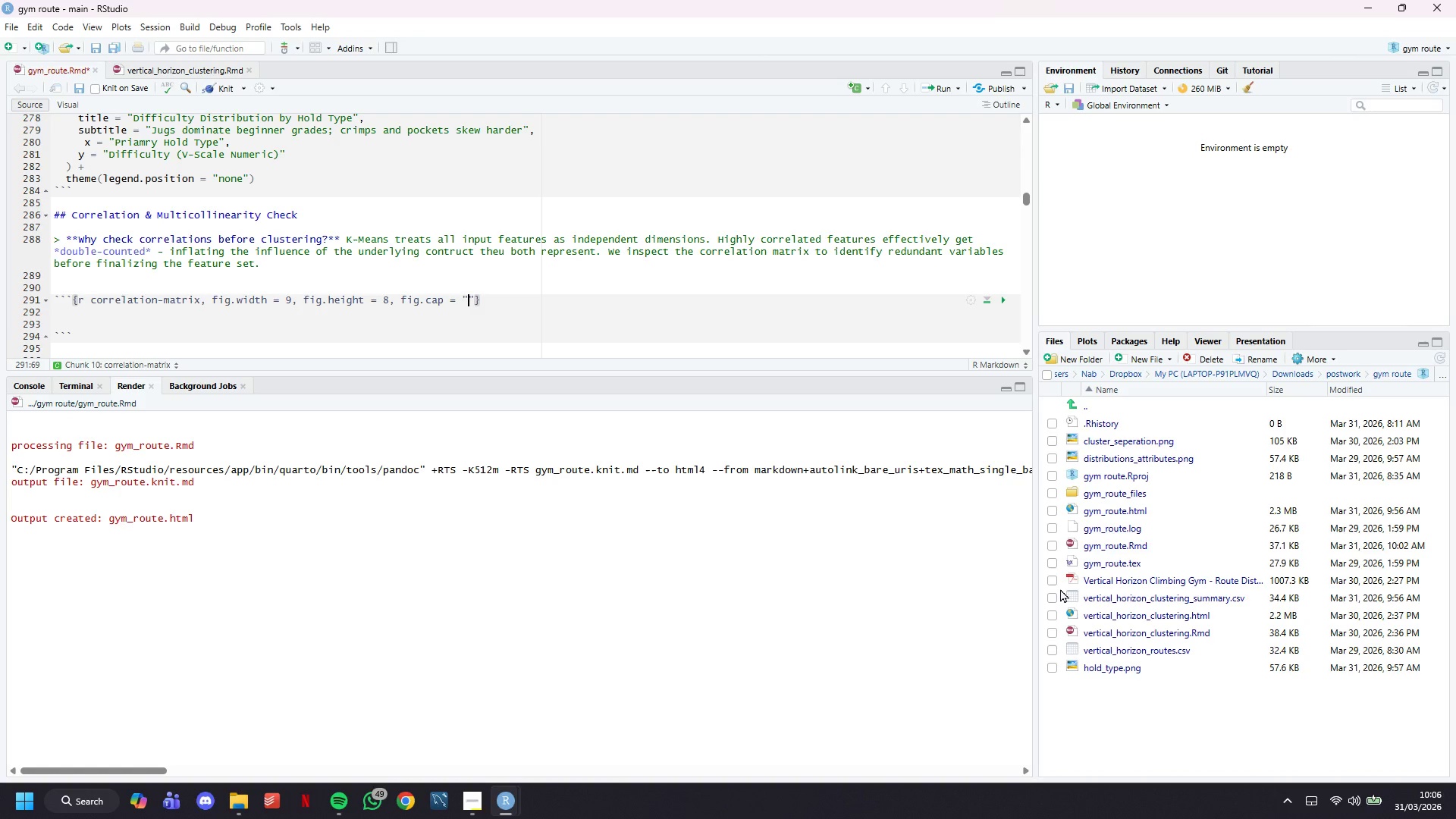 
key(ArrowLeft)
 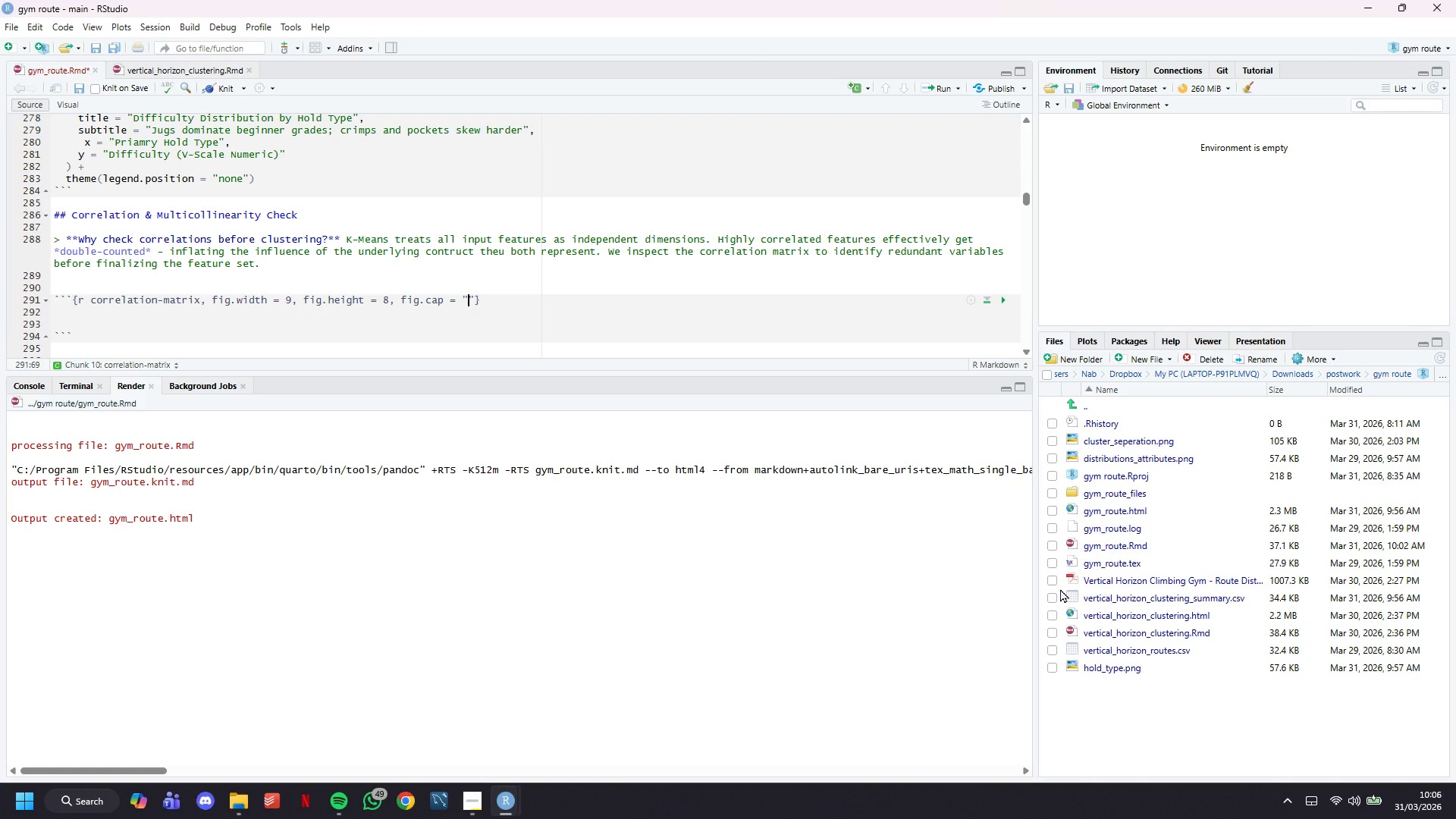 
type(Pearson corrrlation)
 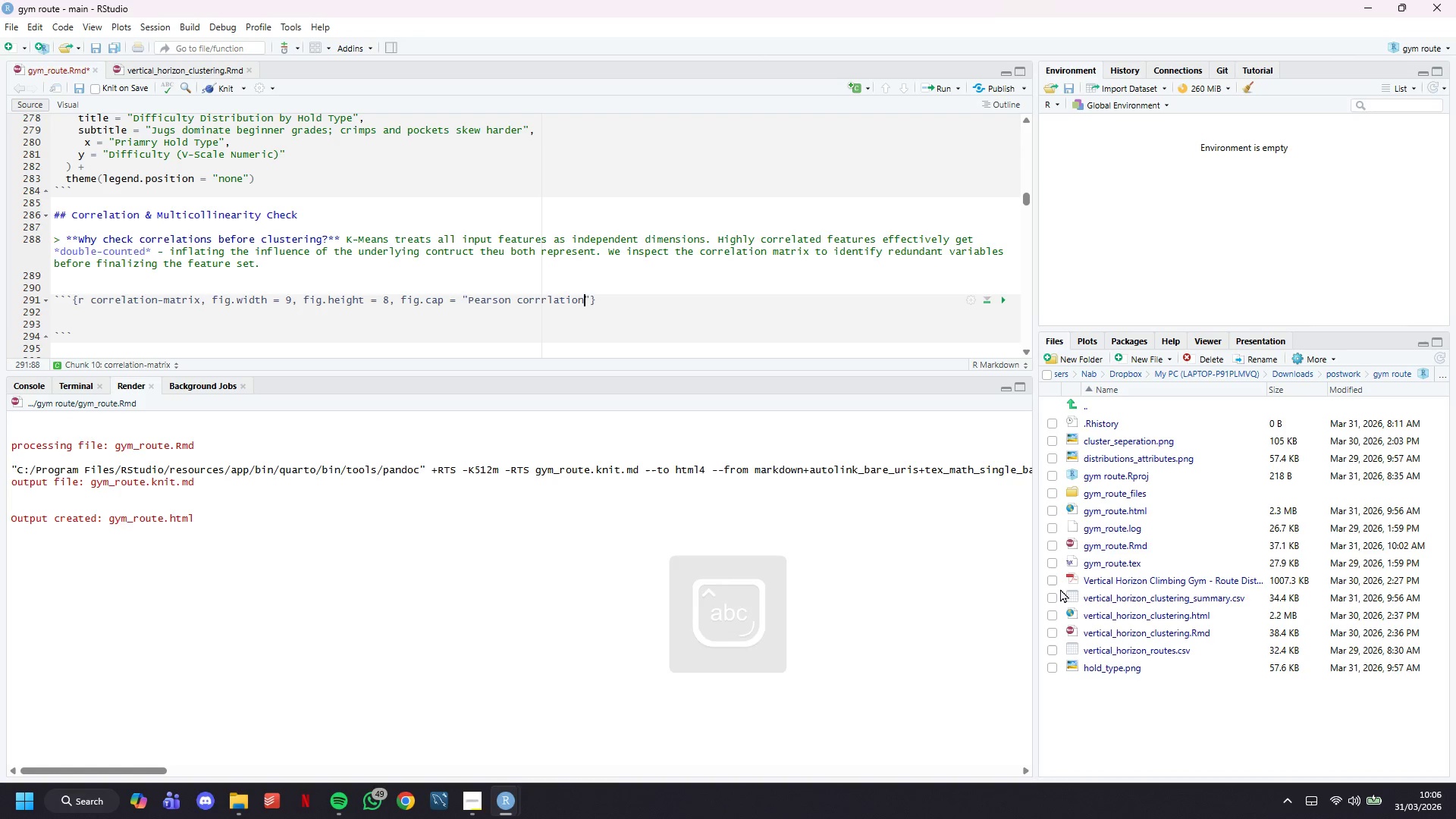 
key(ArrowLeft)
 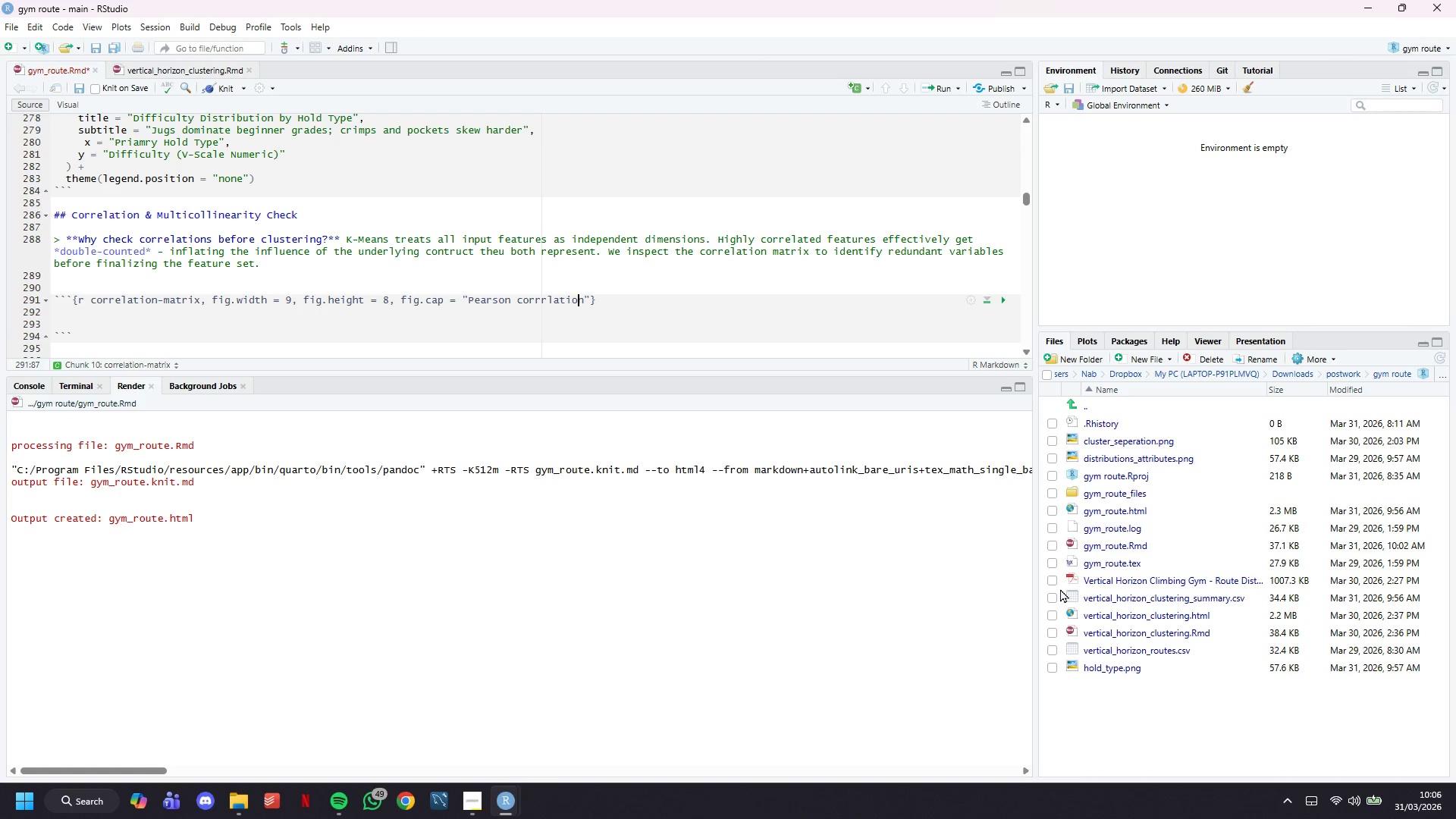 
key(ArrowLeft)
 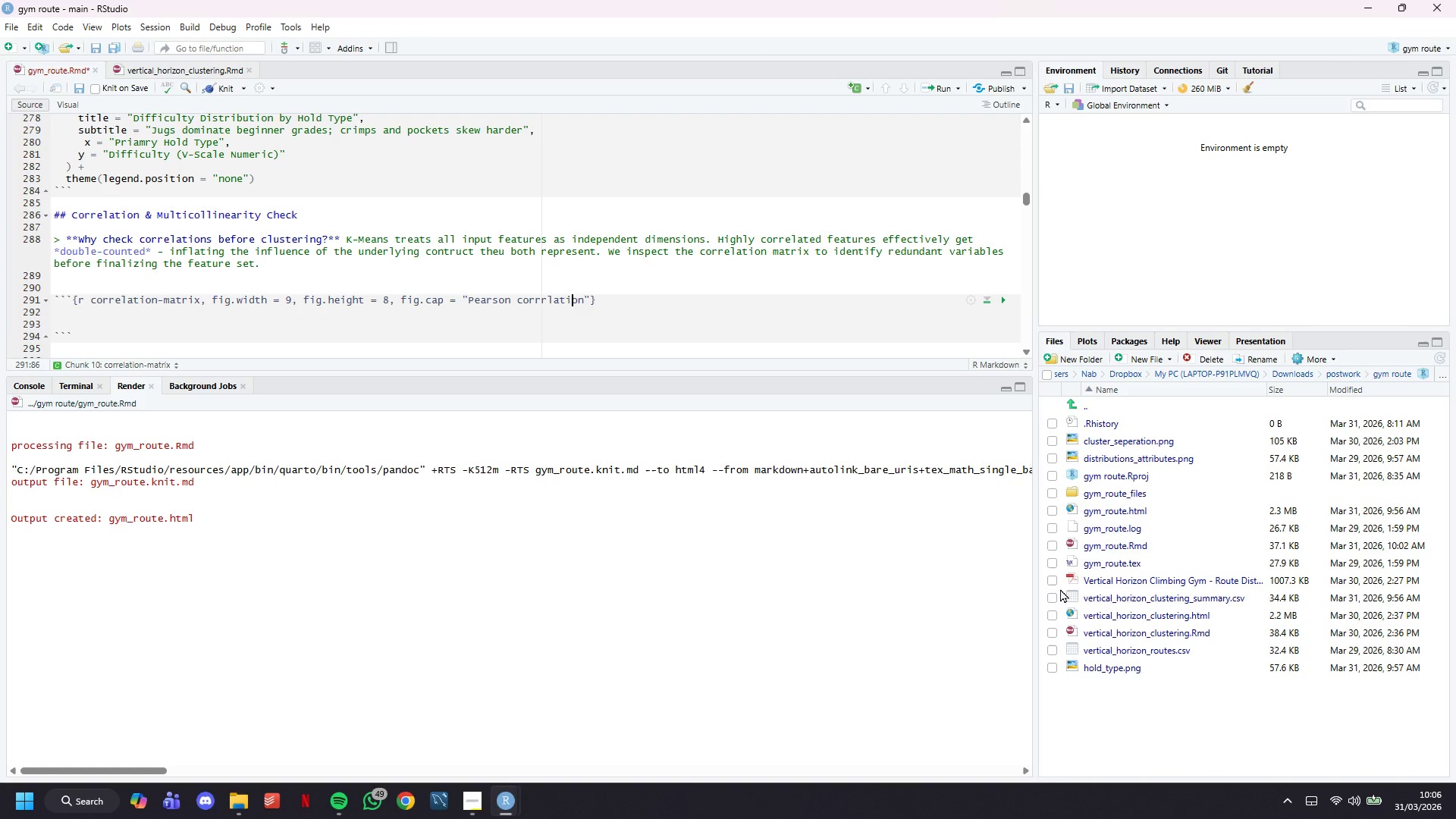 
key(ArrowLeft)
 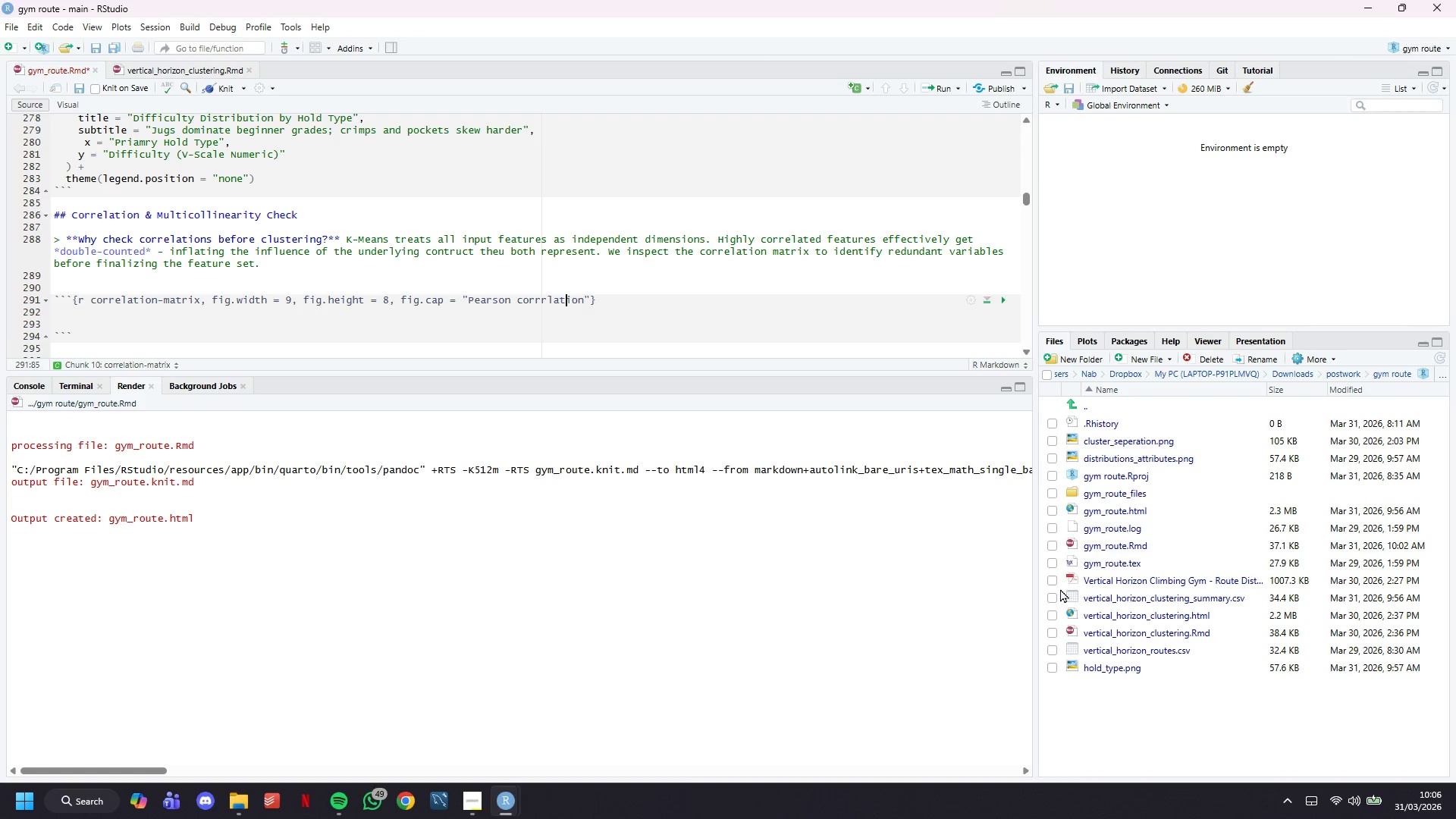 
key(ArrowLeft)
 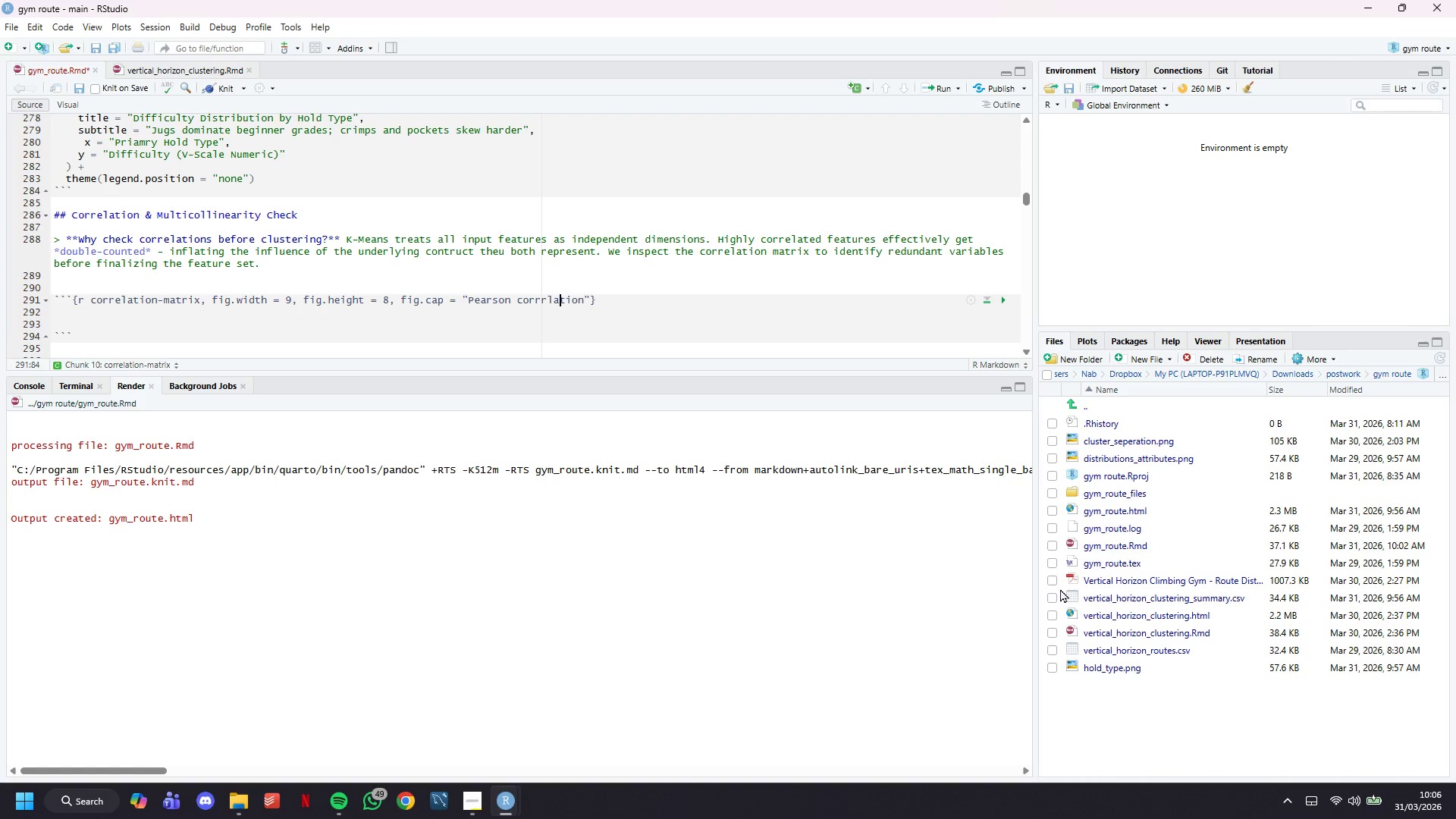 
key(ArrowLeft)
 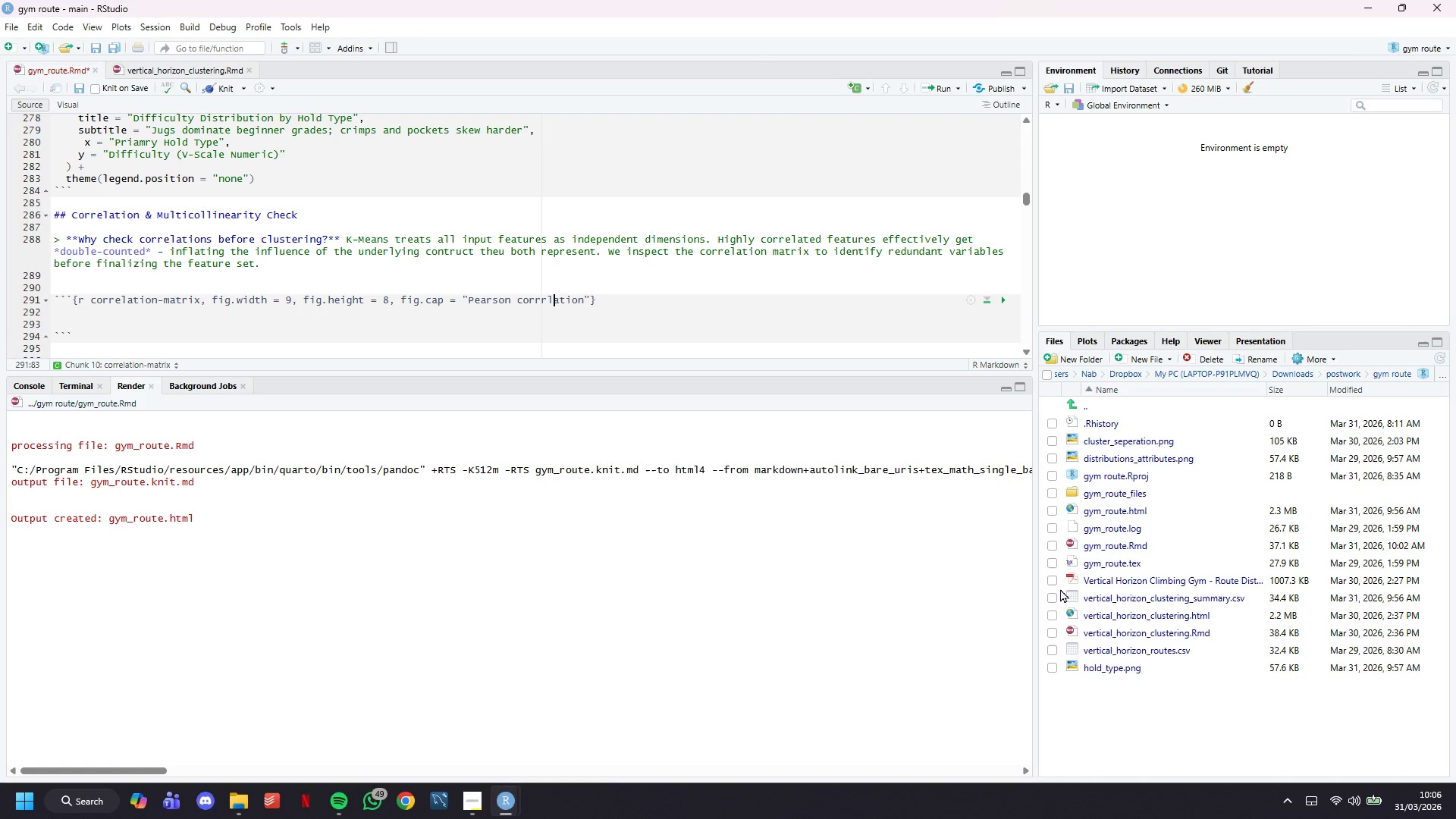 
key(ArrowLeft)
 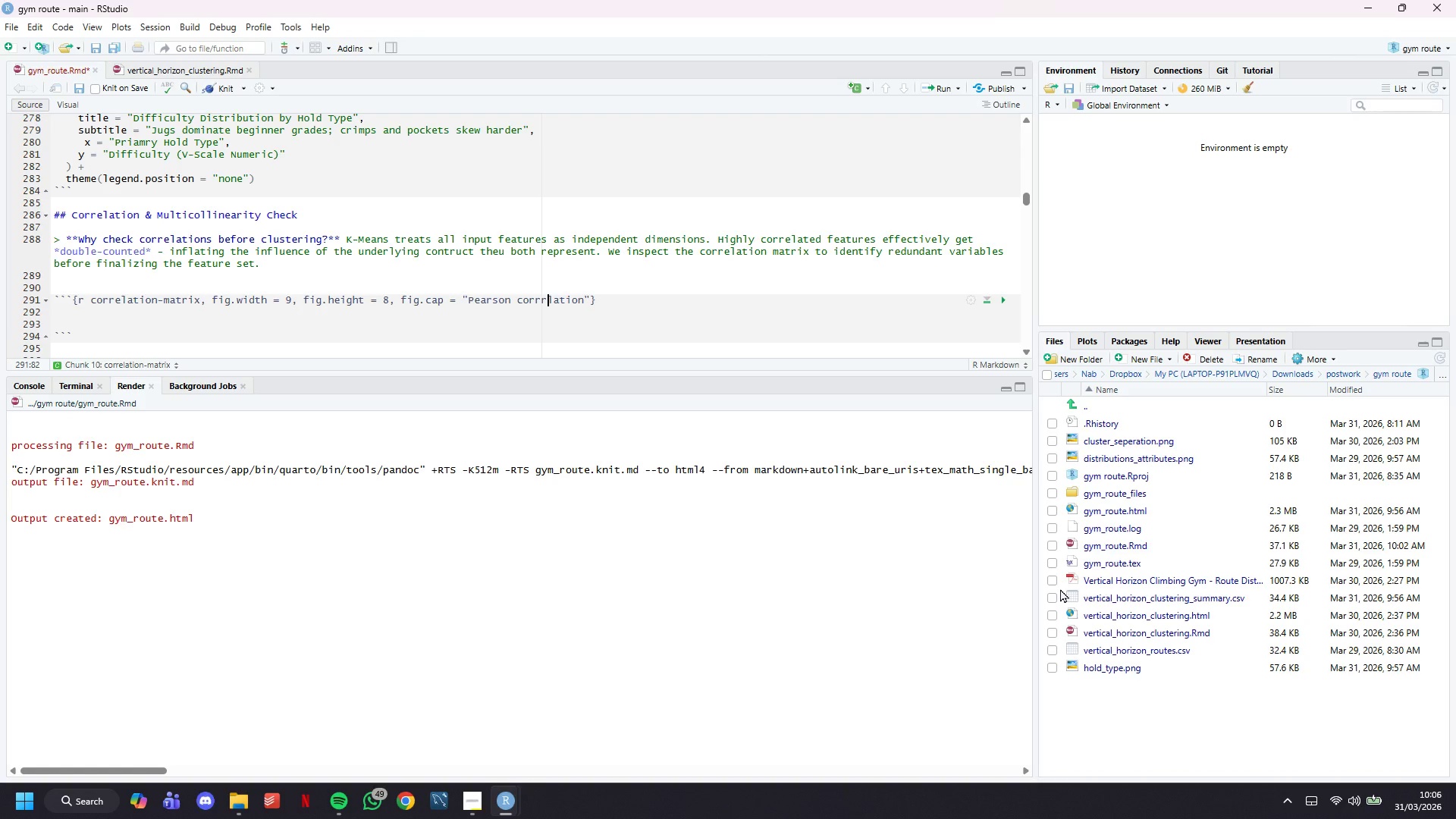 
key(Backspace)
 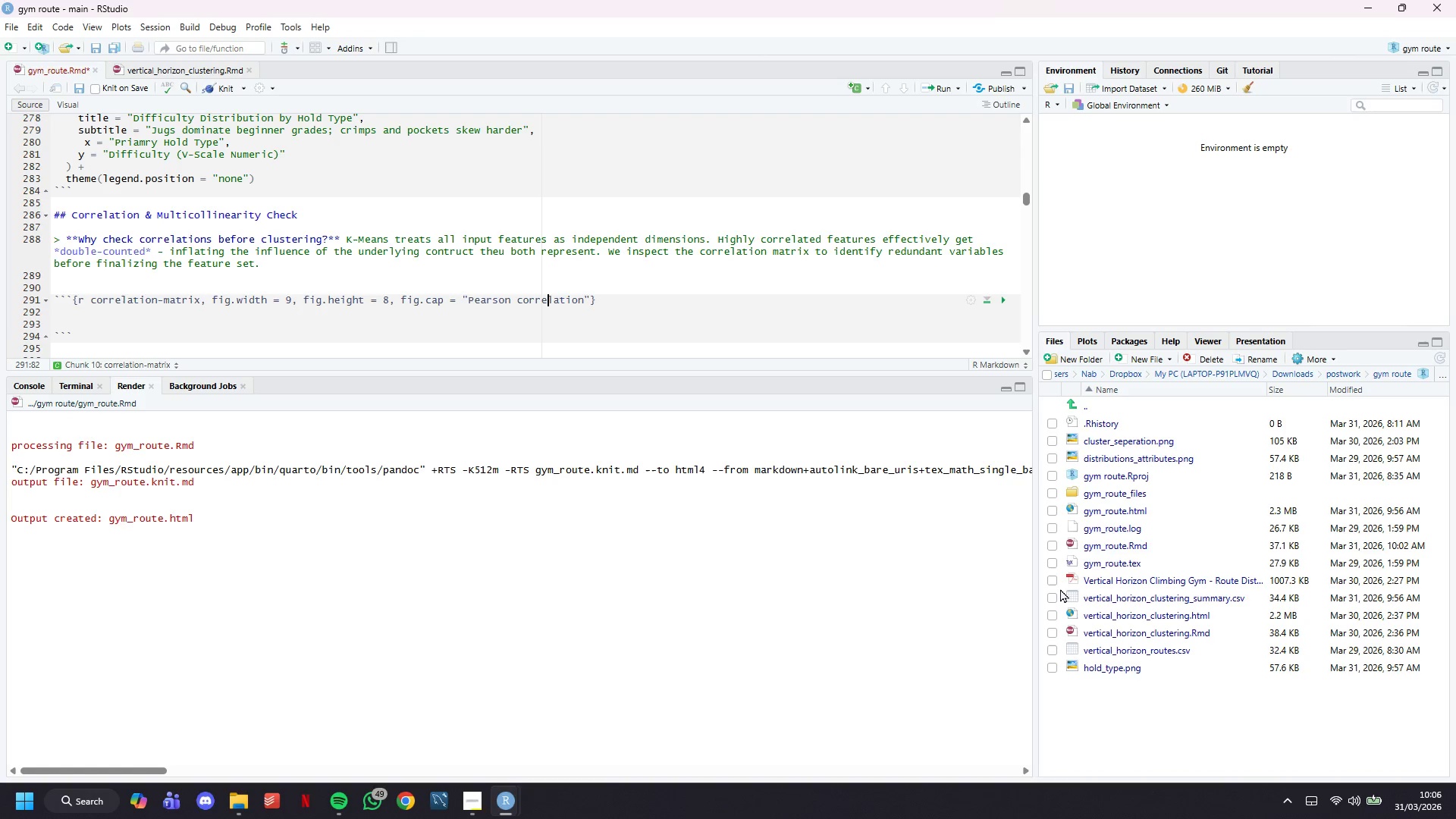 
key(E)
 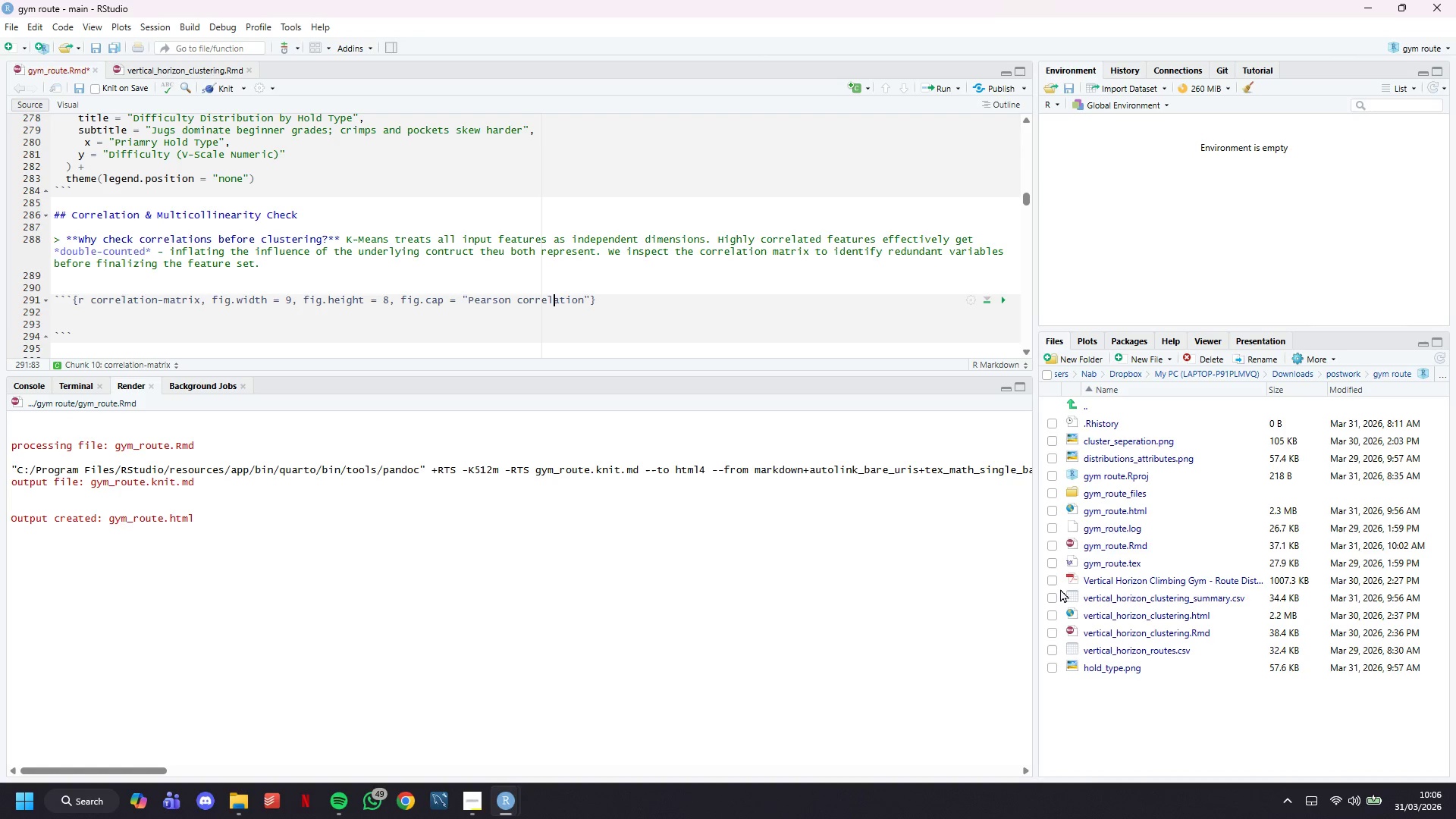 
hold_key(key=ArrowRight, duration=0.61)
 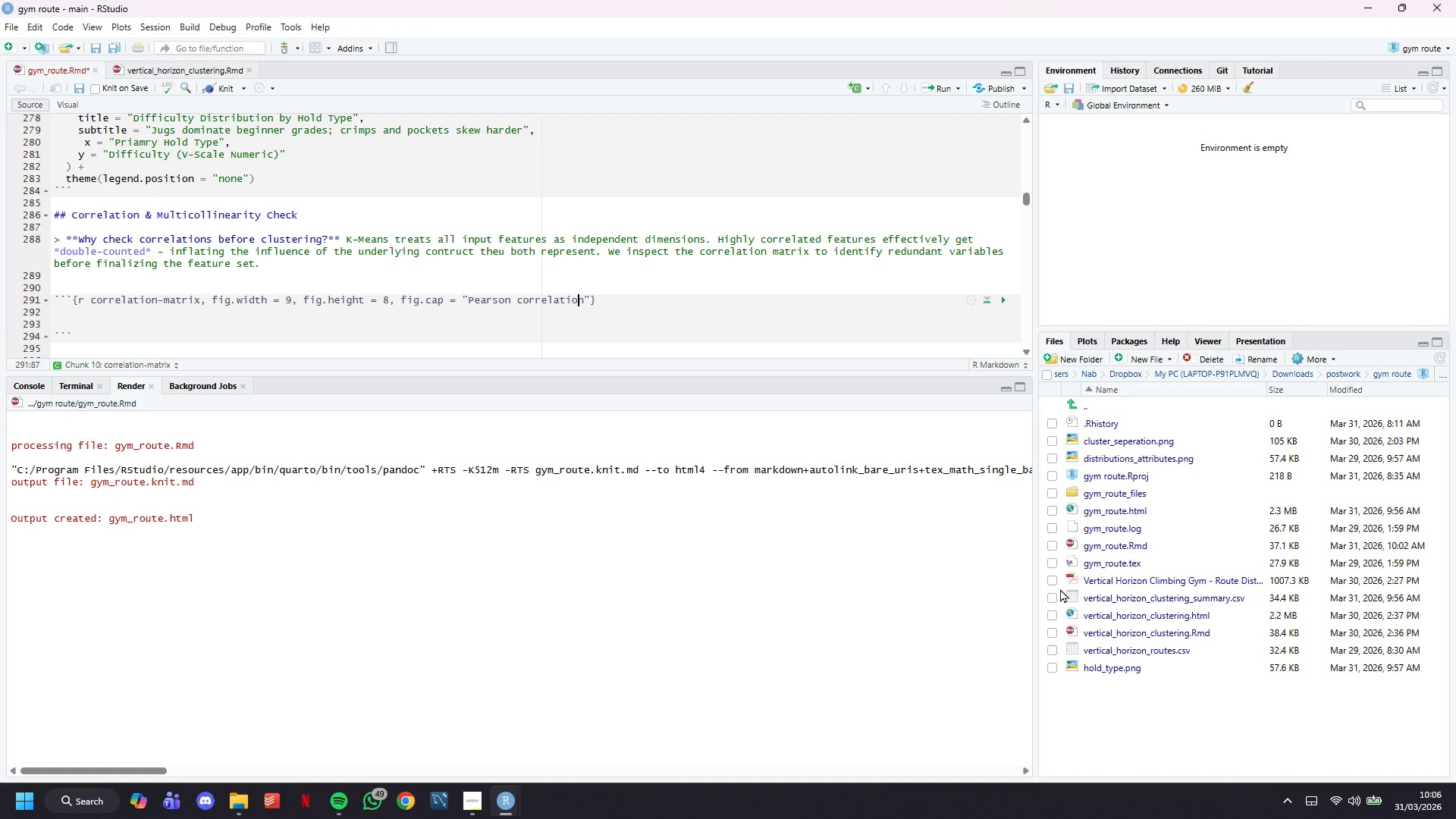 
key(ArrowRight)
 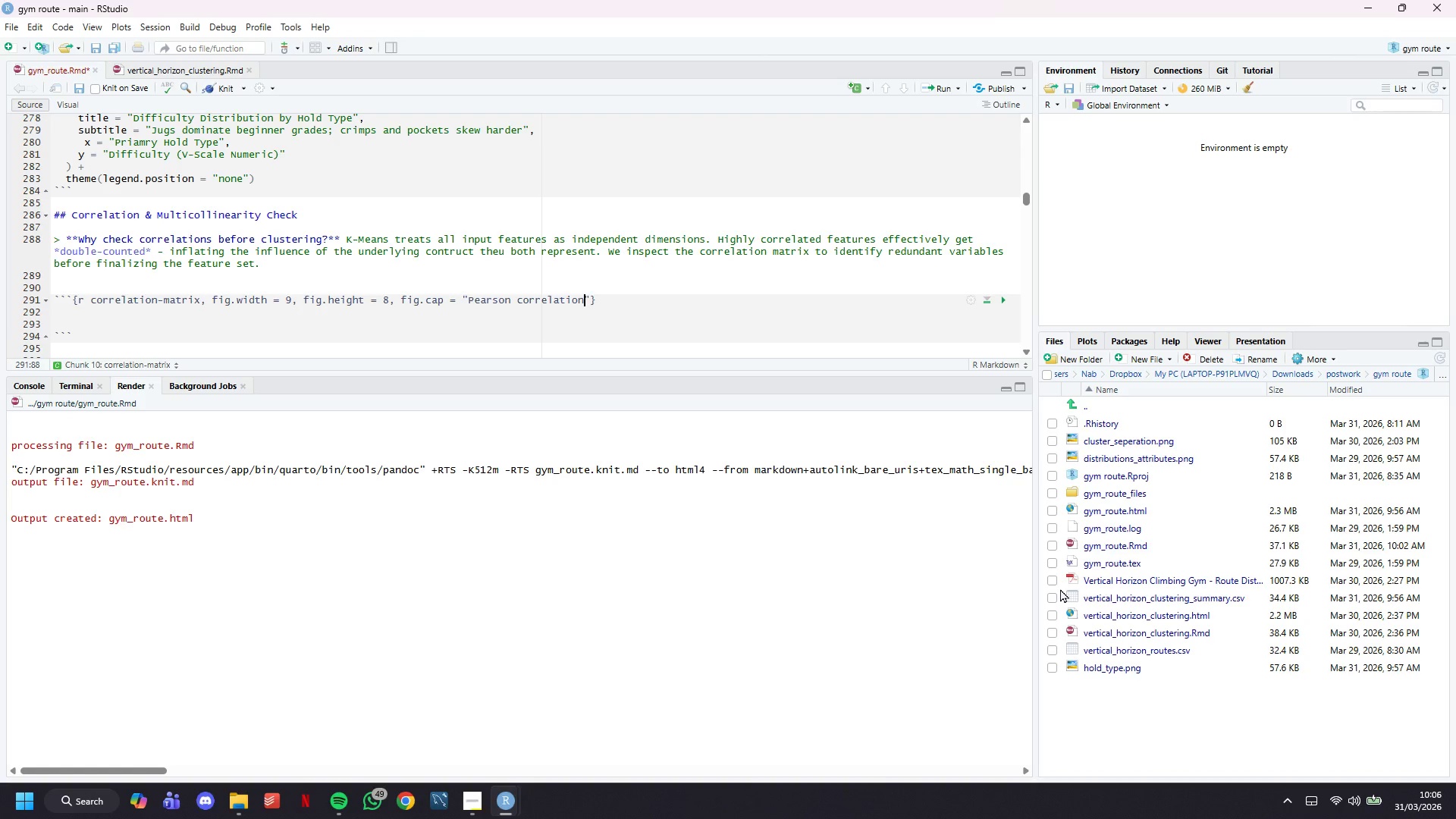 
type( matrix for all candidate clustering features. High correlations ())
 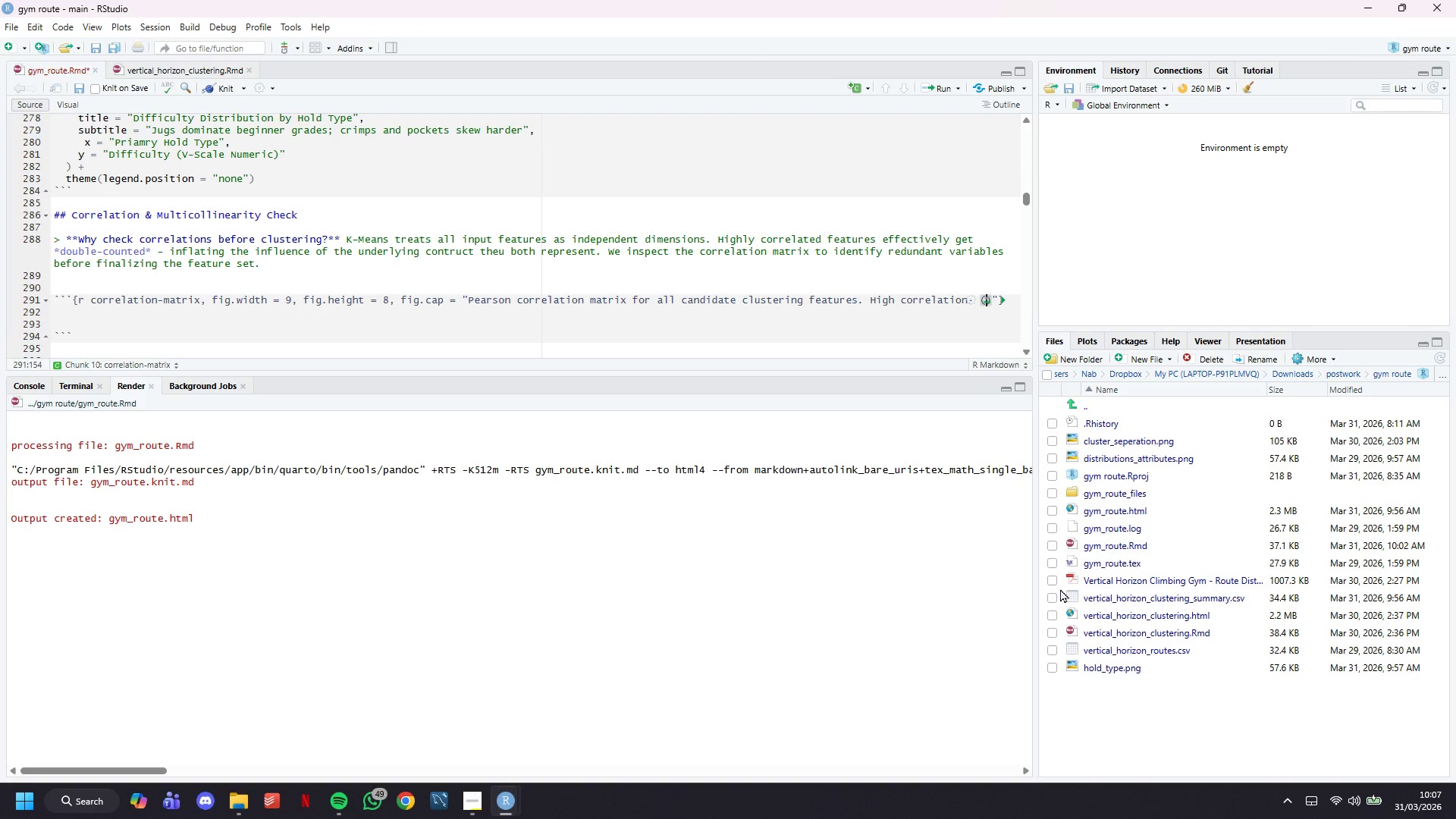 
 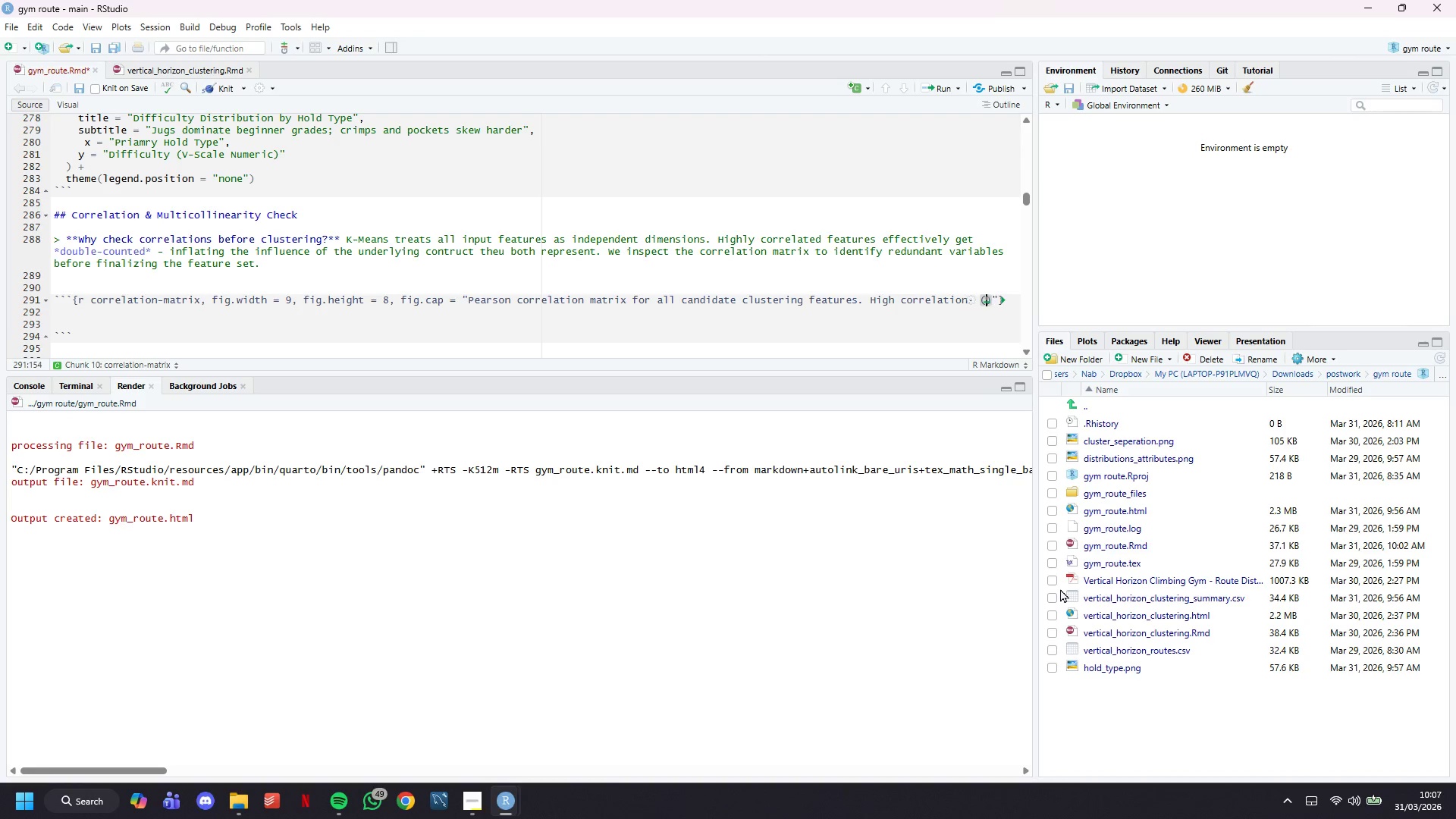 
key(ArrowLeft)
 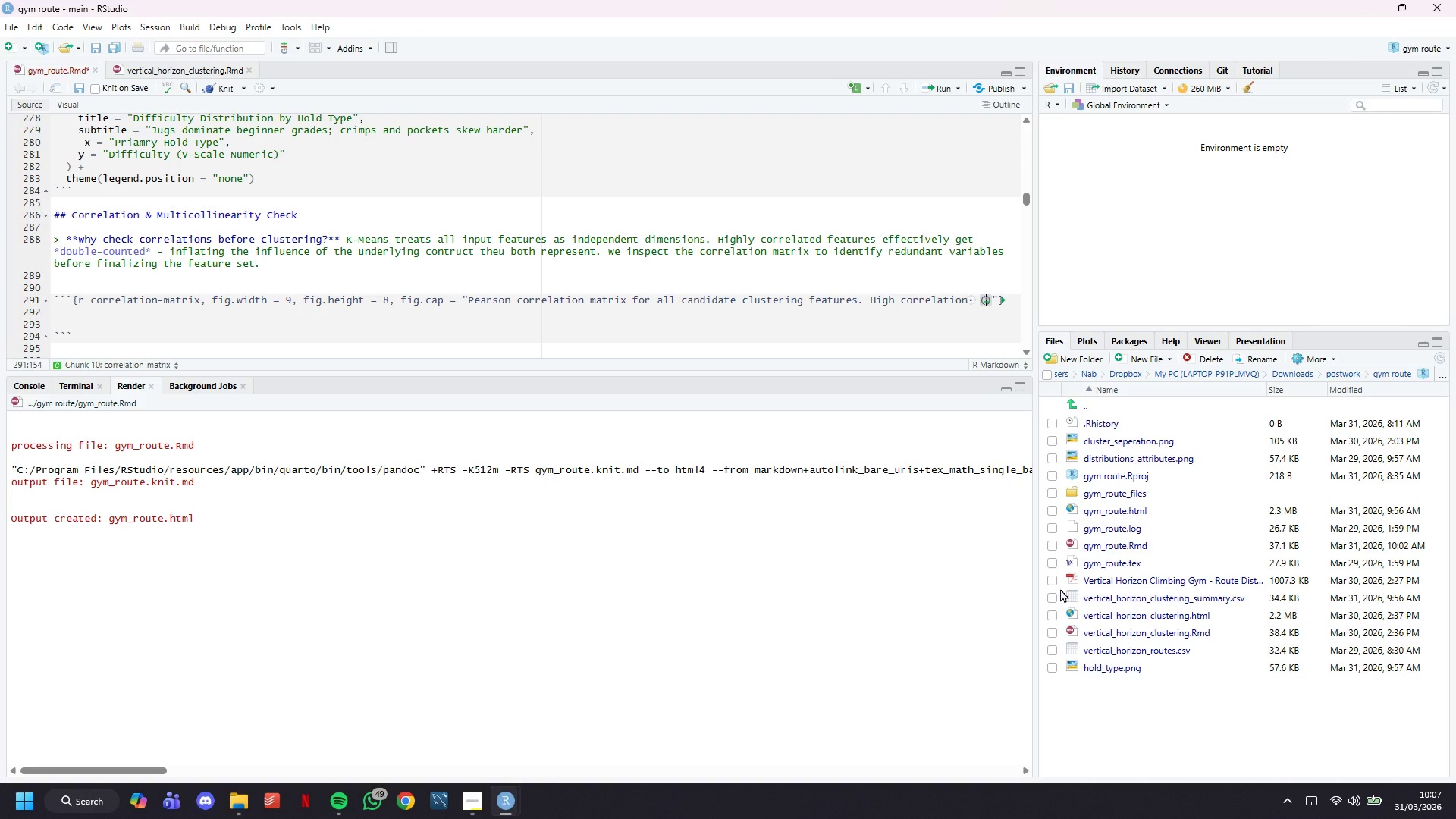 
key(Shift+Backslash)
 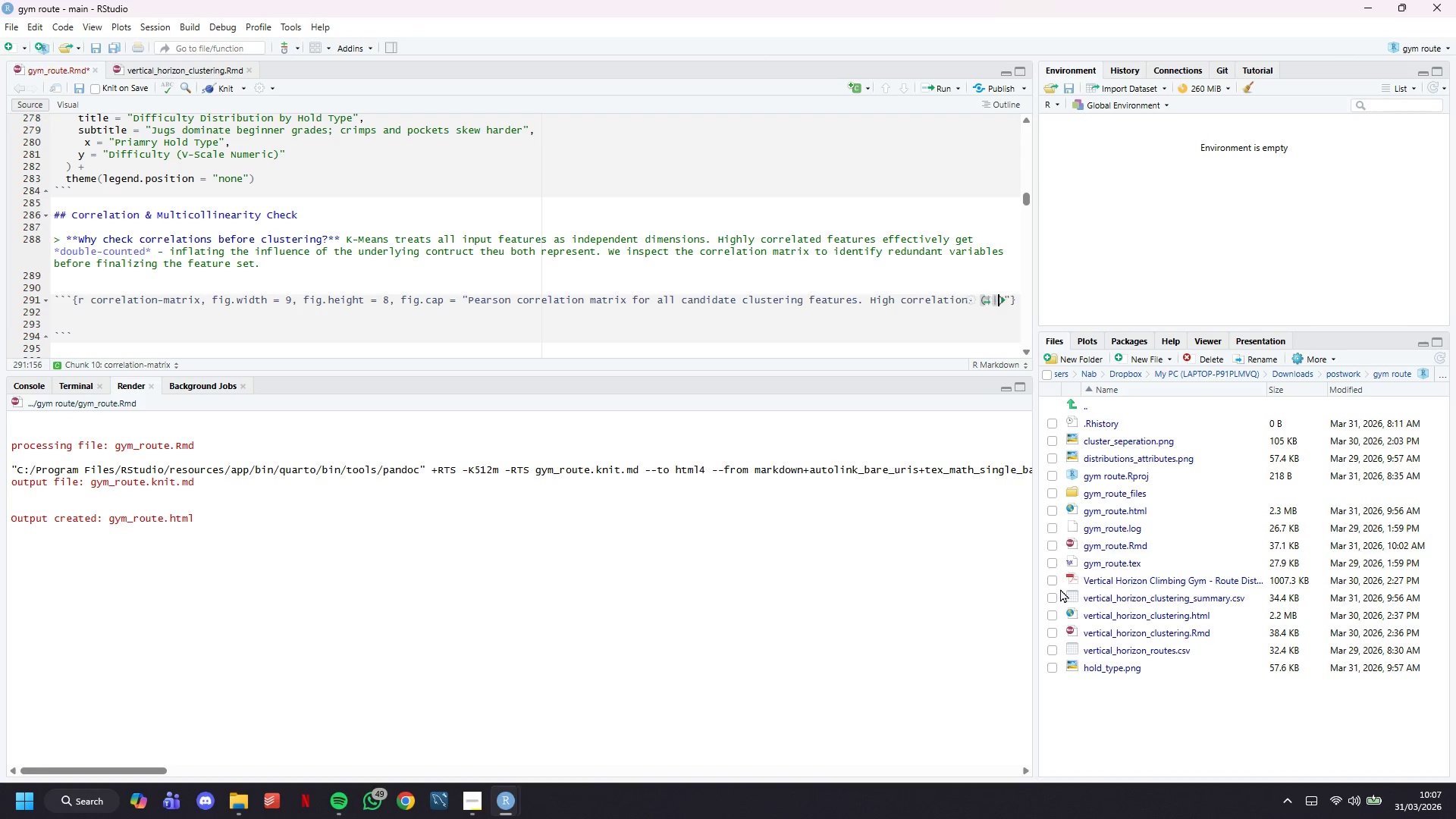 
key(Shift+Backslash)
 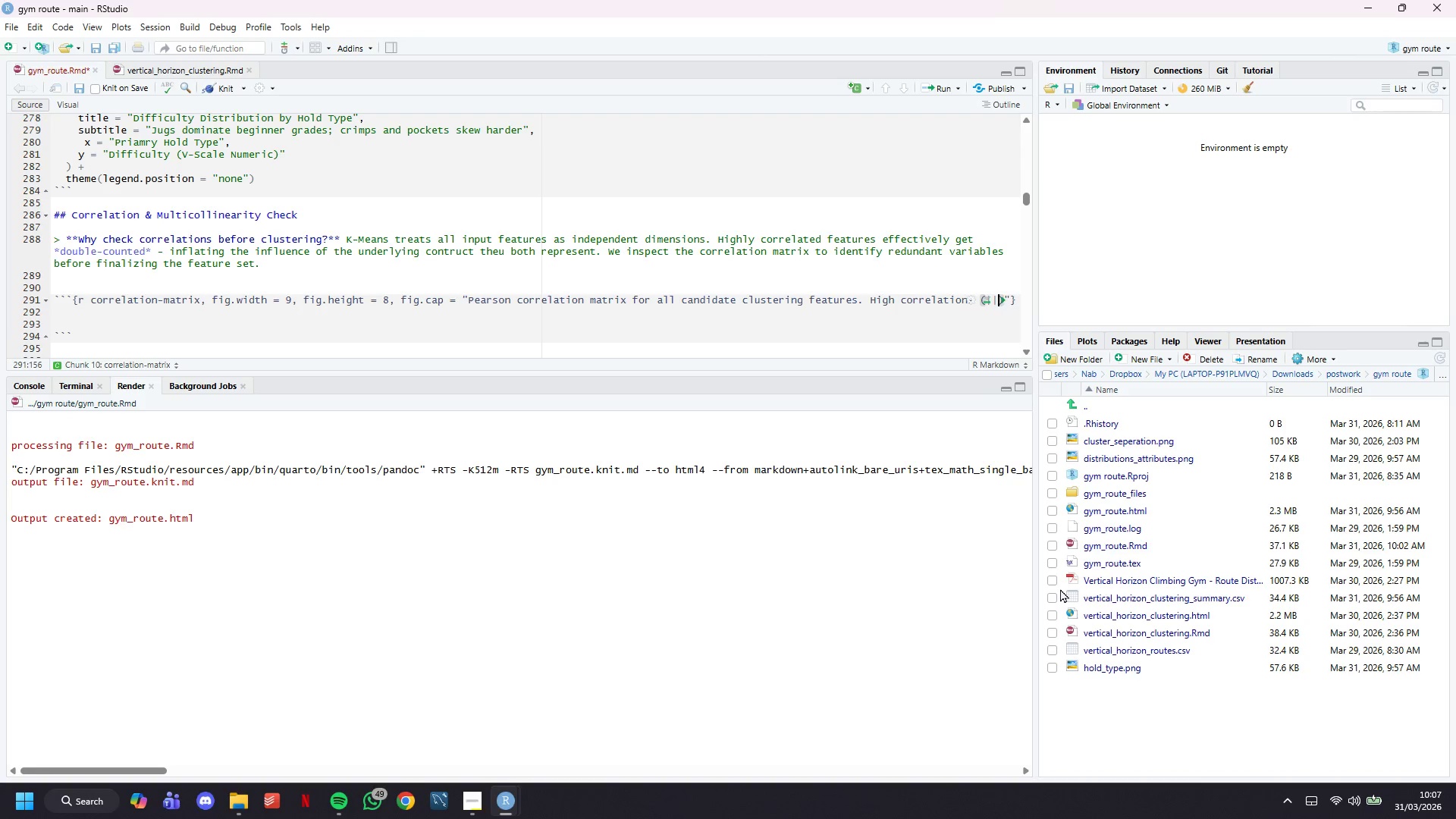 
key(ArrowLeft)
 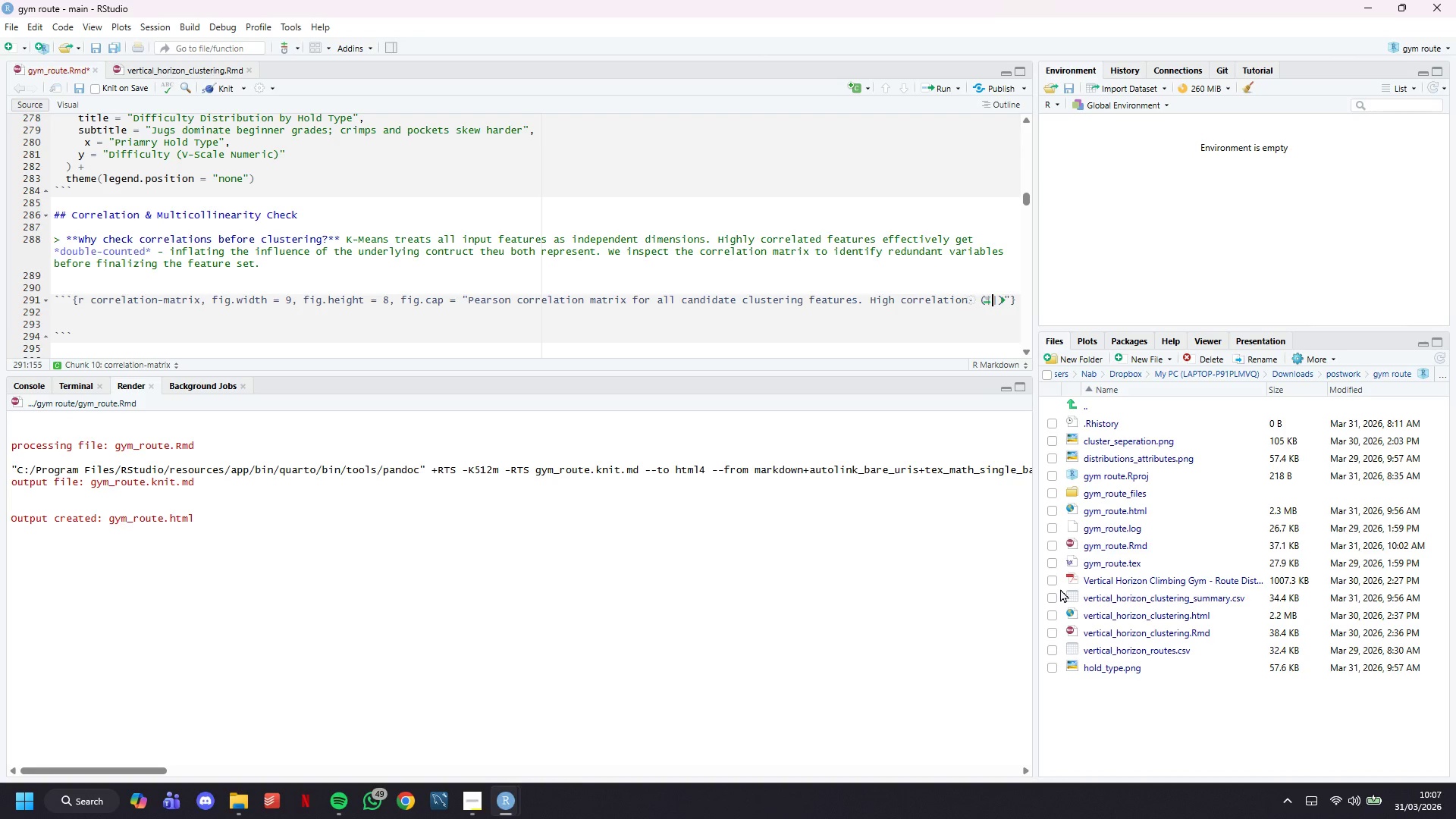 
key(R)
 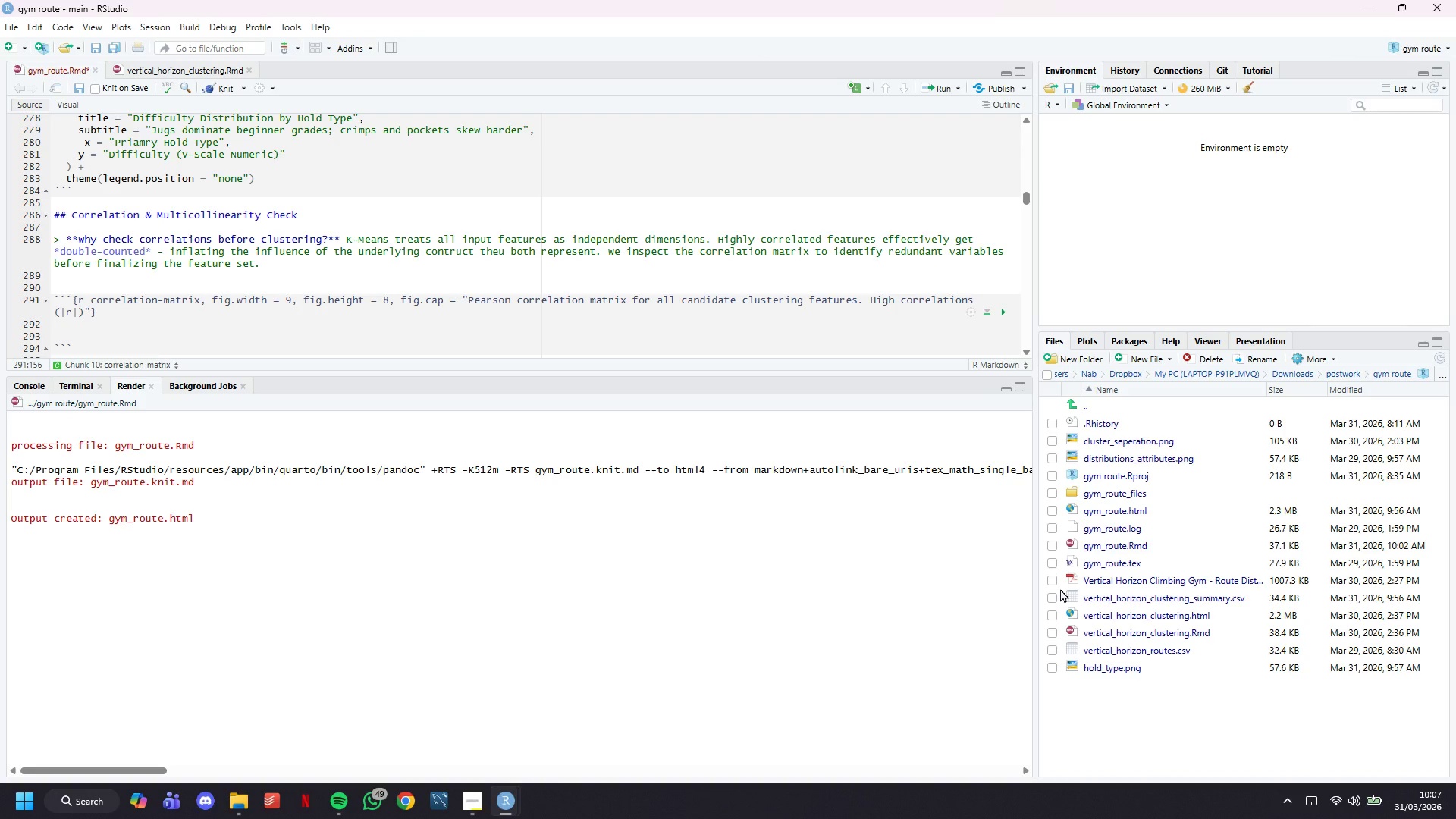 
key(ArrowRight)
 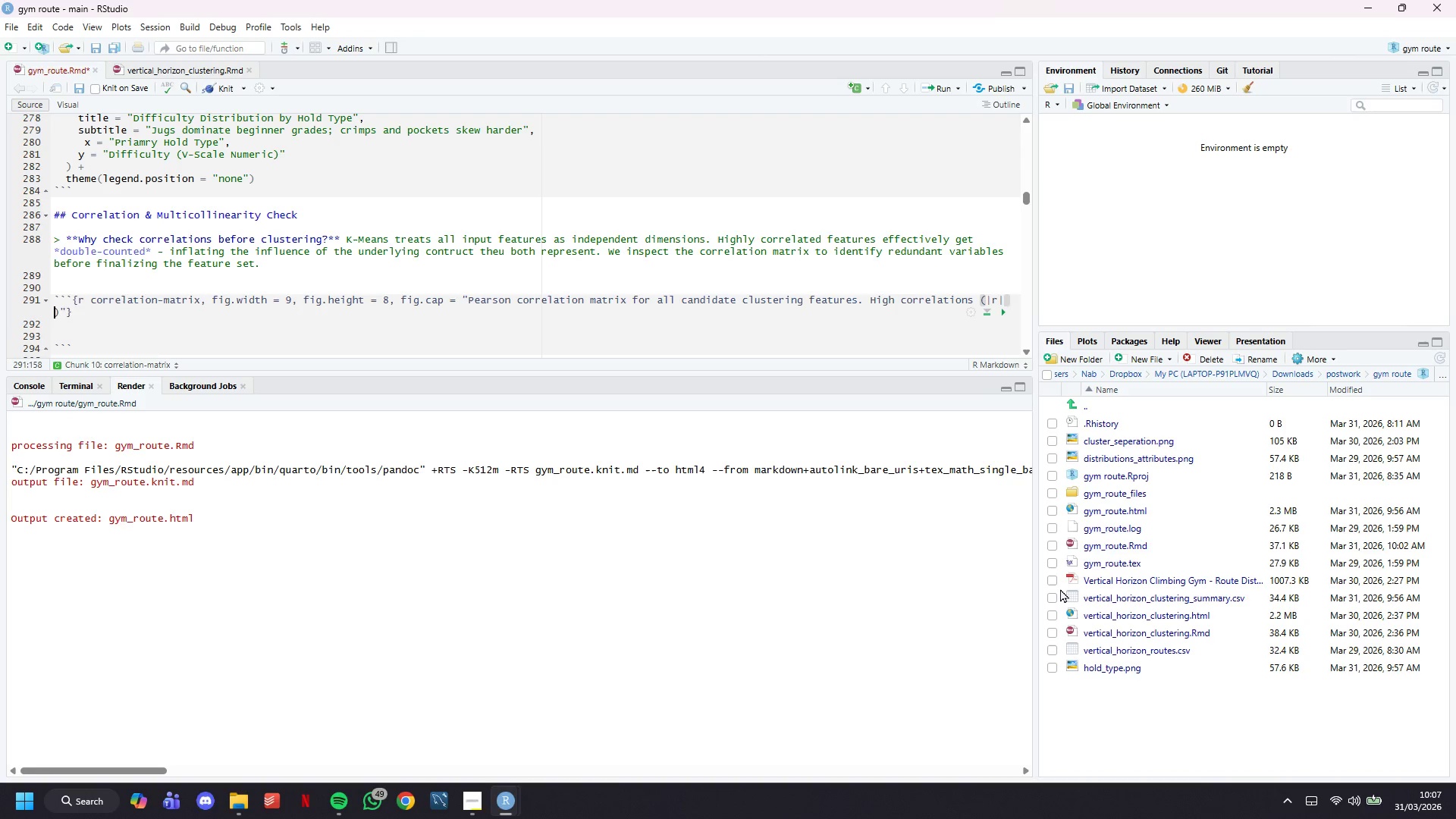 
key(Space)
 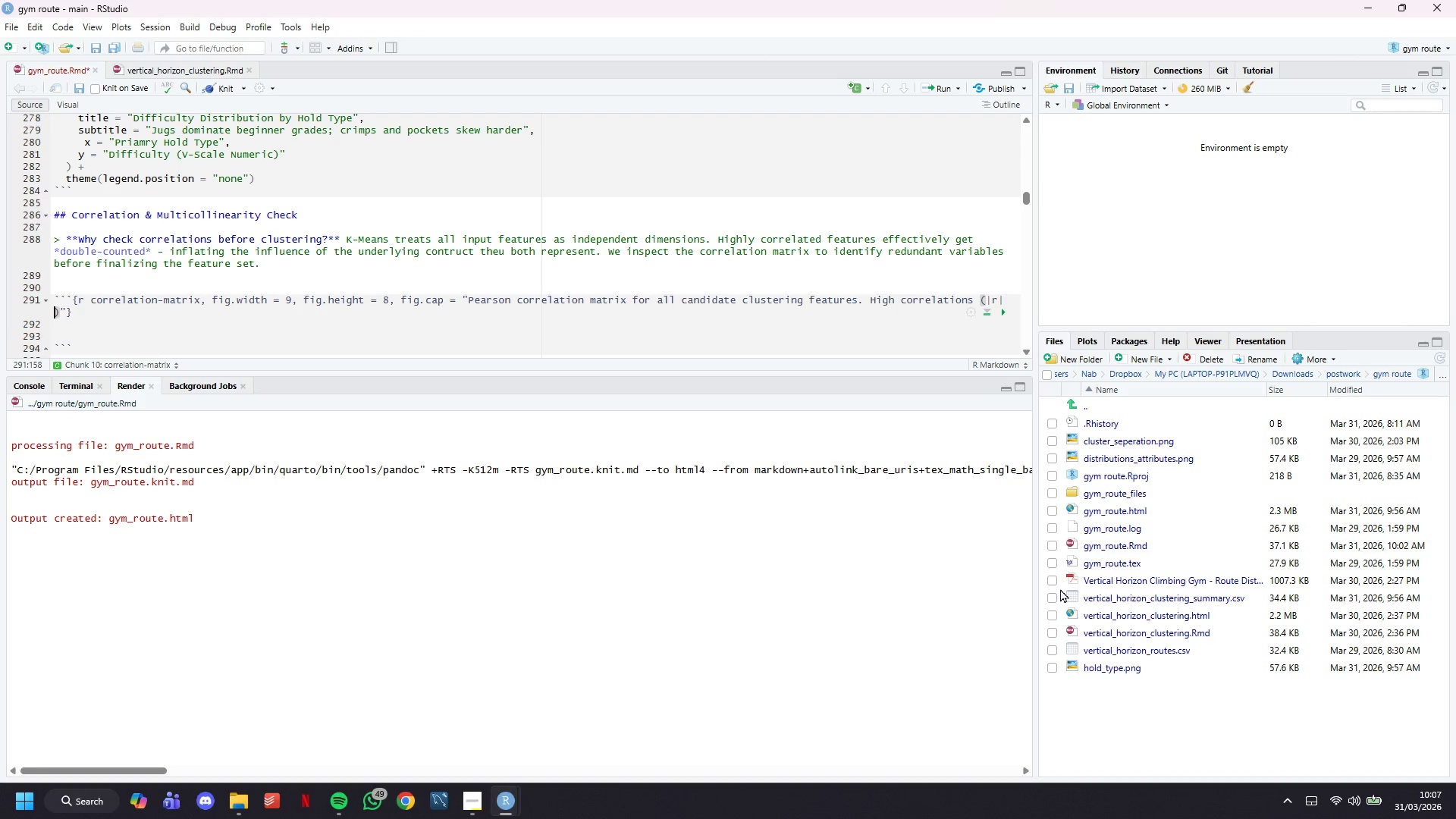 
key(Shift+Period)
 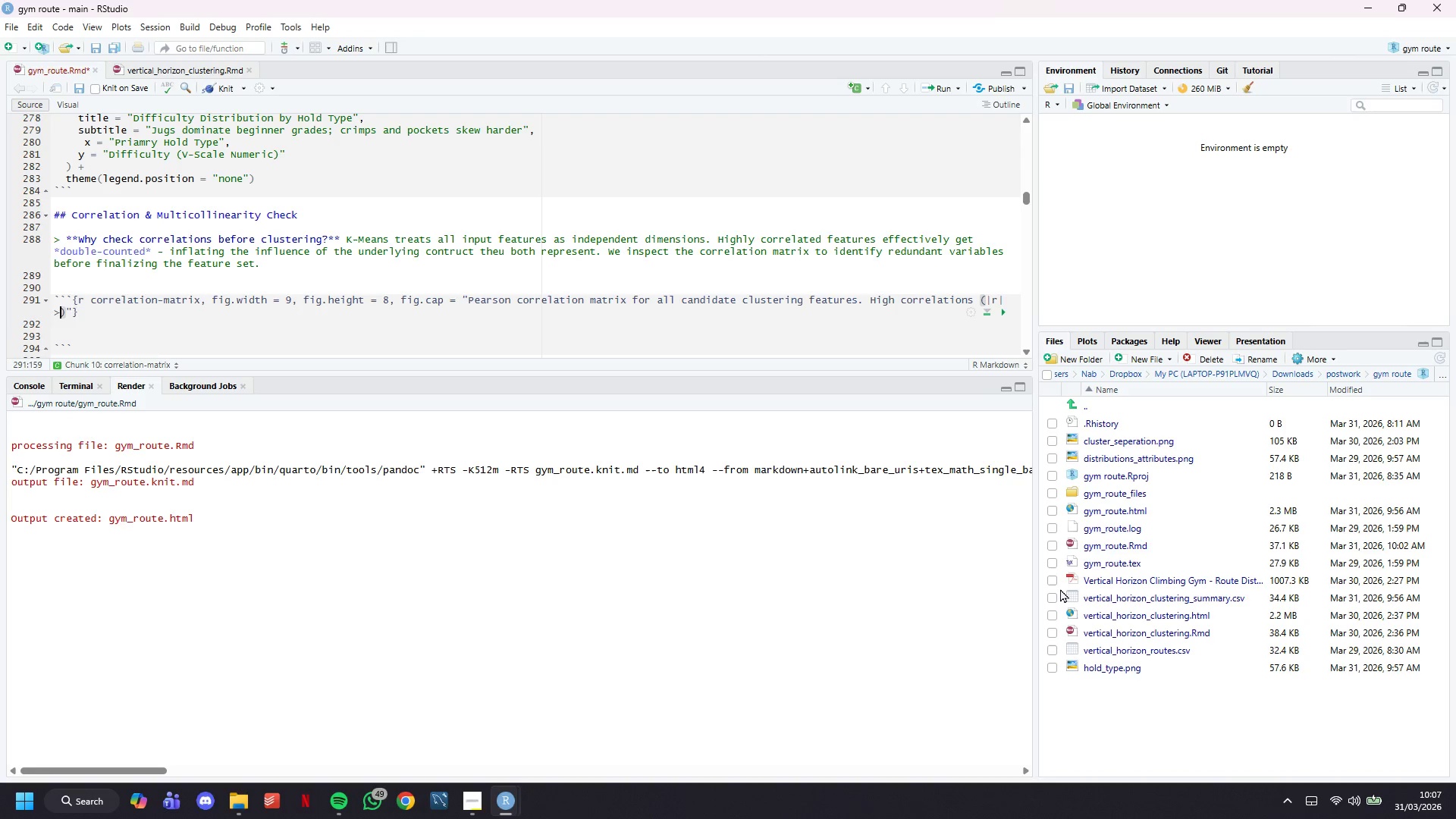 
key(Space)
 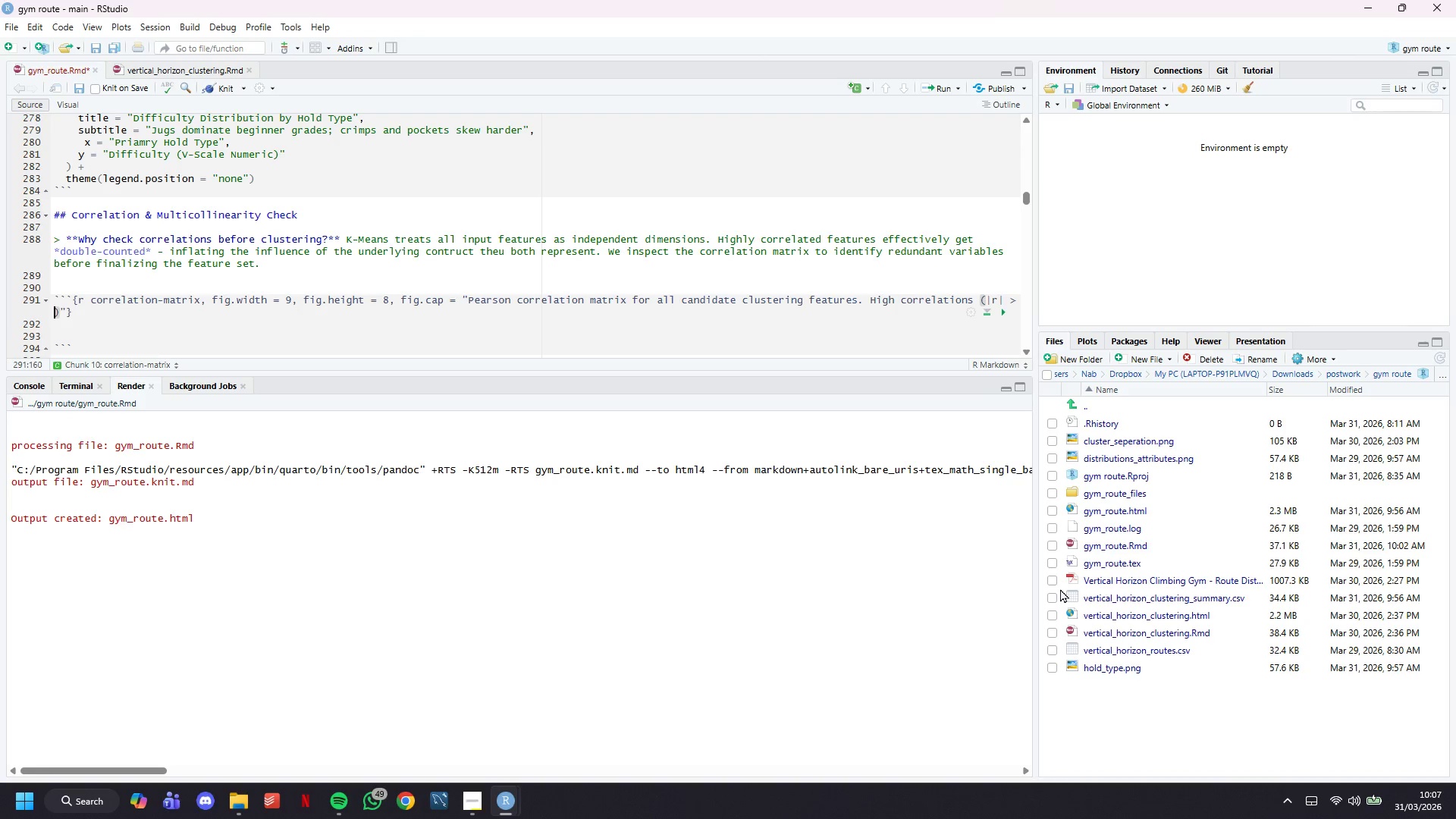 
key(0)
 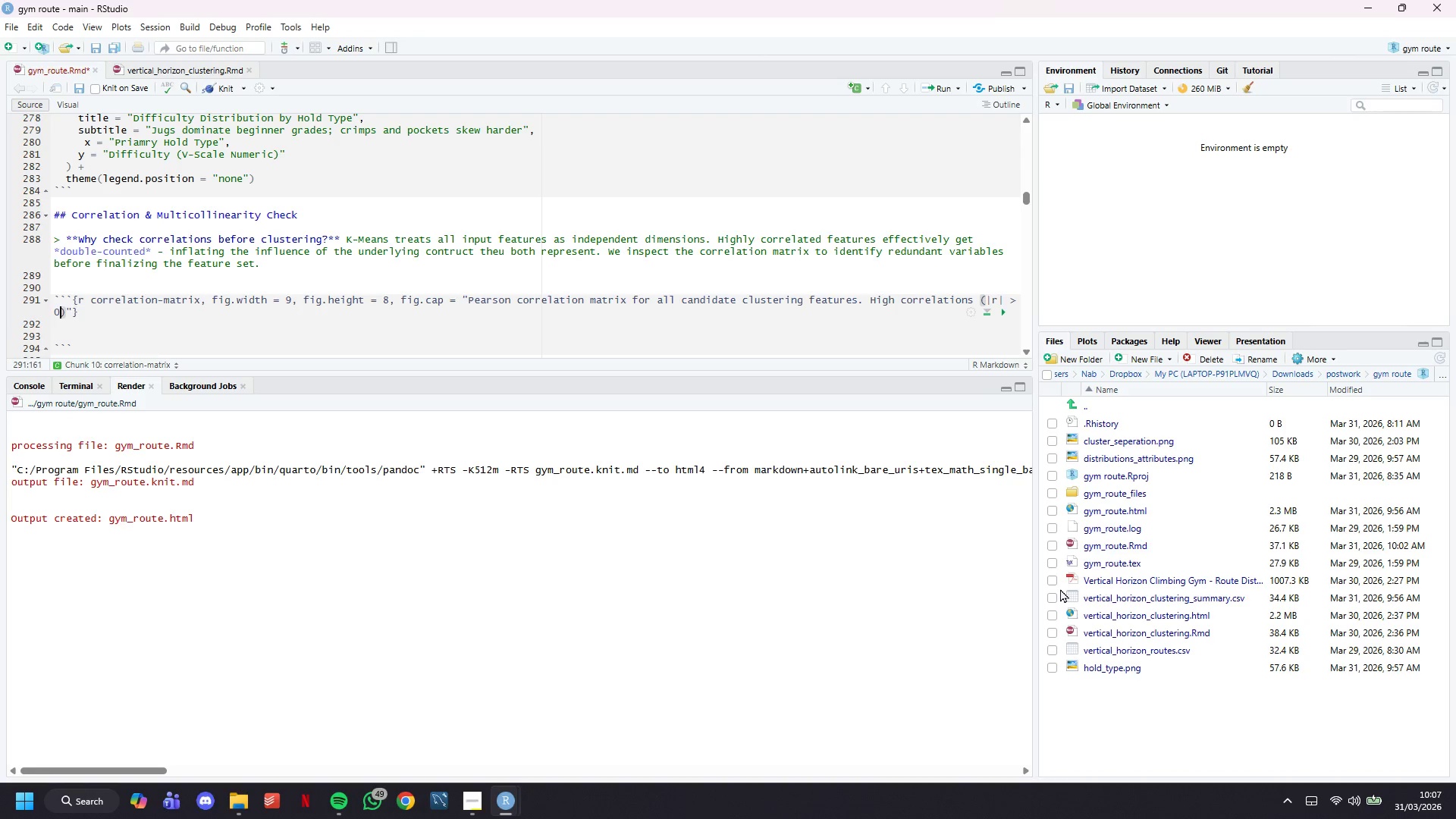 
key(Period)
 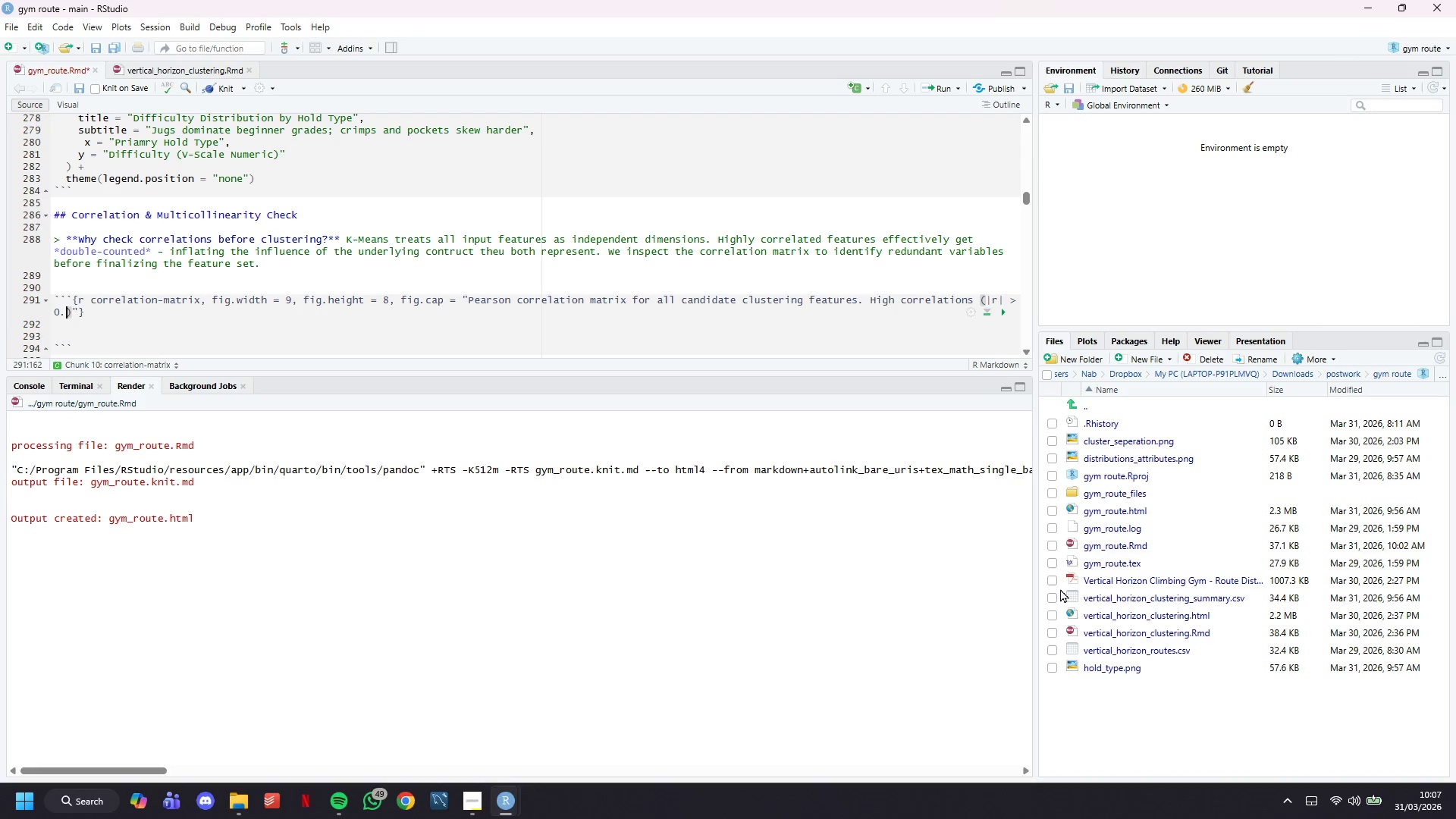 
key(7)
 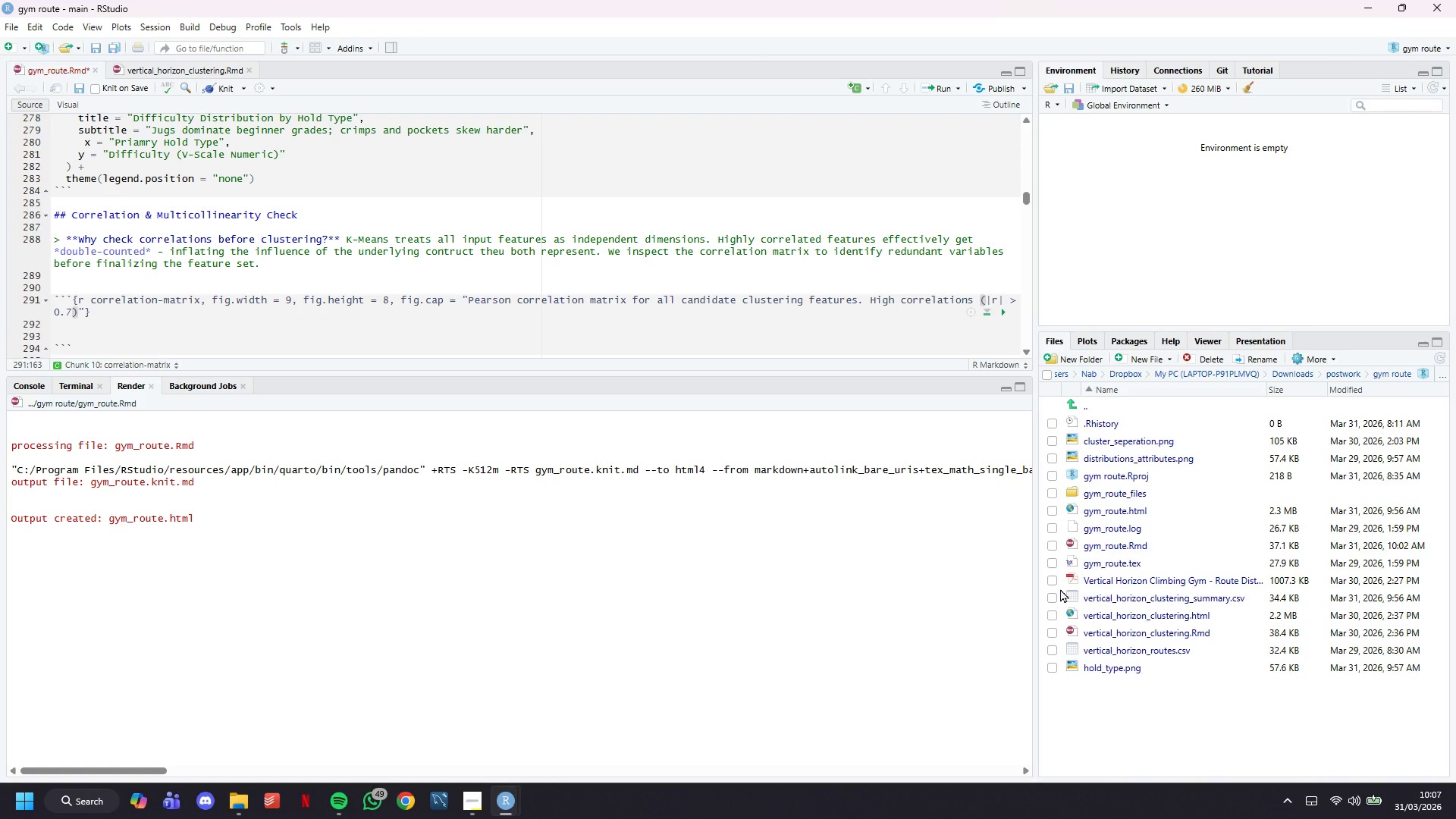 
key(ArrowRight)
 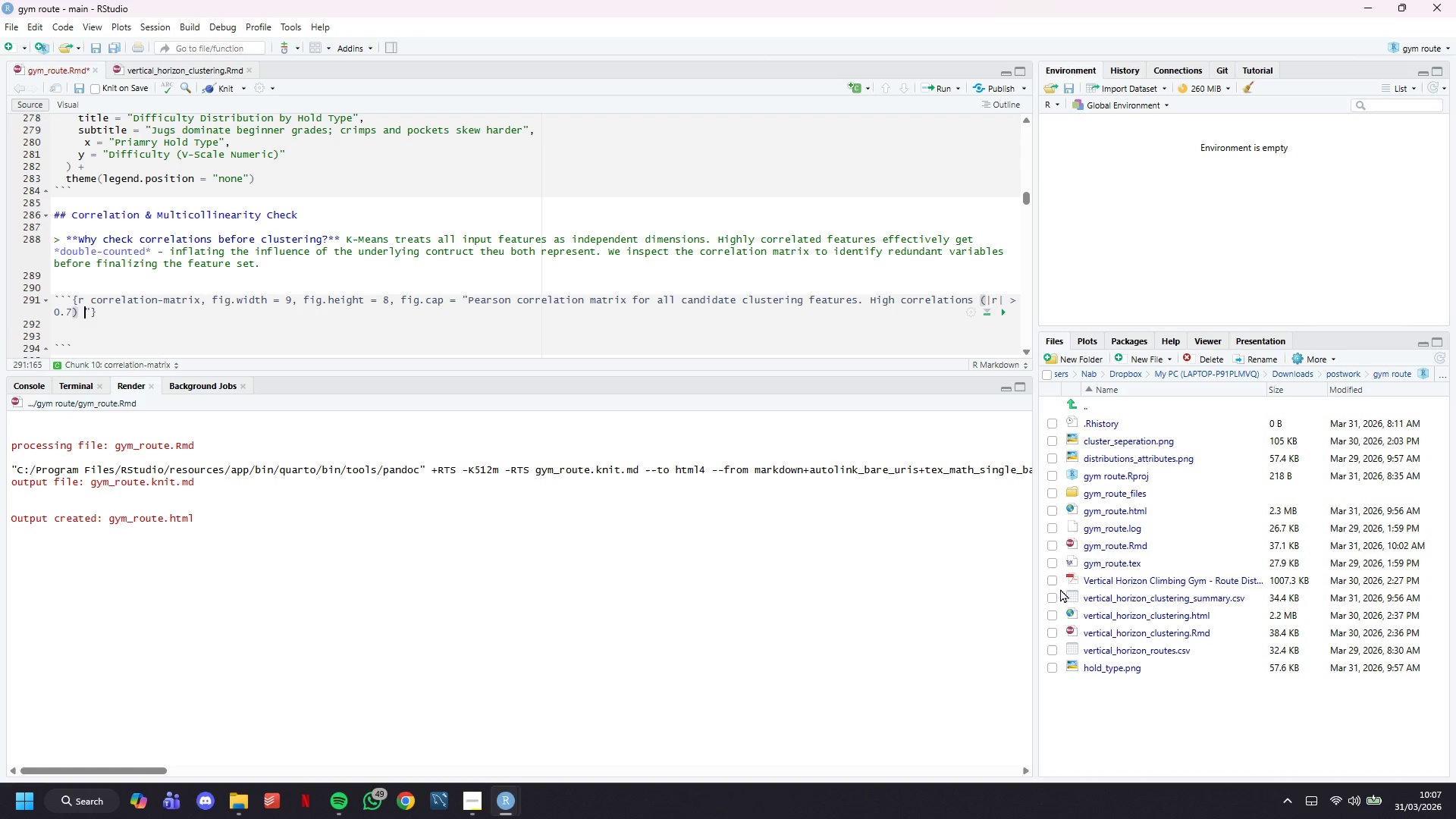 
type( indicate potemt)
key(Backspace)
key(Backspace)
type(ntial redudancy. weekly_attempts and unique_climbers_WEEKLY are stri=)
key(Backspace)
key(Backspace)
type(ongly correlated )
key(Backspace)
type(, justyfing their consolidation into a single traffic_load composite.)
 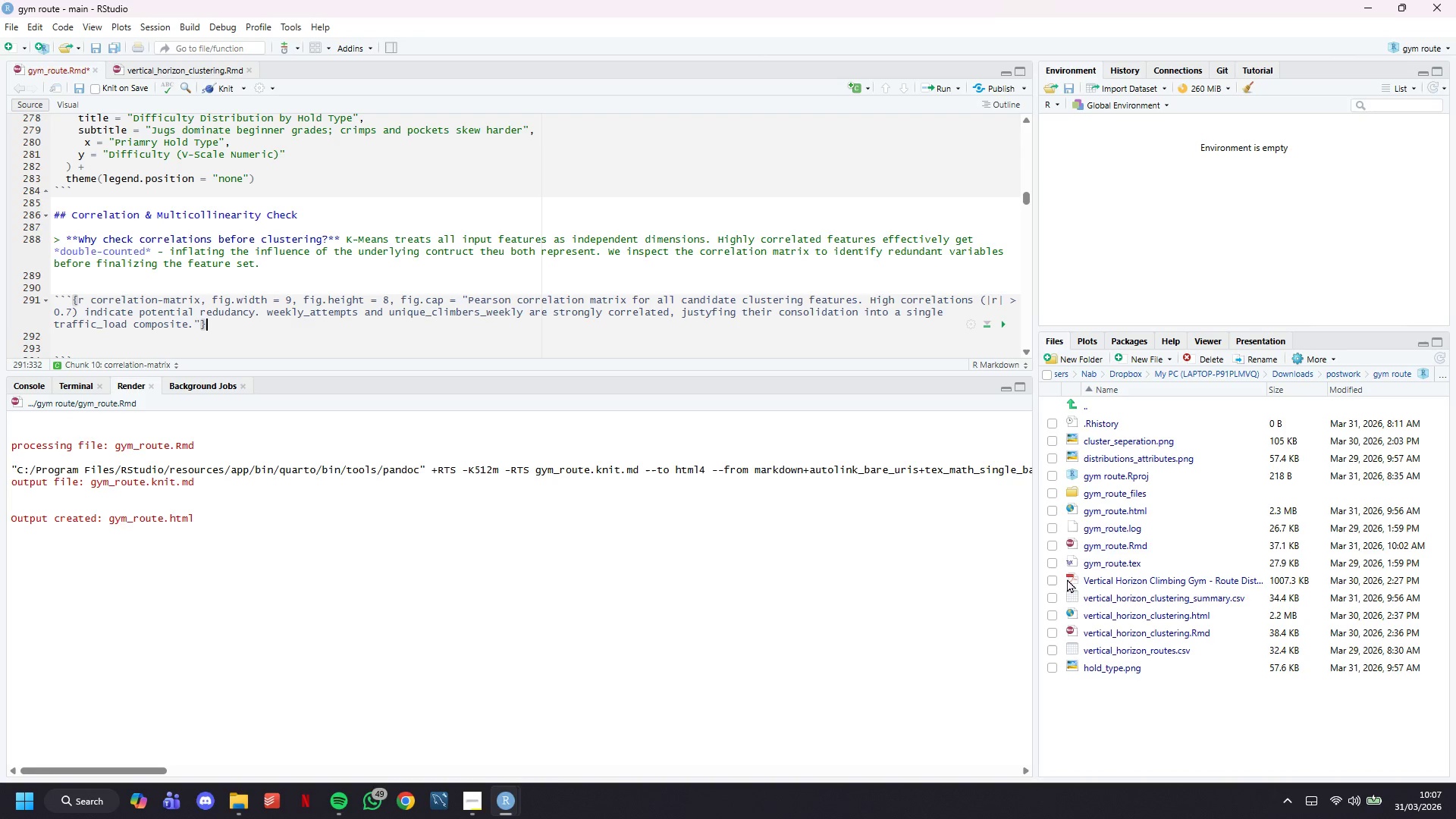 
 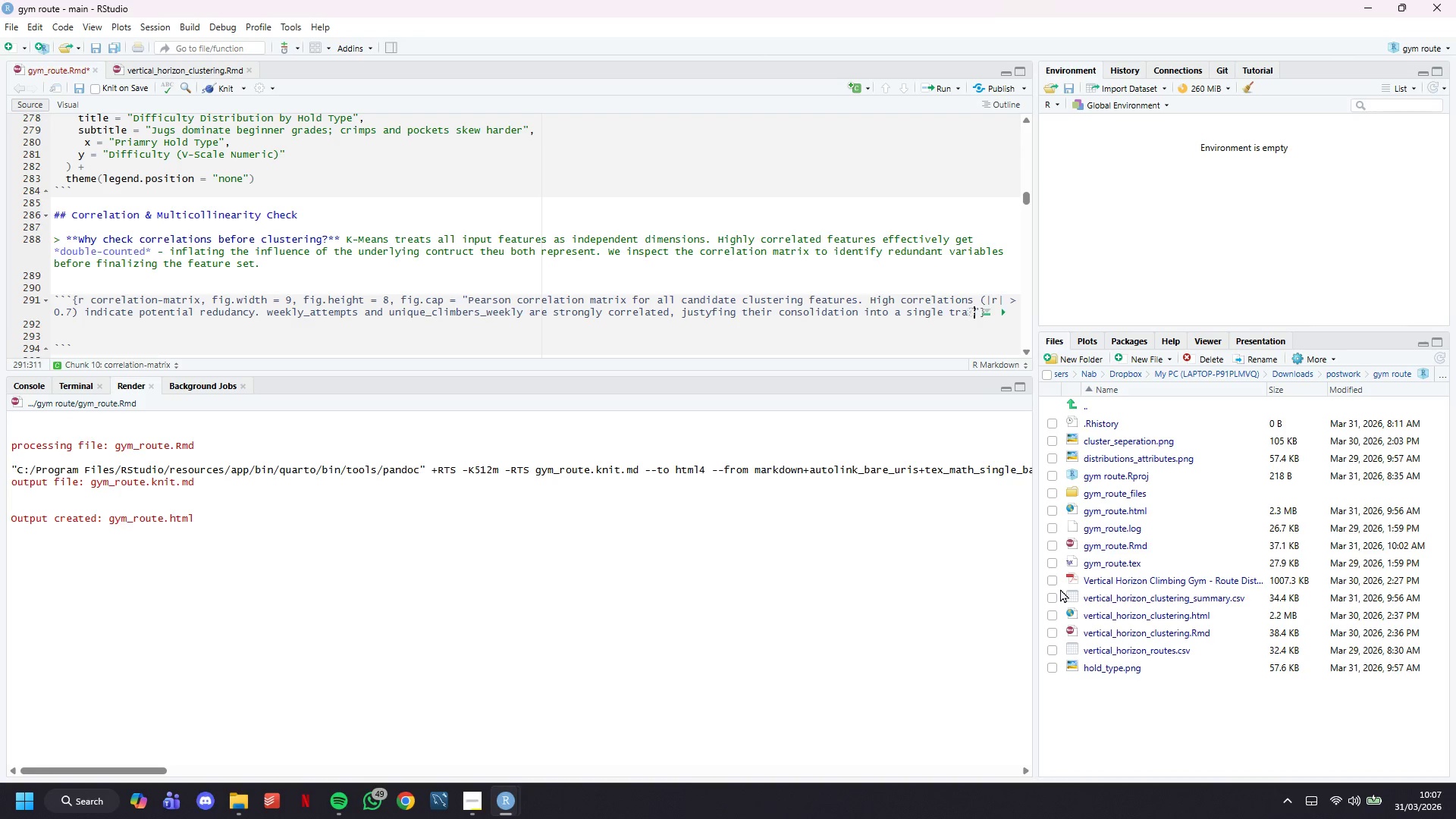 
key(ArrowRight)
 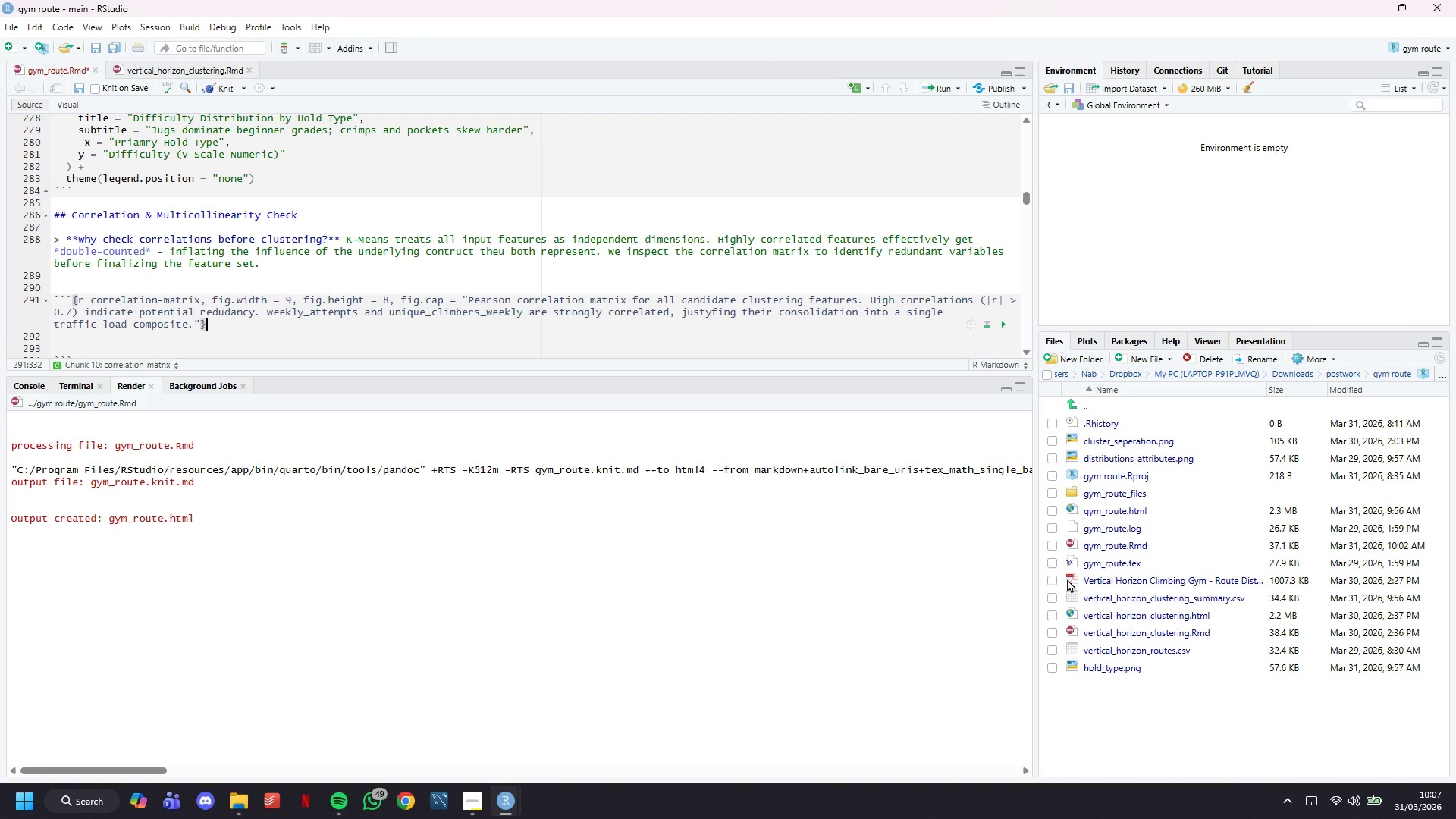 
key(ArrowRight)
 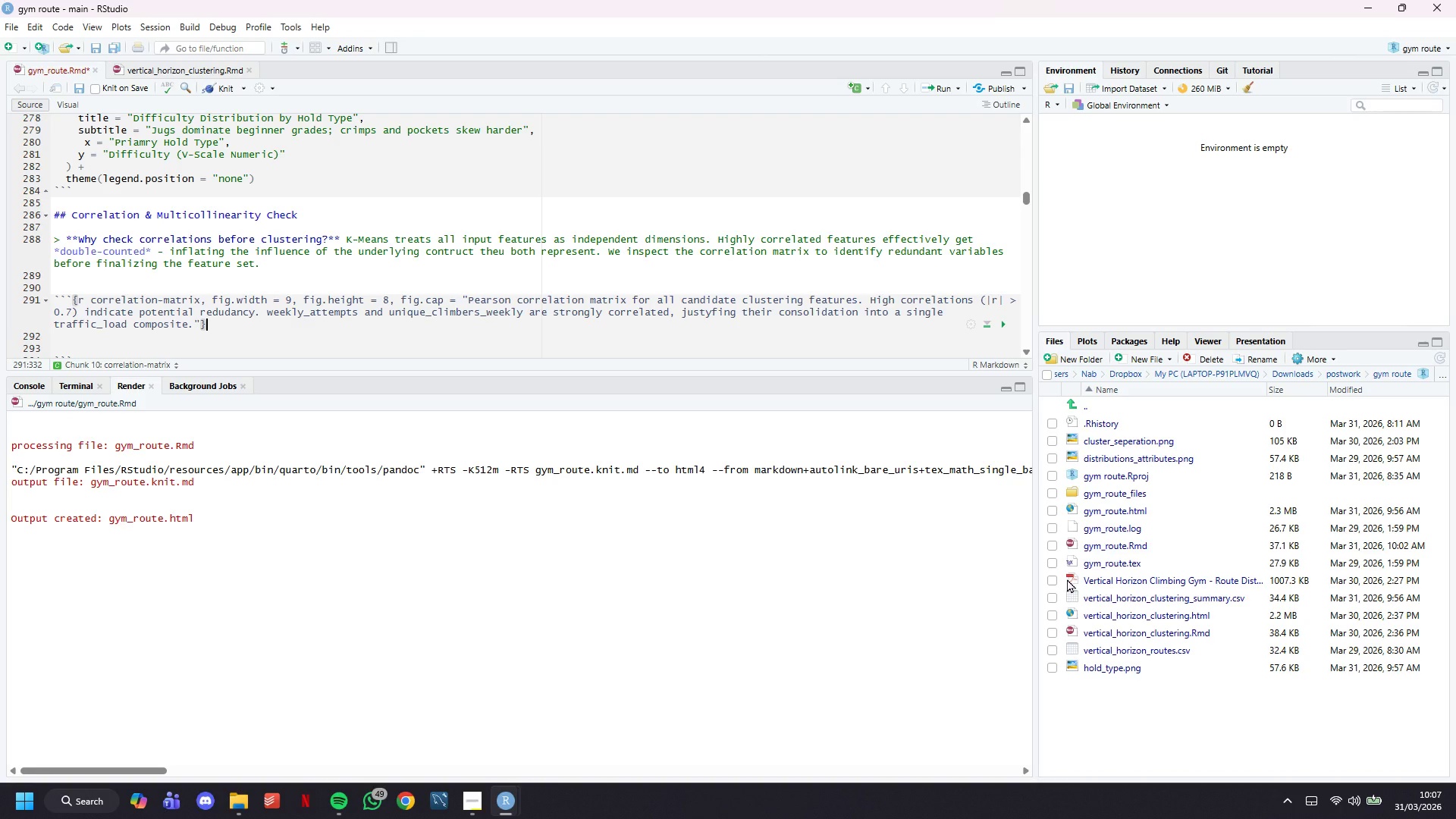 
key(Enter)
 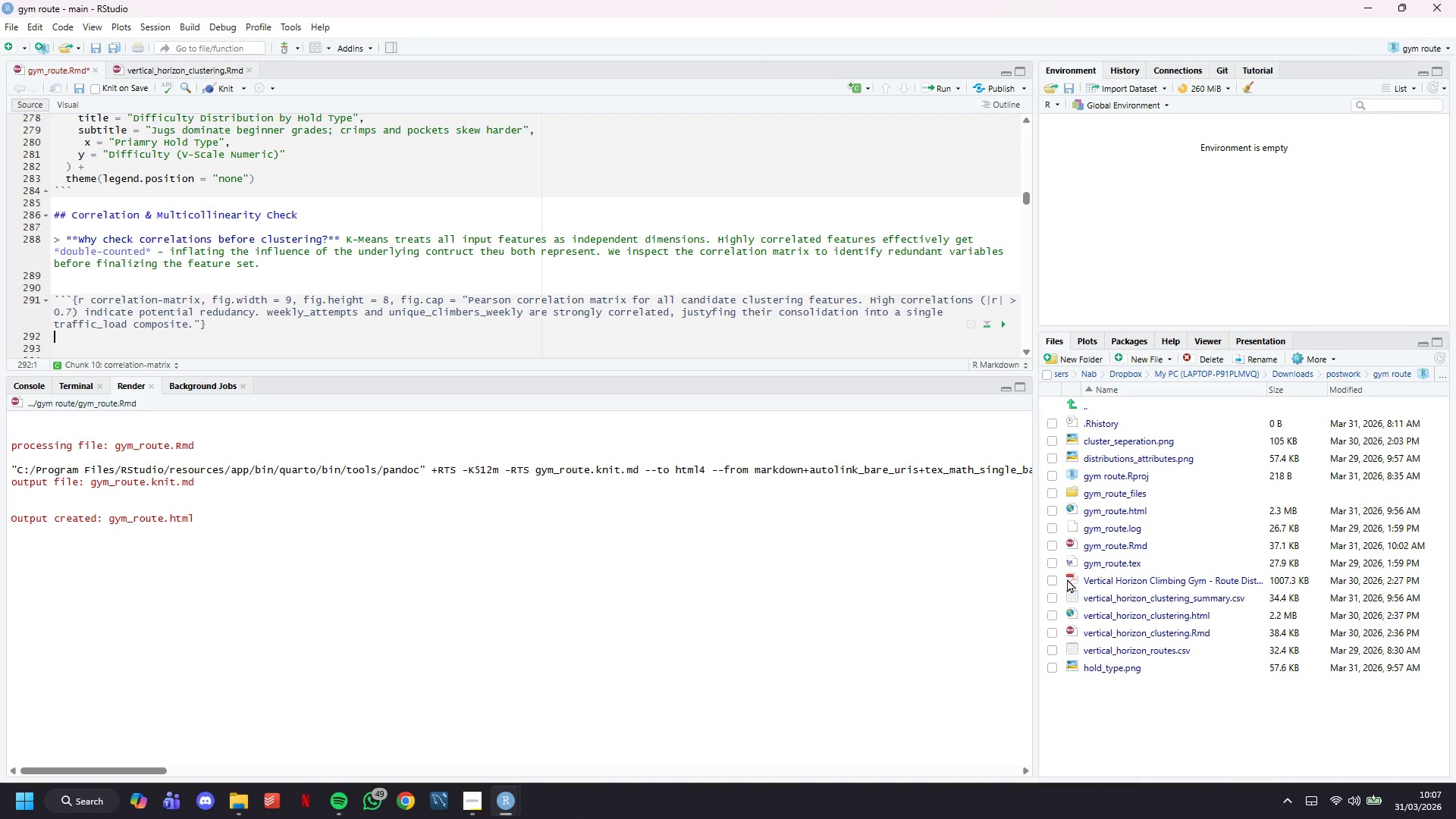 
key(Enter)
 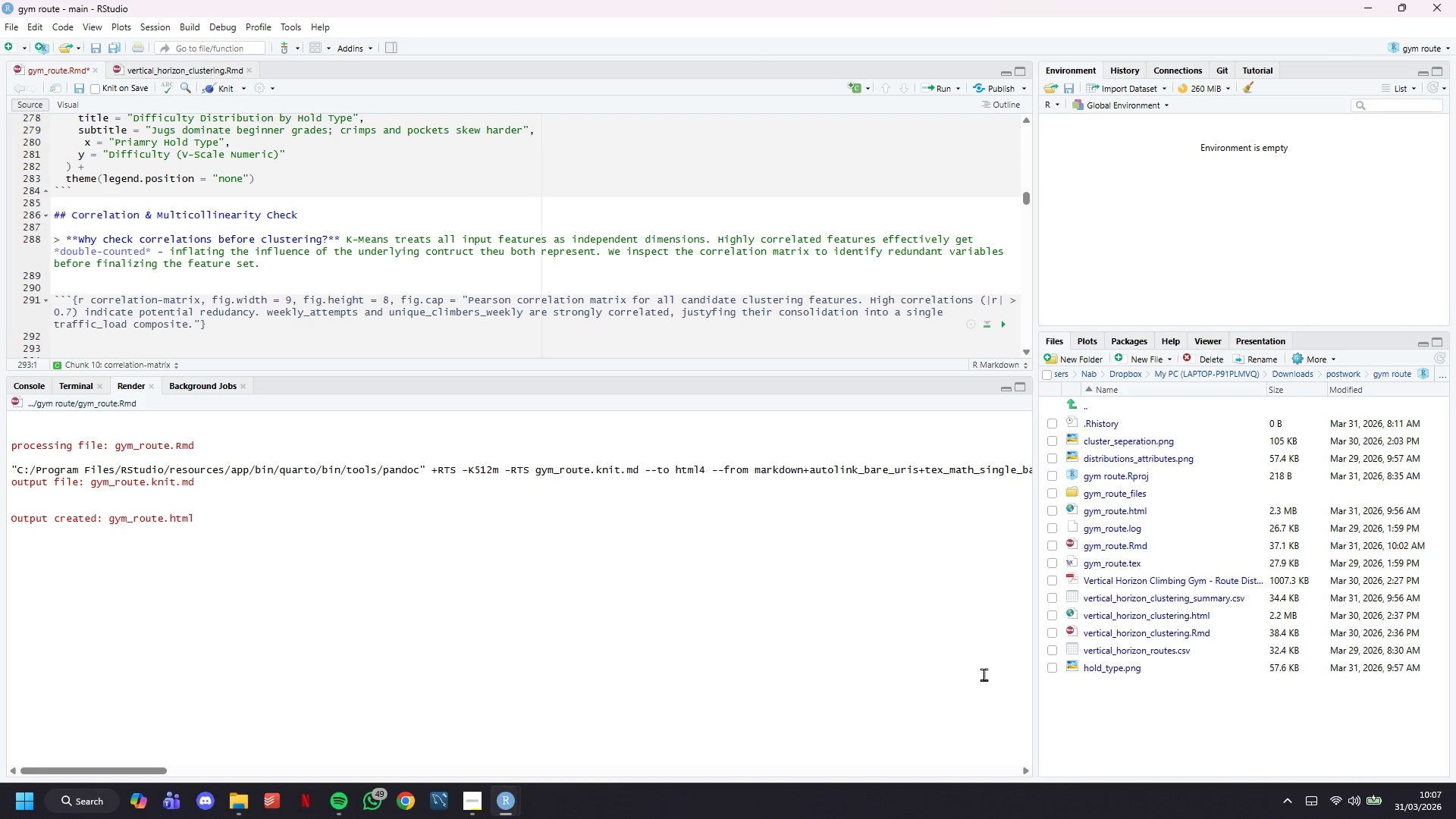 
scroll: coordinate [414, 232], scroll_direction: down, amount: 4.0
 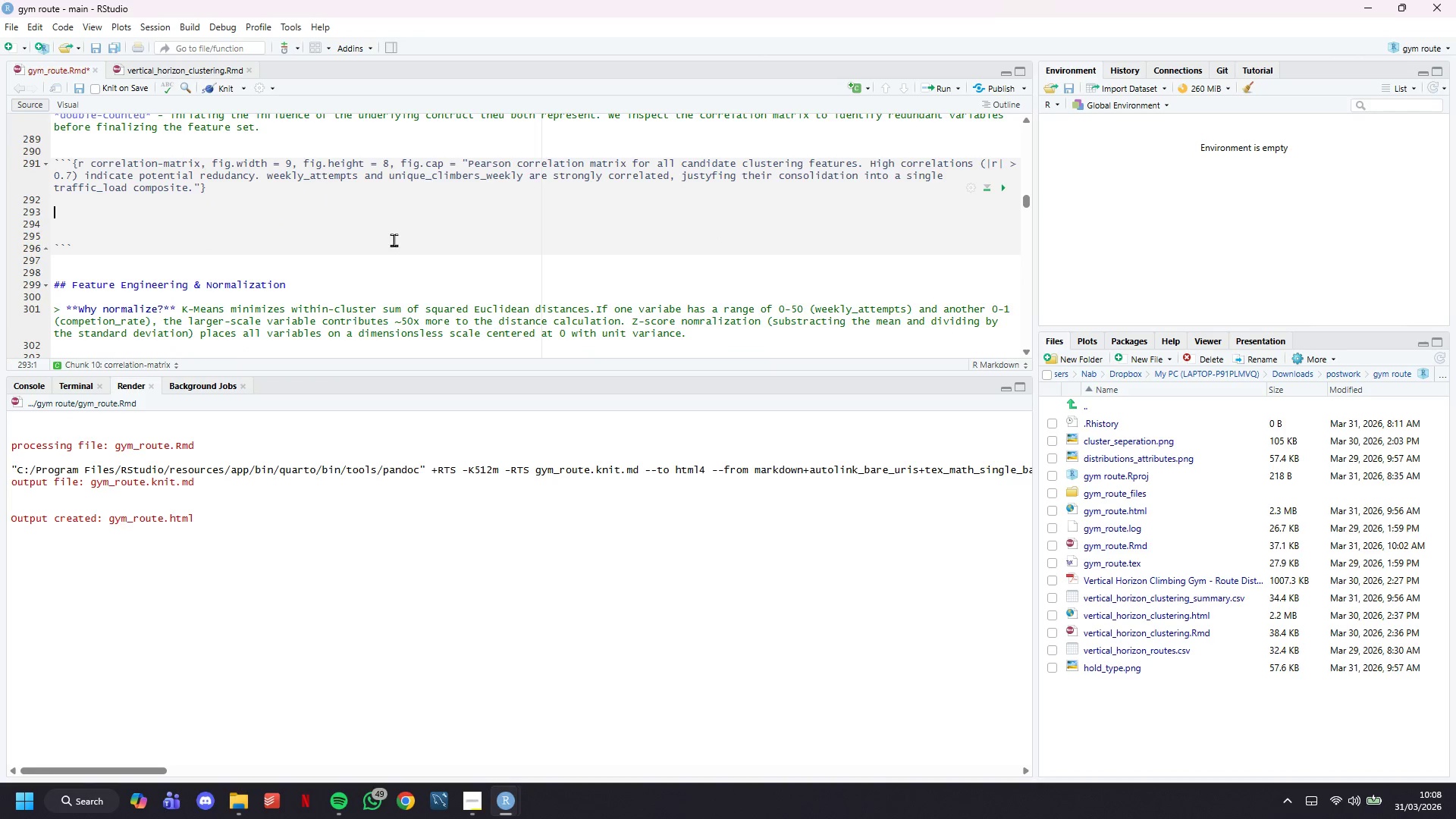 
type(# Correlation MATR)
key(Backspace)
key(Backspace)
key(Backspace)
type(ATRI)
key(Backspace)
key(Backspace)
key(Backspace)
key(Backspace)
type(atrix)
 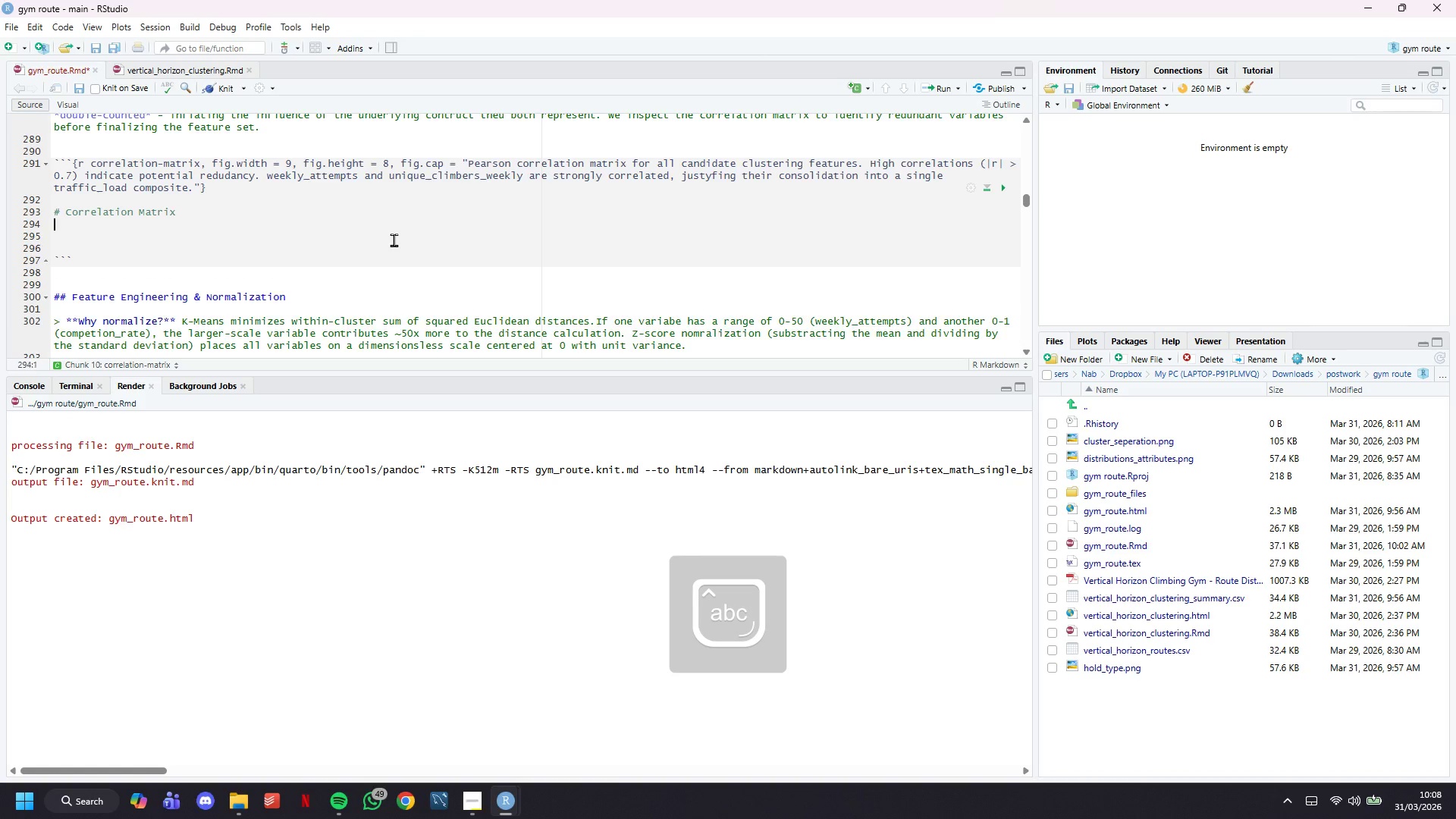 
key(Enter)
 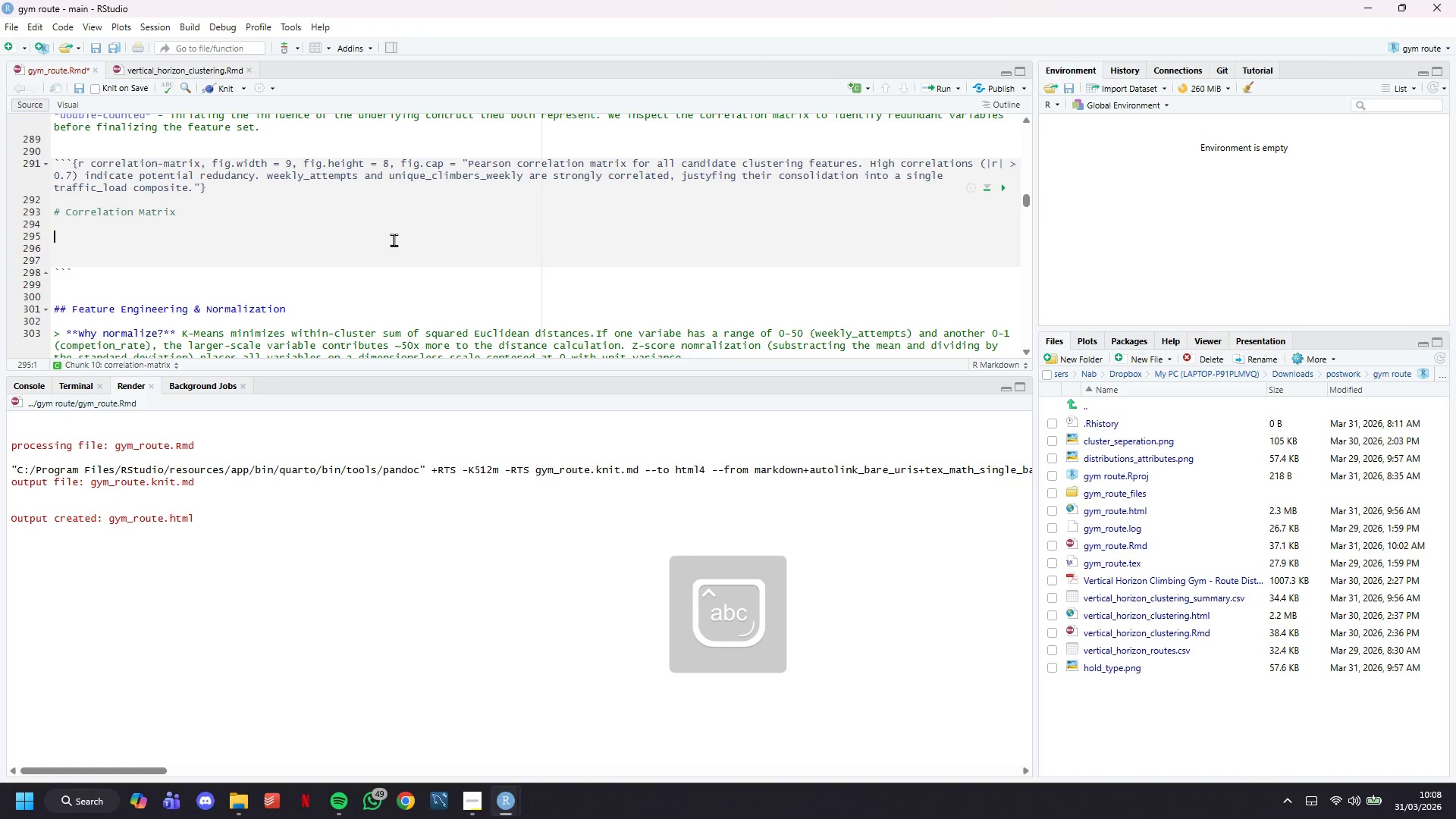 
key(Enter)
 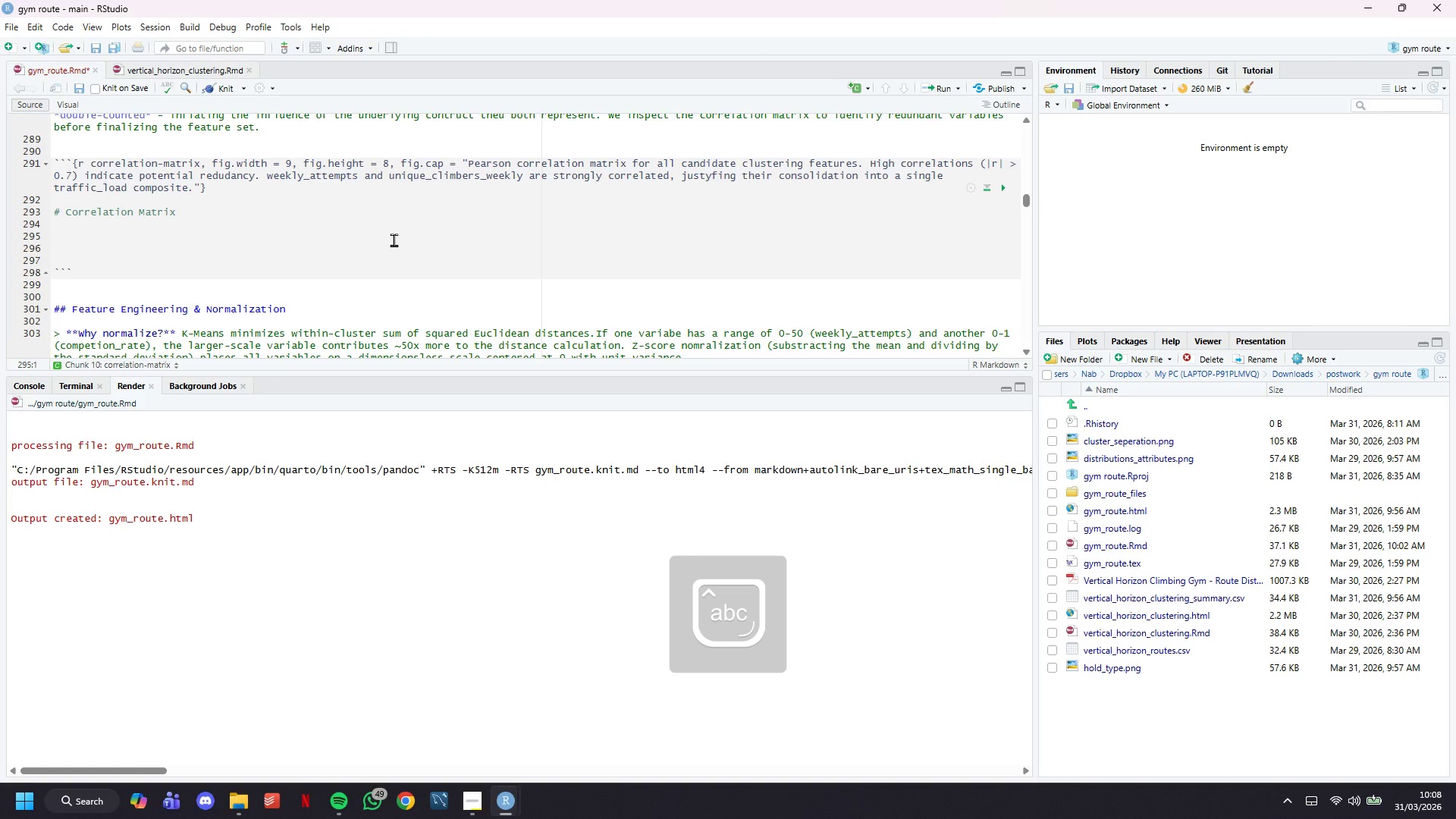 
type(cor_vars <- rouets)
key(Backspace)
key(Backspace)
key(Backspace)
type(tes_raw <- )
key(Backspace)
key(Backspace)
type( )
key(Backspace)
key(Backspace)
type( %>%)
 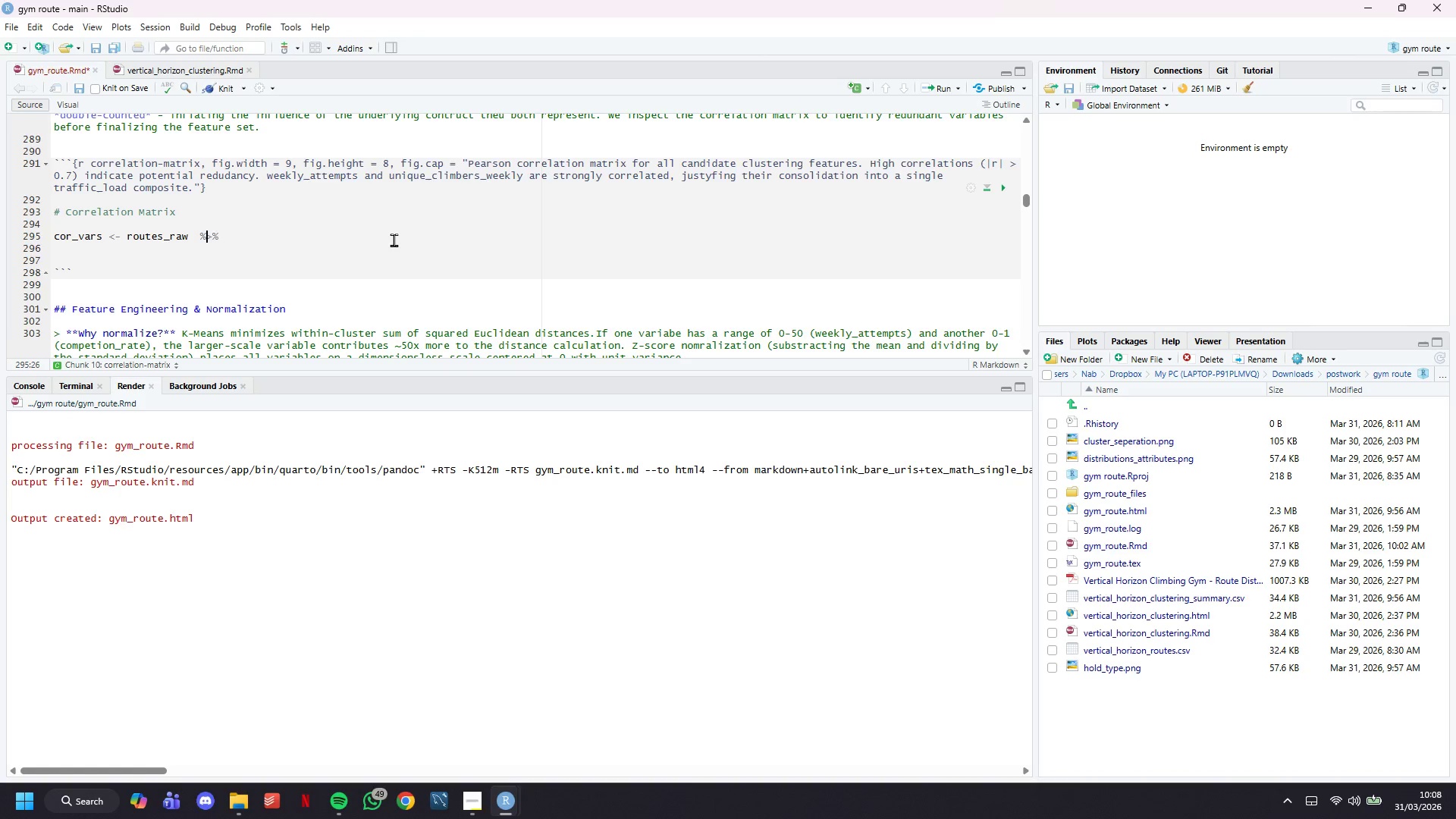 
 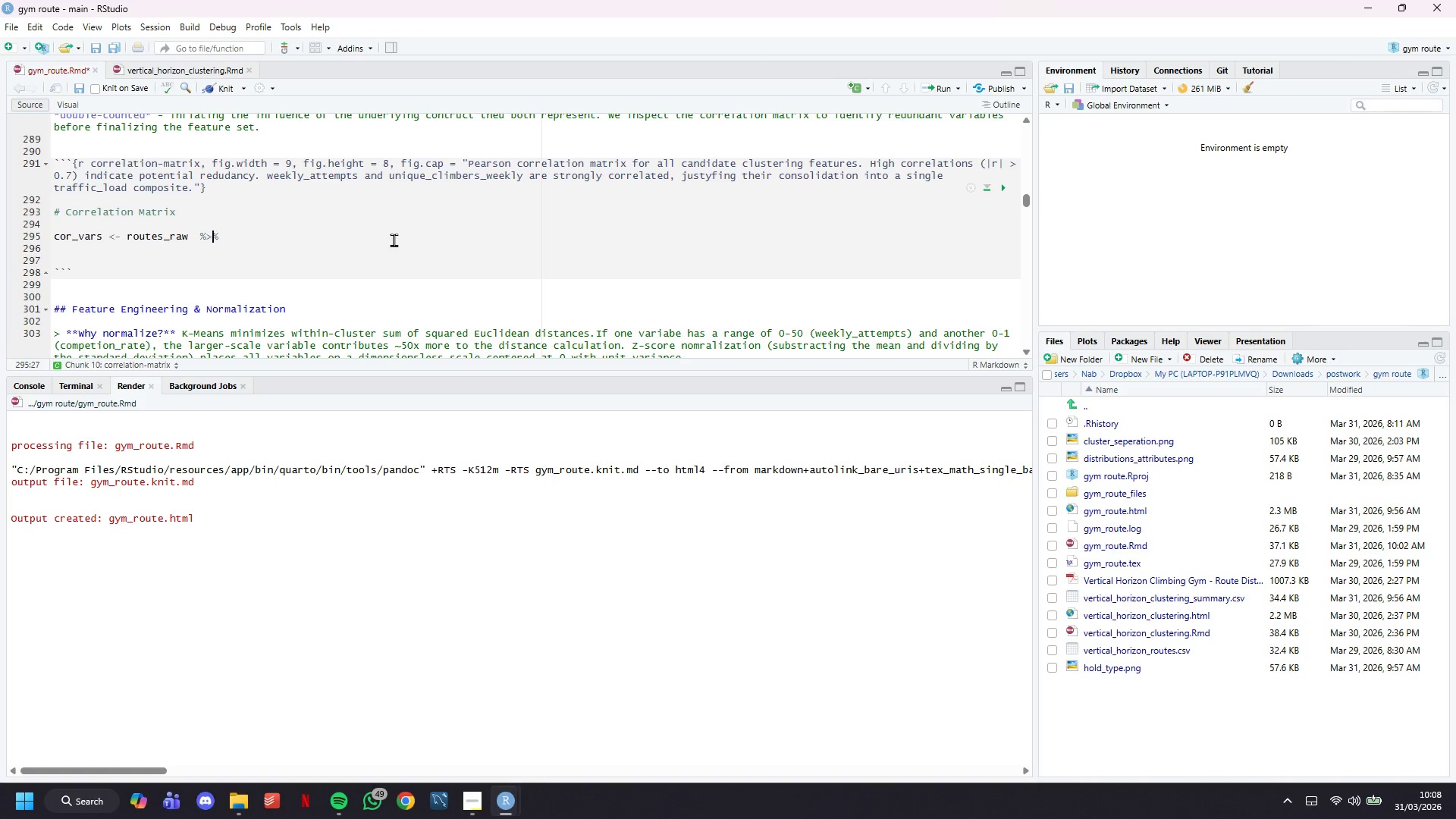 
key(ArrowLeft)
 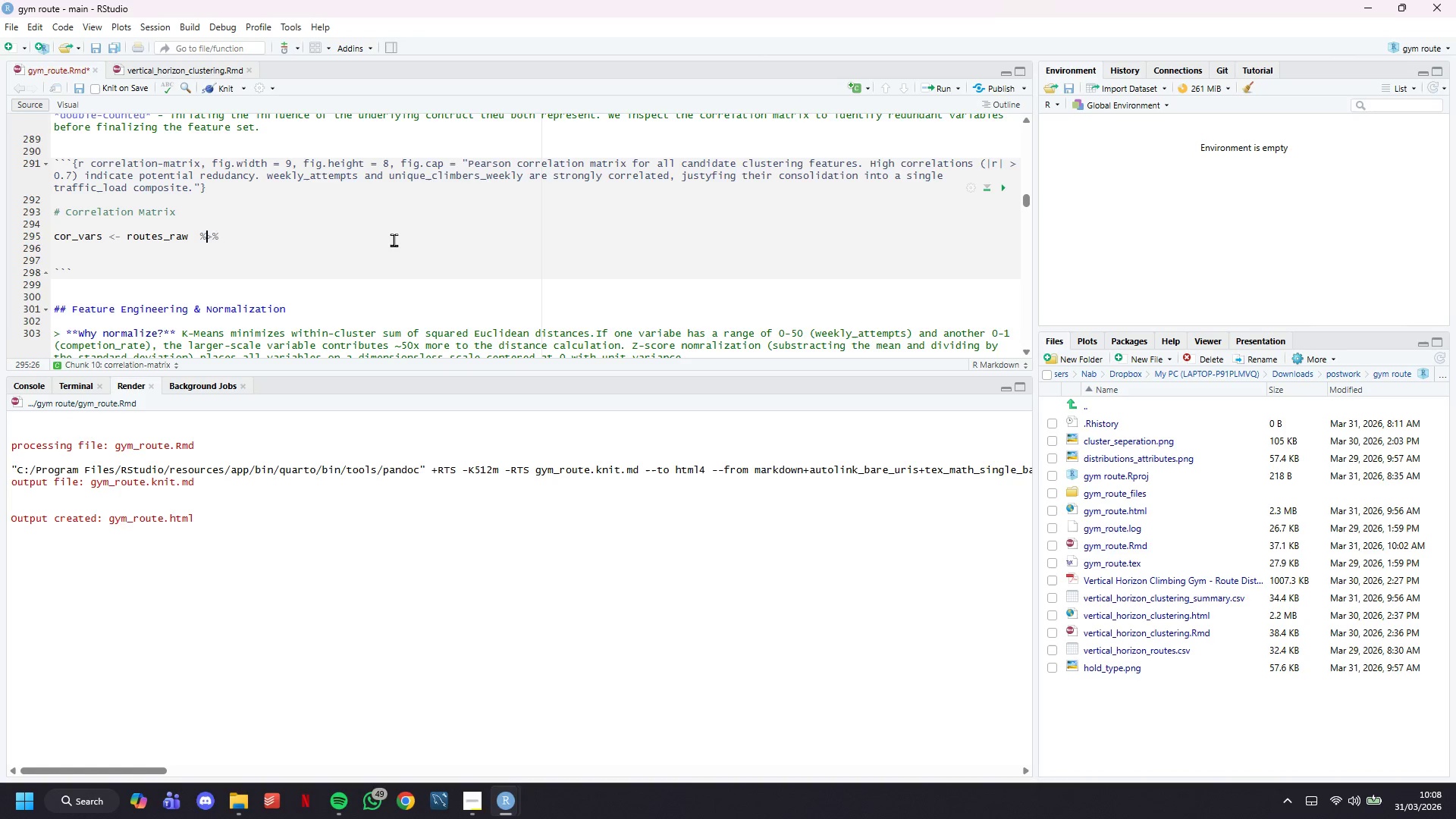 
key(ArrowLeft)
 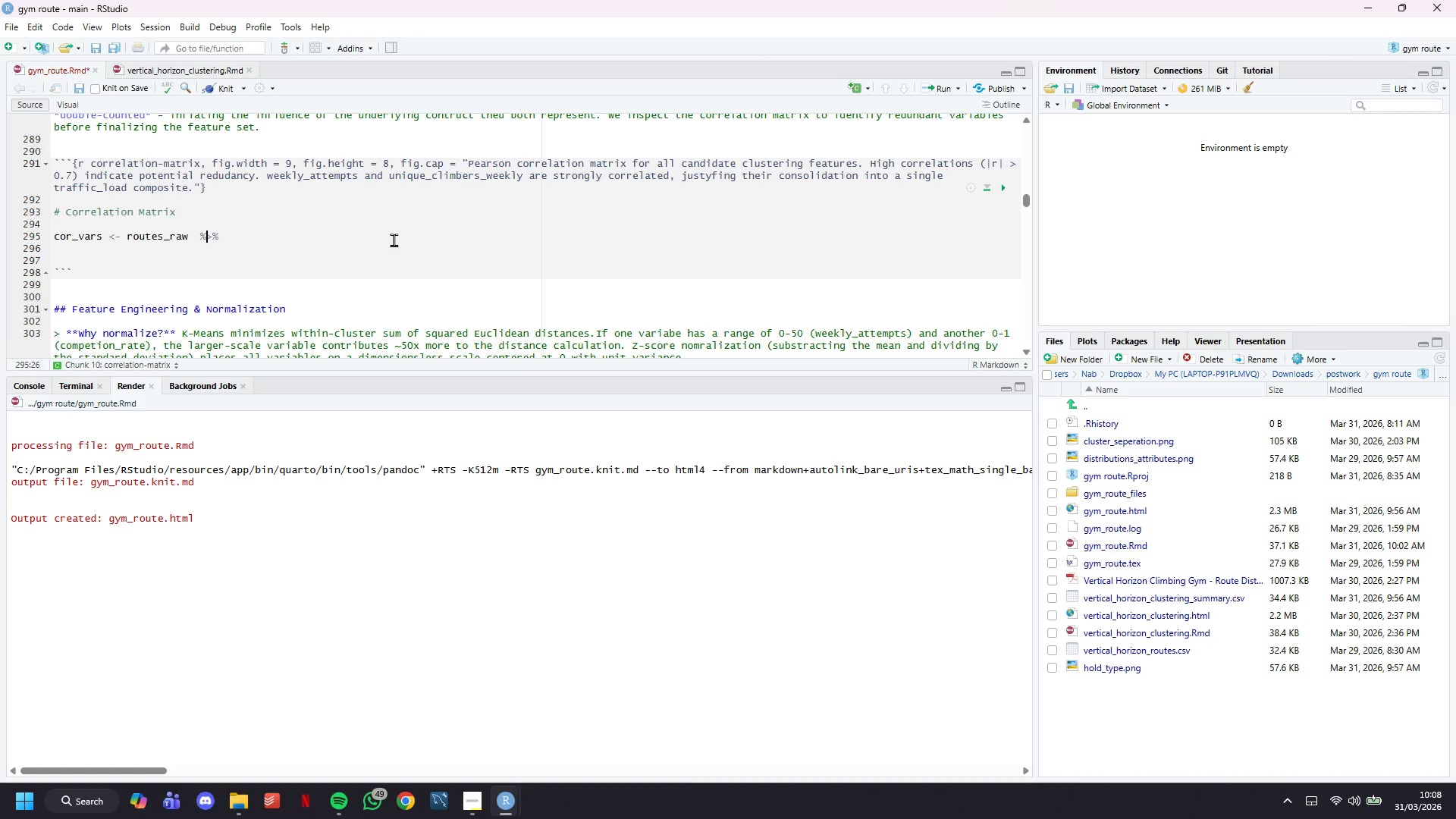 
key(ArrowLeft)
 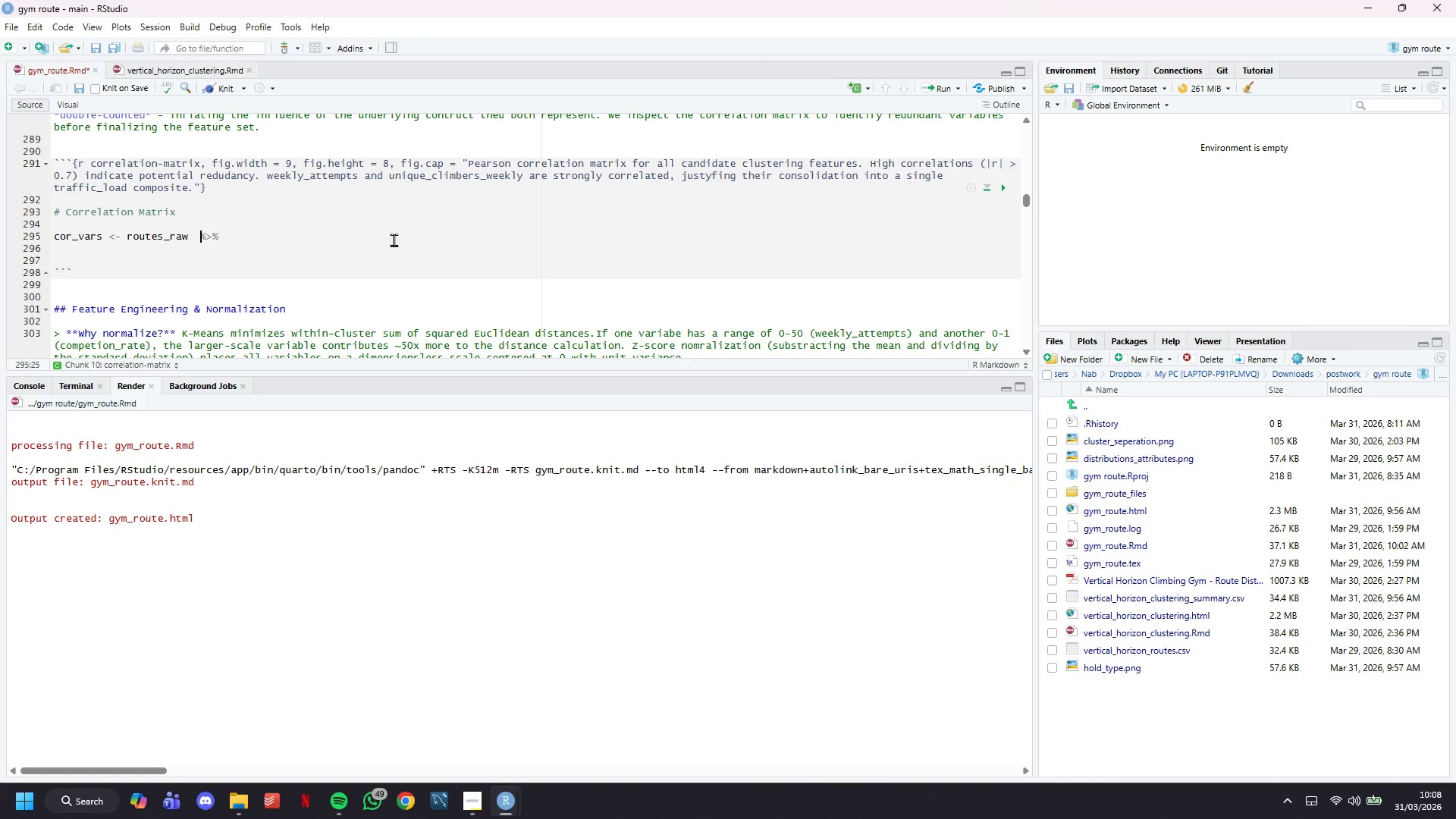 
key(Backspace)
 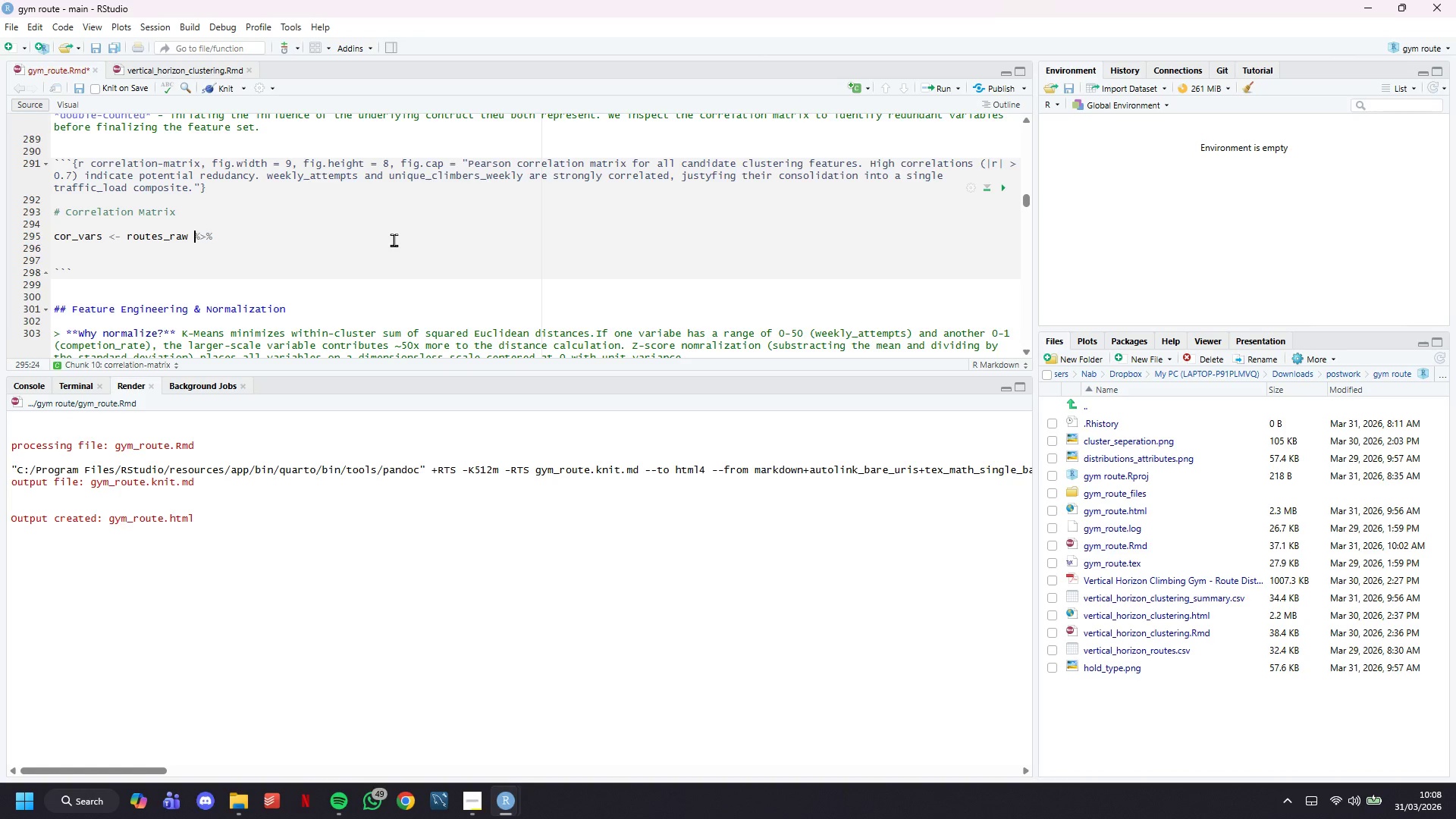 
key(Space)
 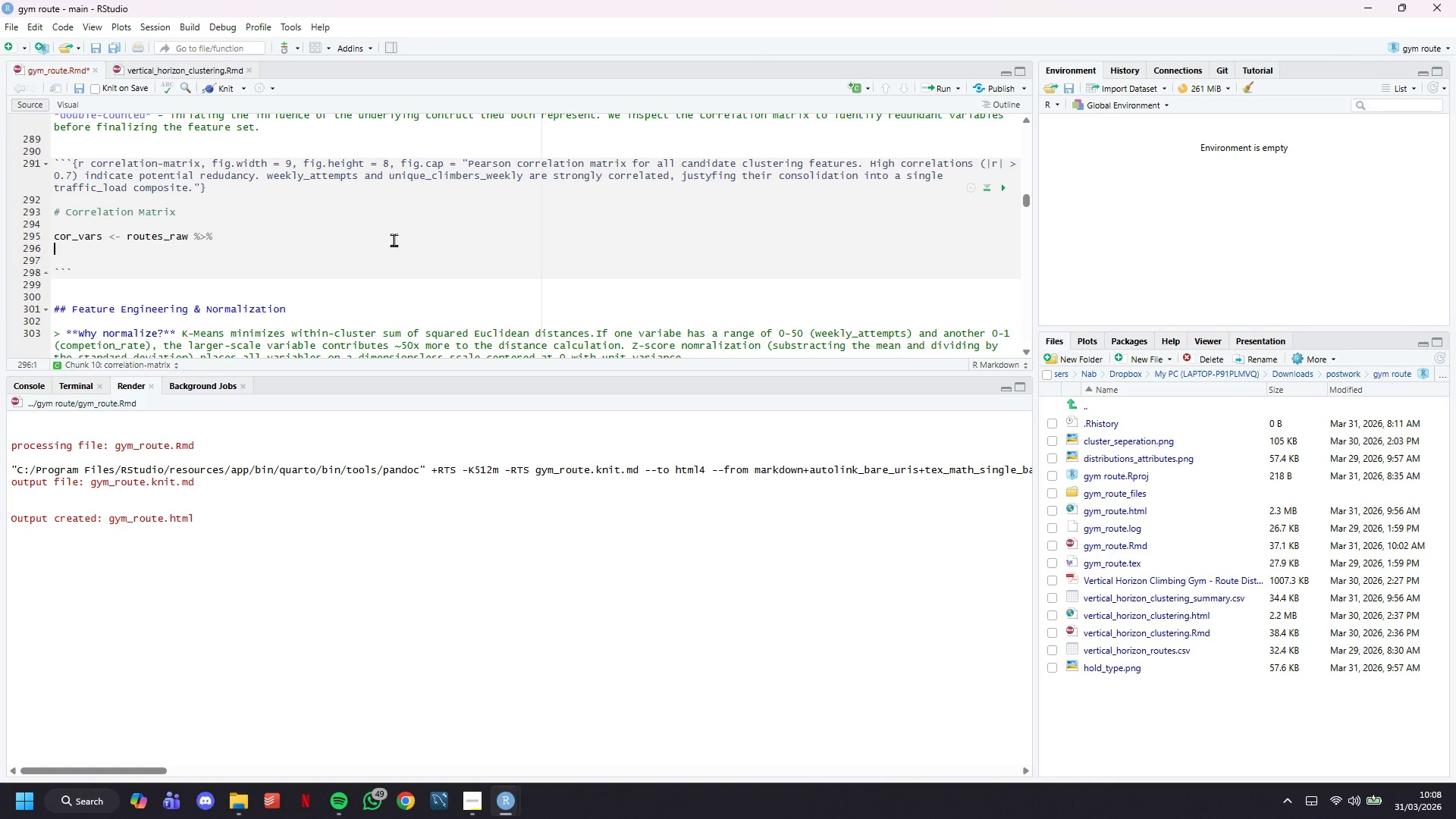 
key(ArrowDown)
 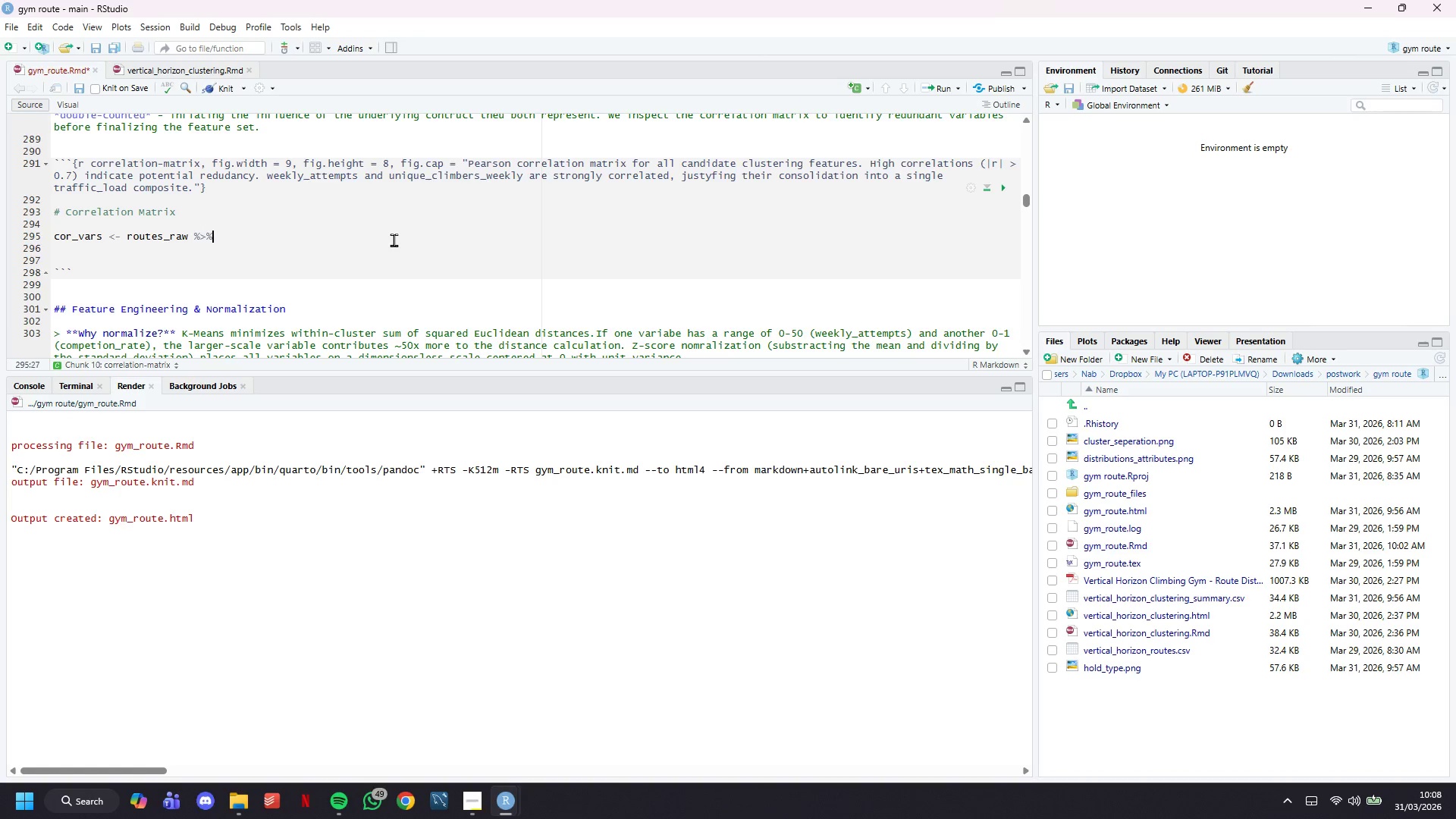 
key(ArrowLeft)
 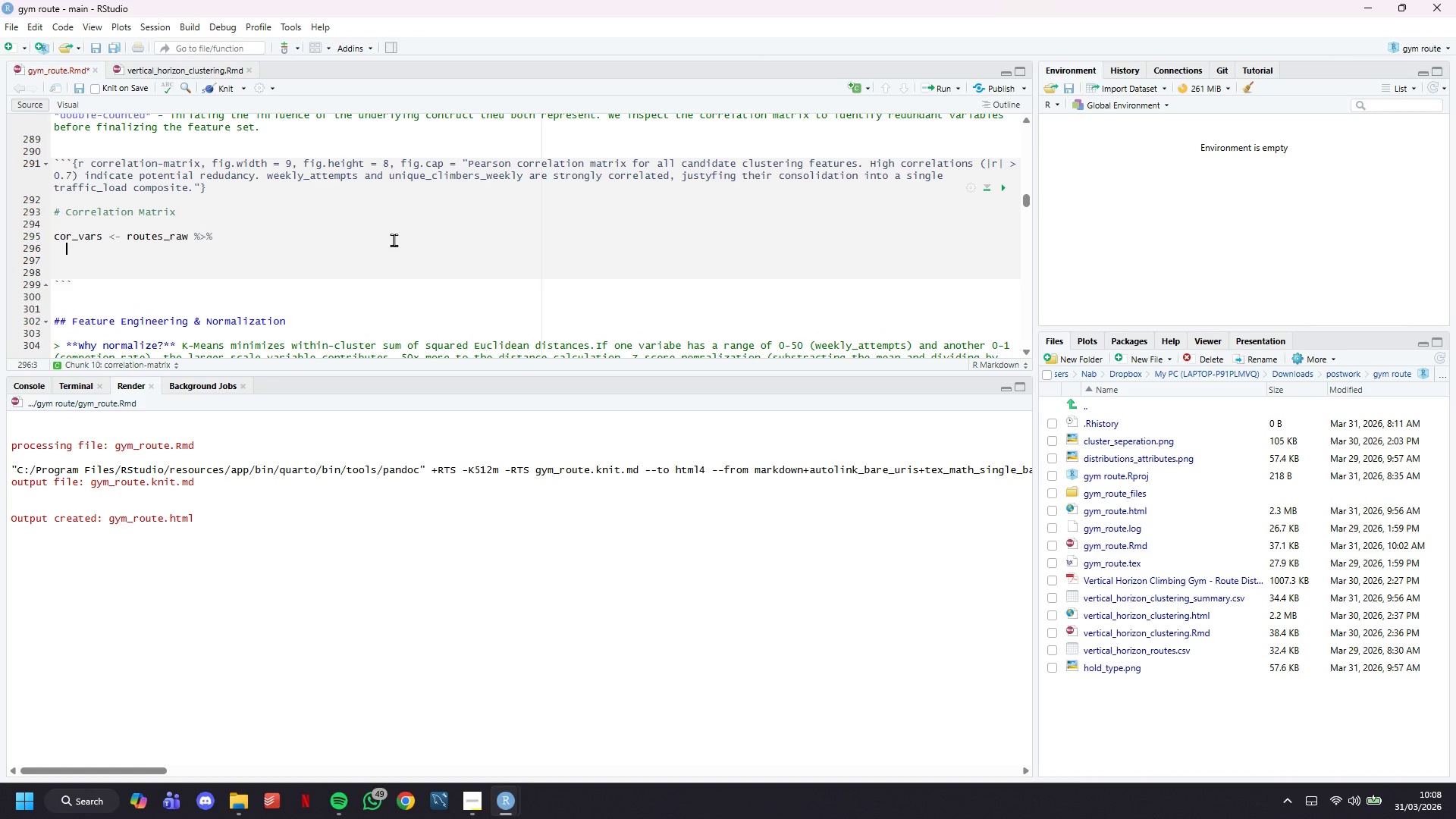 
key(Enter)
 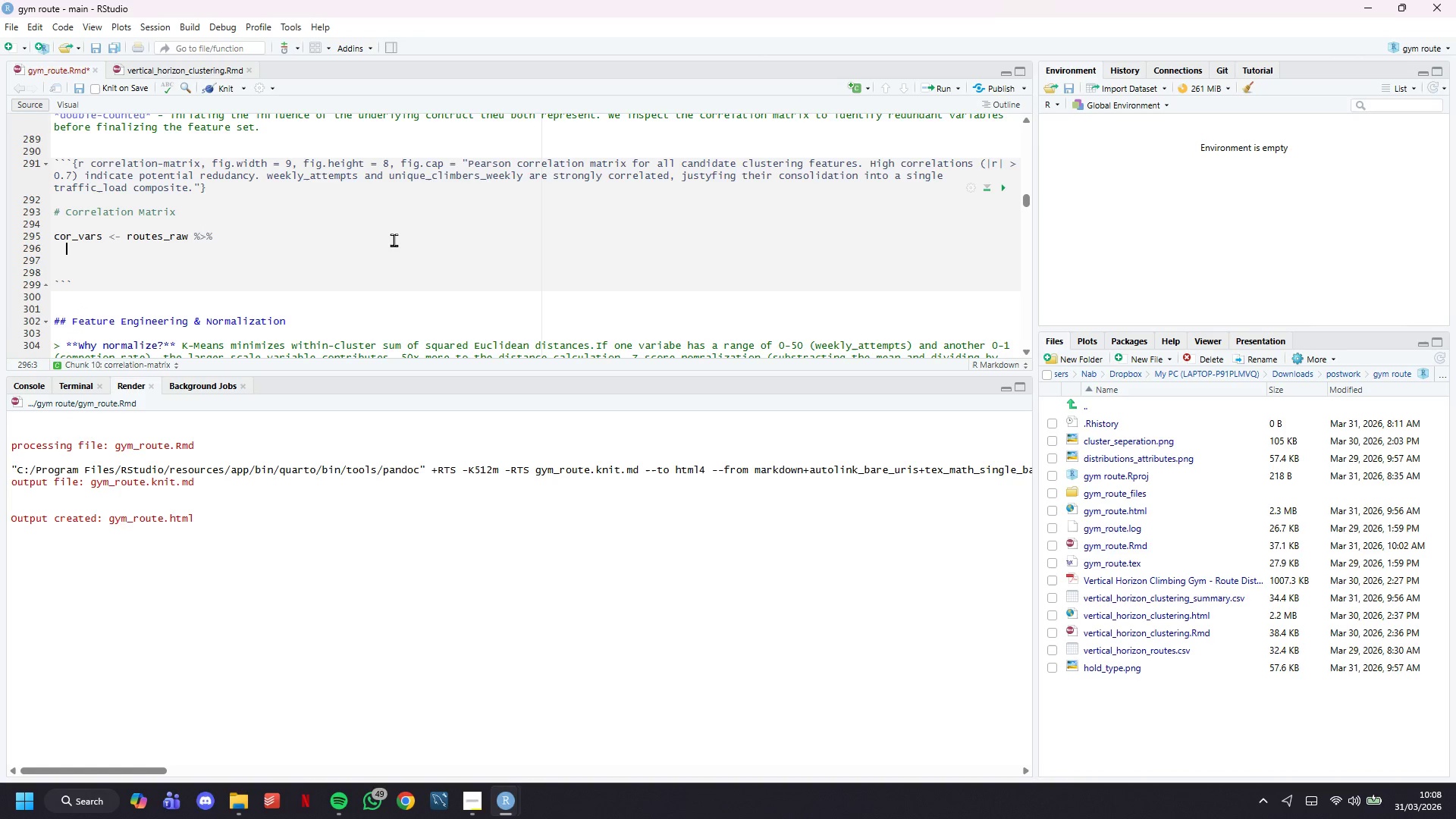 
type(select(din)
key(Backspace)
type(stinct)
key(Backspace)
key(Backspace)
key(Backspace)
key(Backspace)
key(Backspace)
key(Backspace)
type(fficultu)
key(Backspace)
type(y_numeric, wall_angle_degrees_)
key(Backspace)
type(, days_since_reset,)
 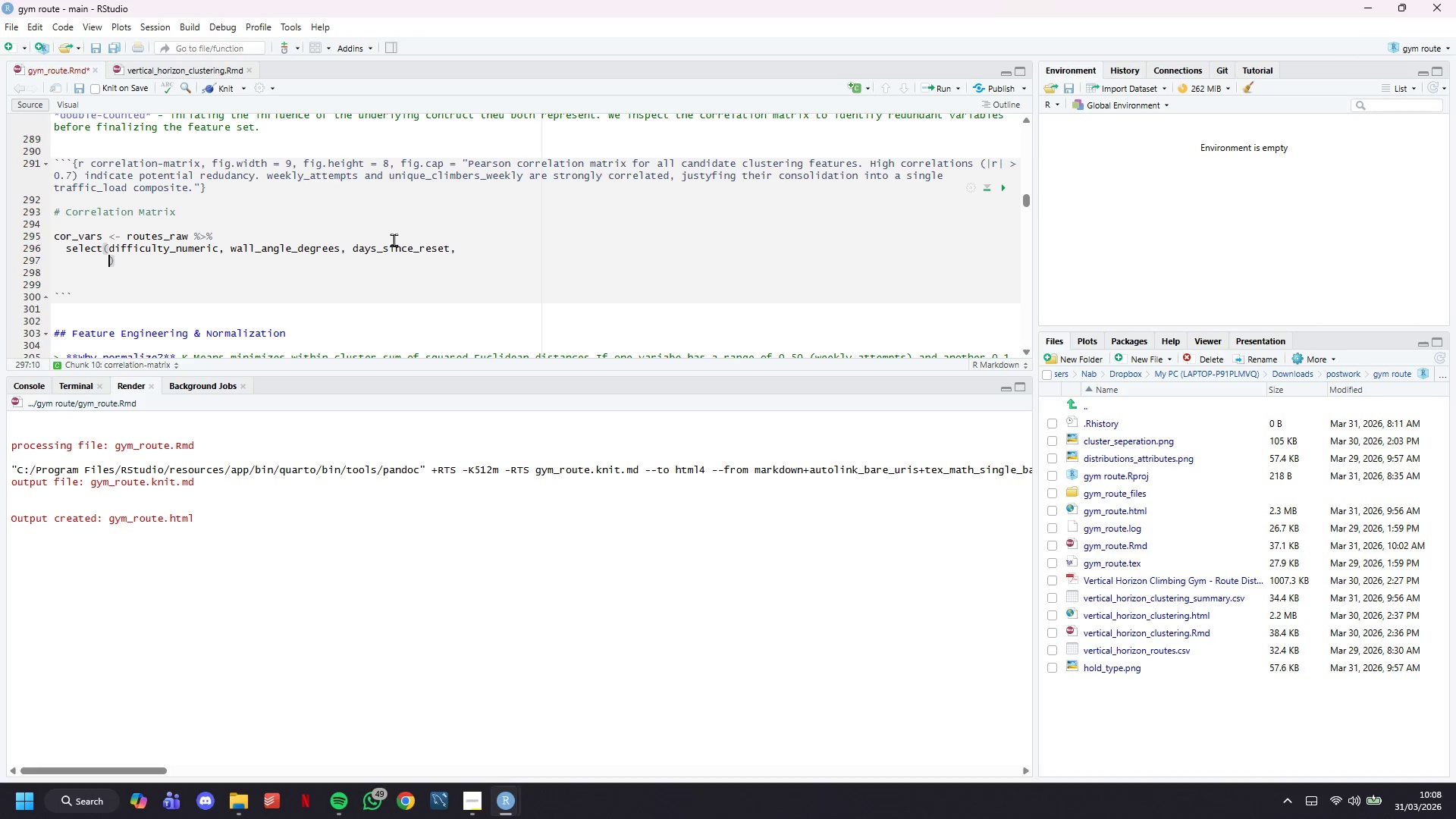 
 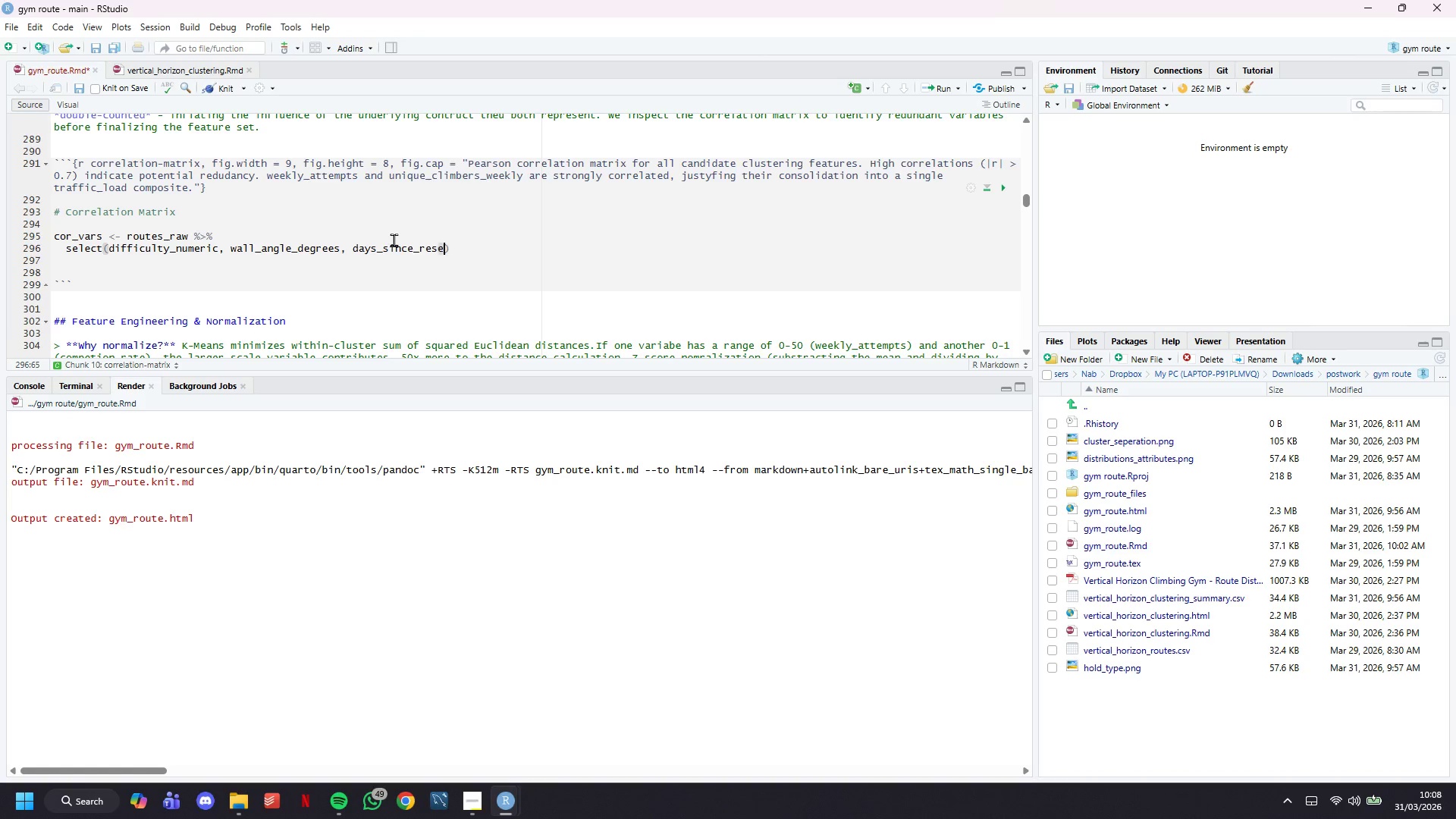 
key(Enter)
 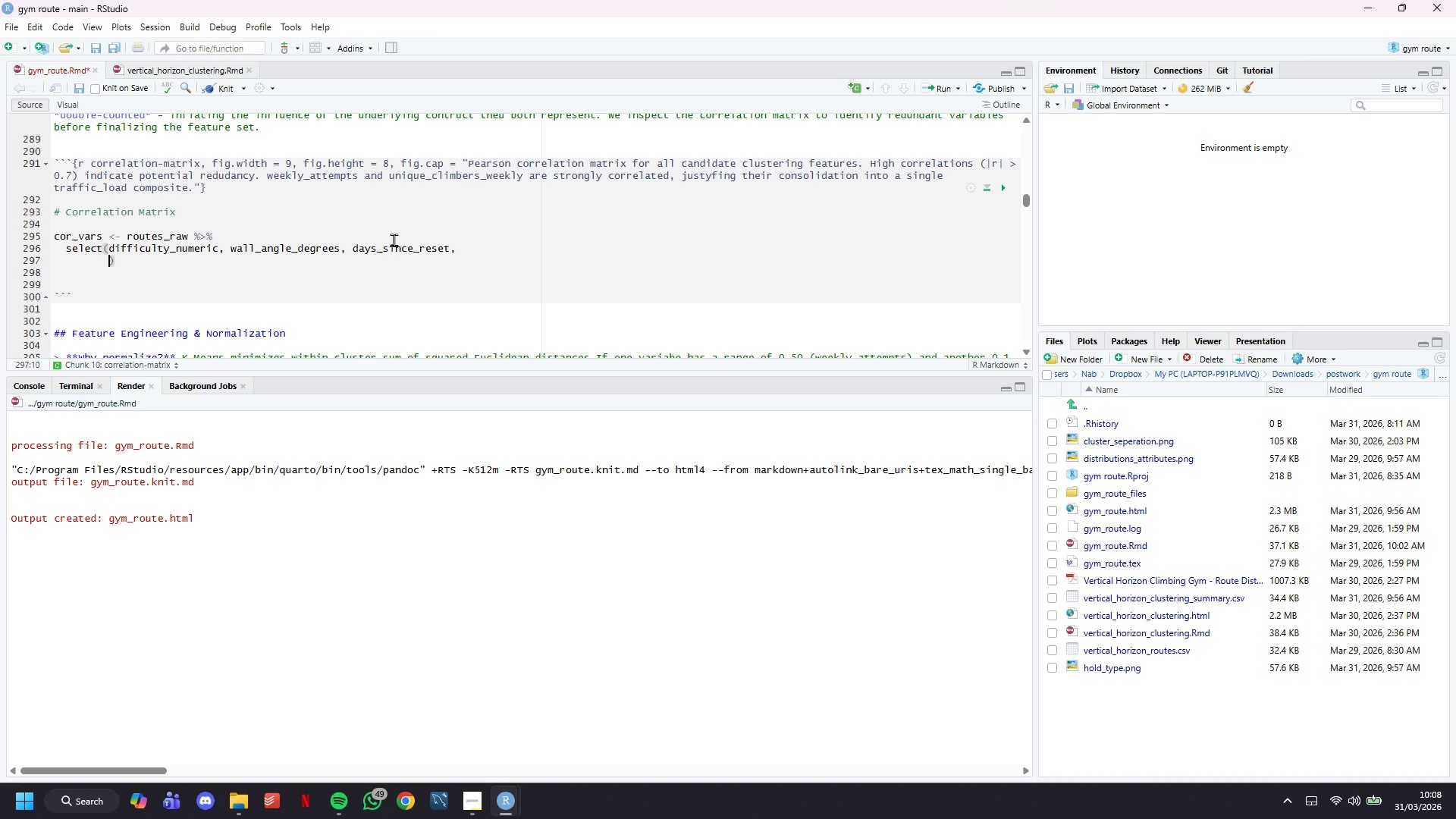 
type(weekly))
 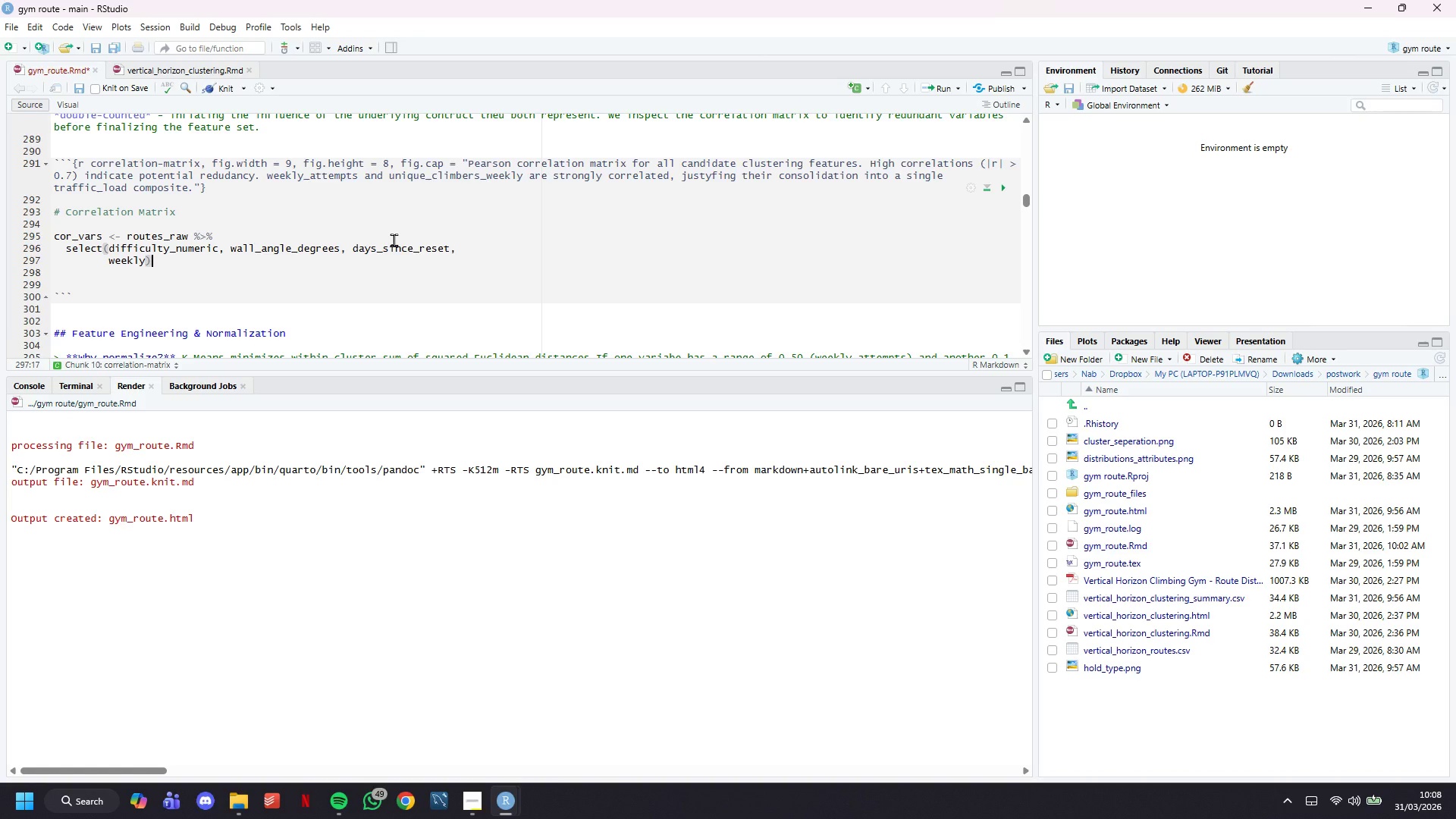 
key(ArrowLeft)
 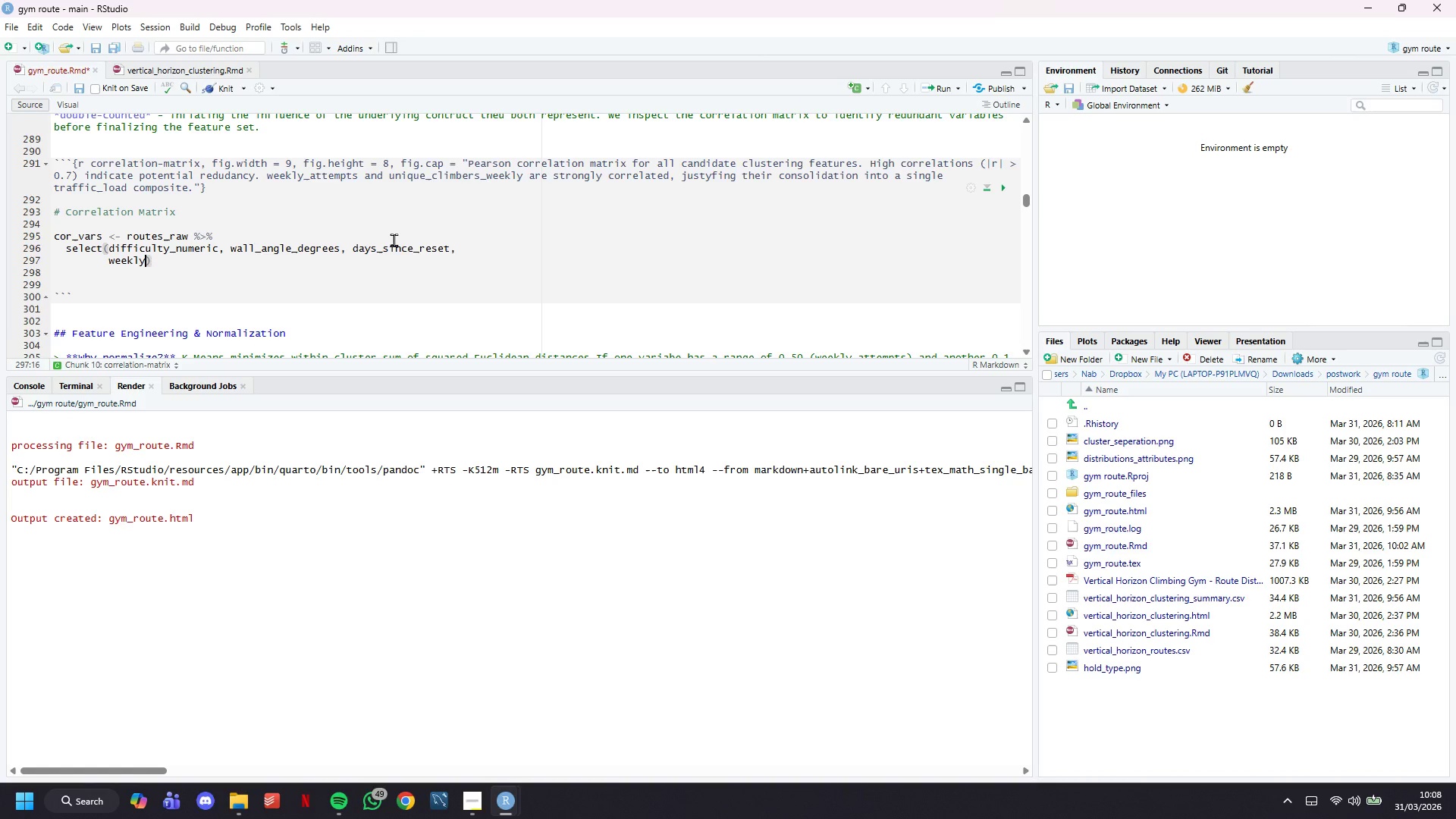 
type(_attempts, unqieu)
key(Backspace)
key(Backspace)
key(Backspace)
key(Backspace)
type(ique_climbers_weekly, completion_a)
key(Backspace)
type(ratem)
 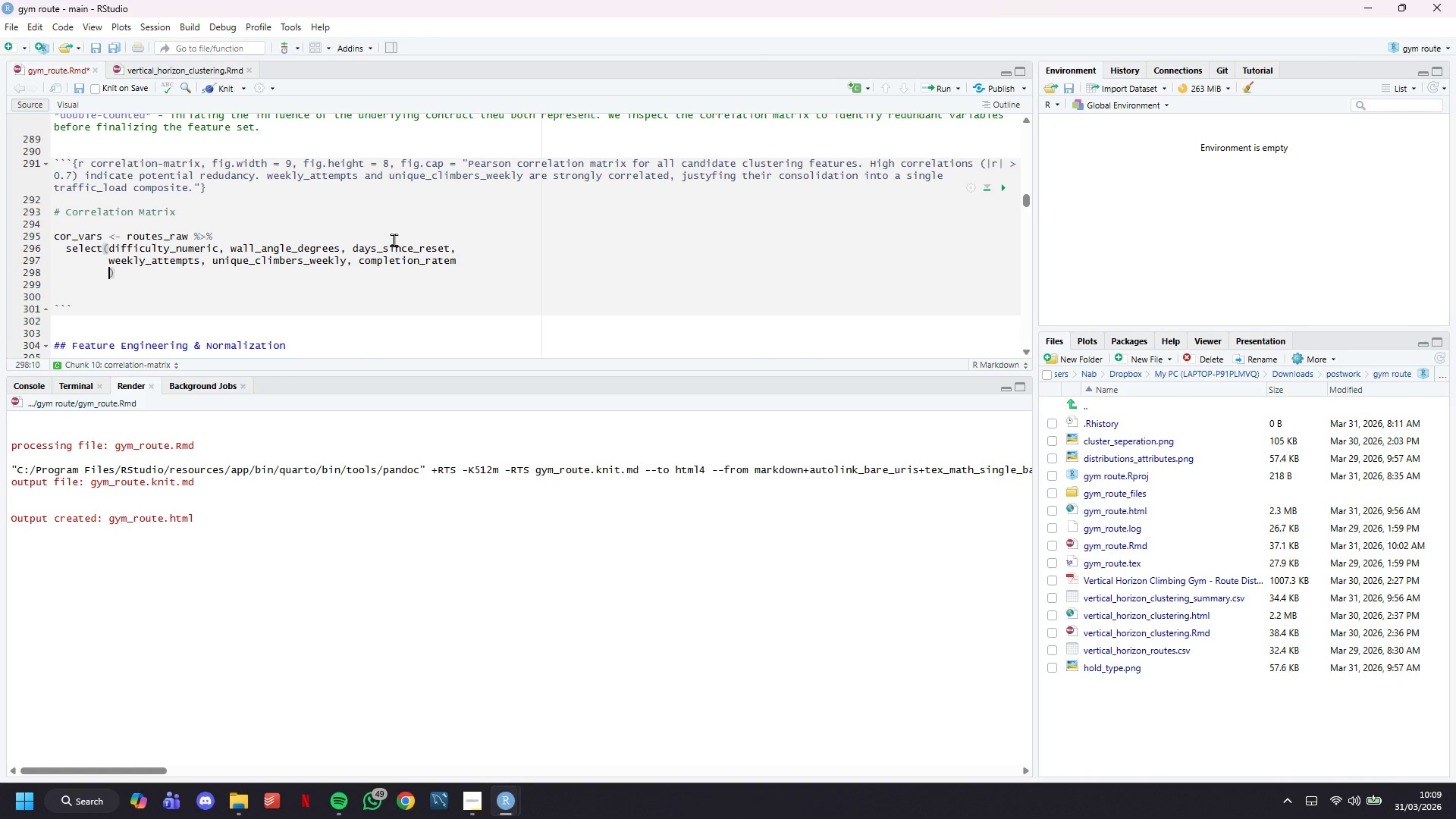 
 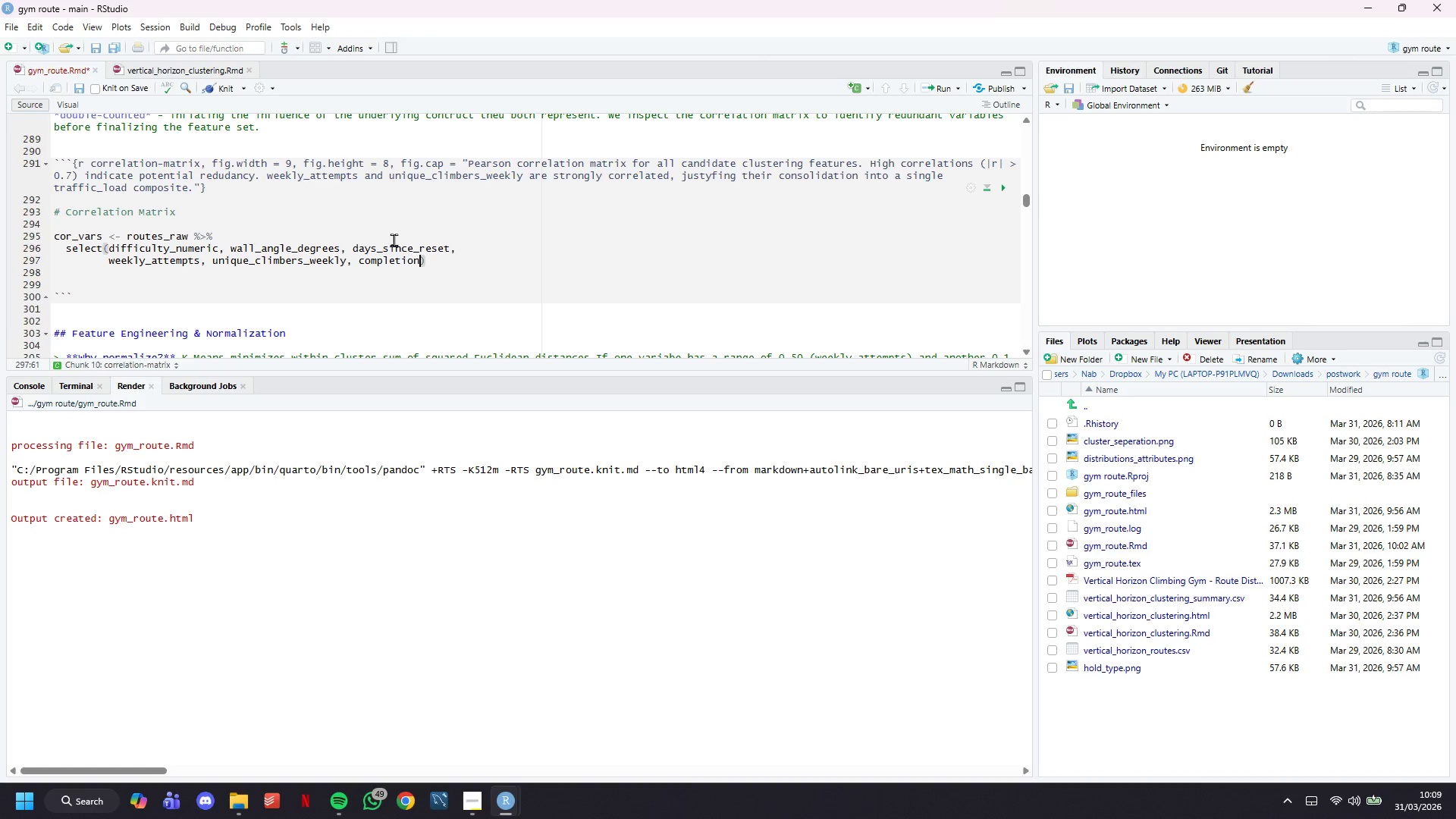 
key(Enter)
 